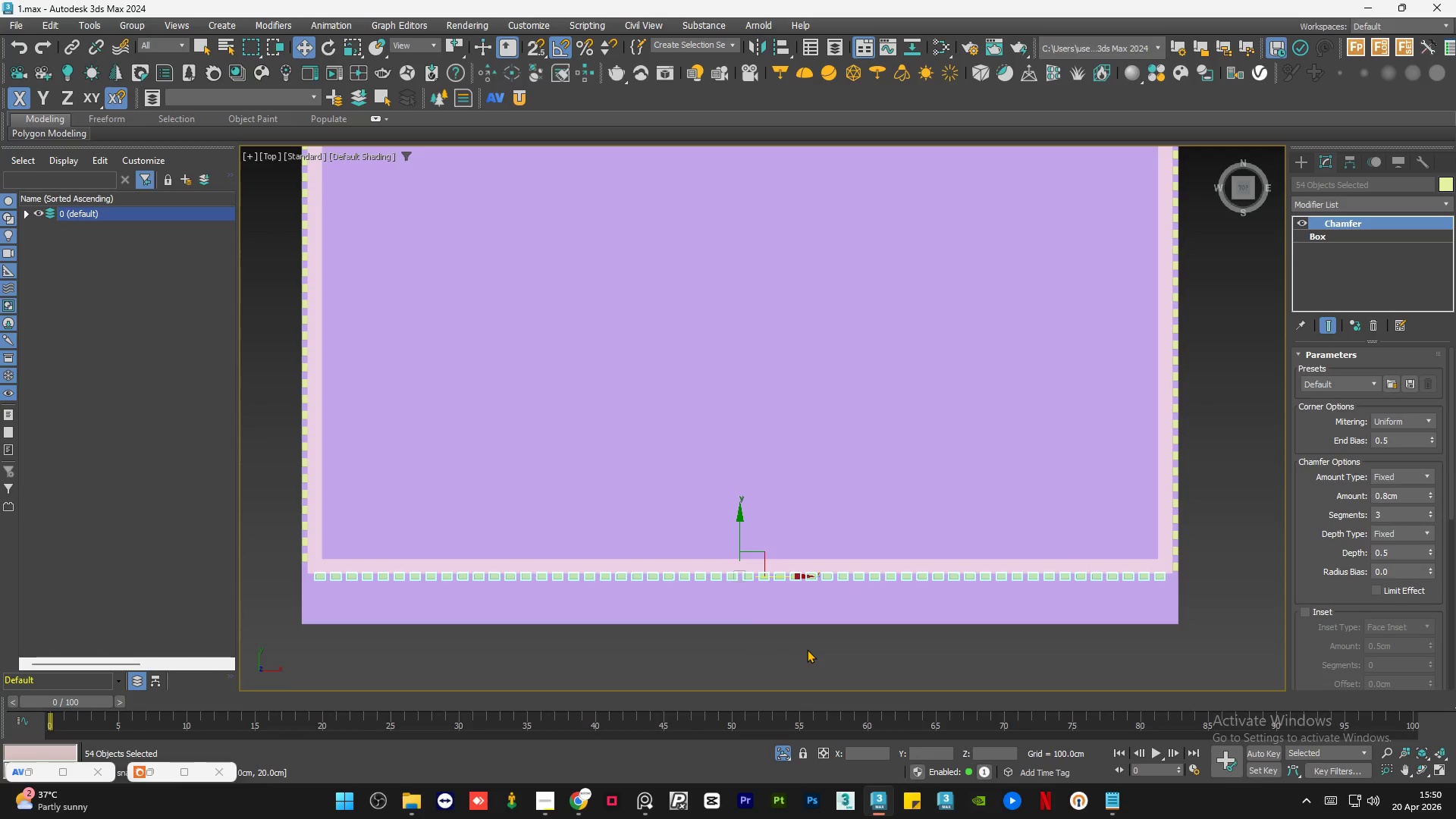 
left_click([807, 649])
 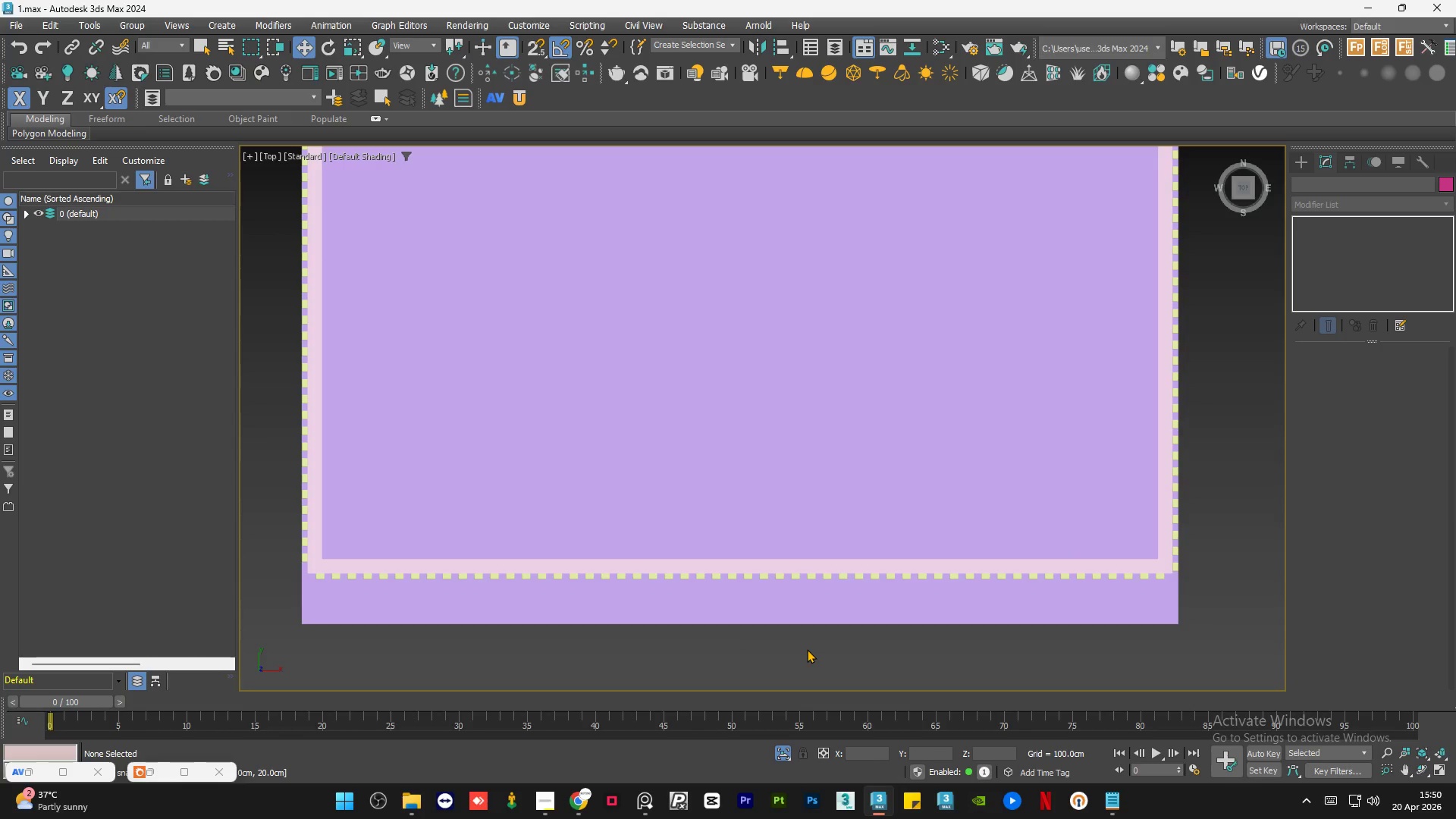 
hold_key(key=AltLeft, duration=0.81)
 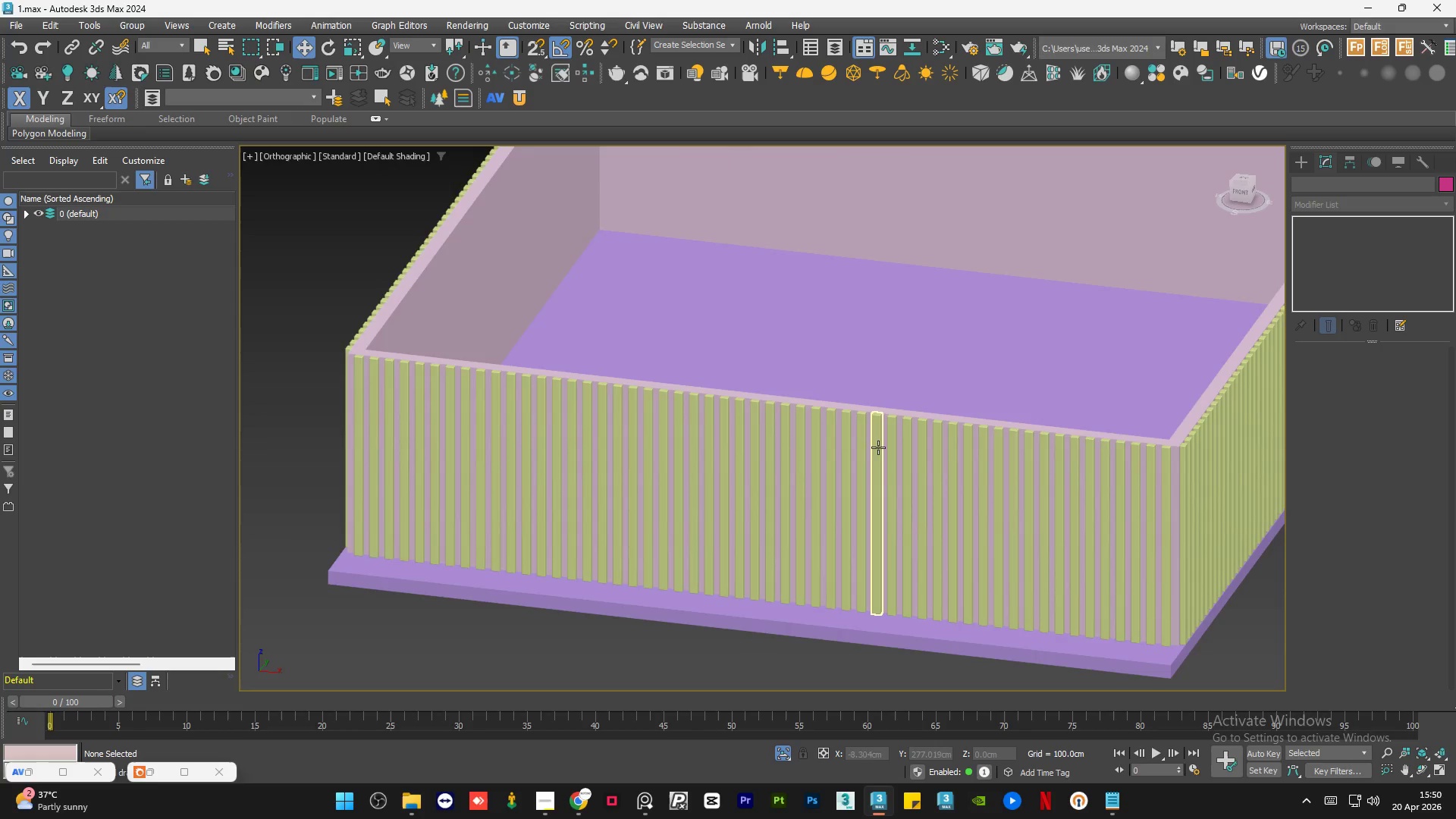 
scroll: coordinate [860, 479], scroll_direction: down, amount: 1.0
 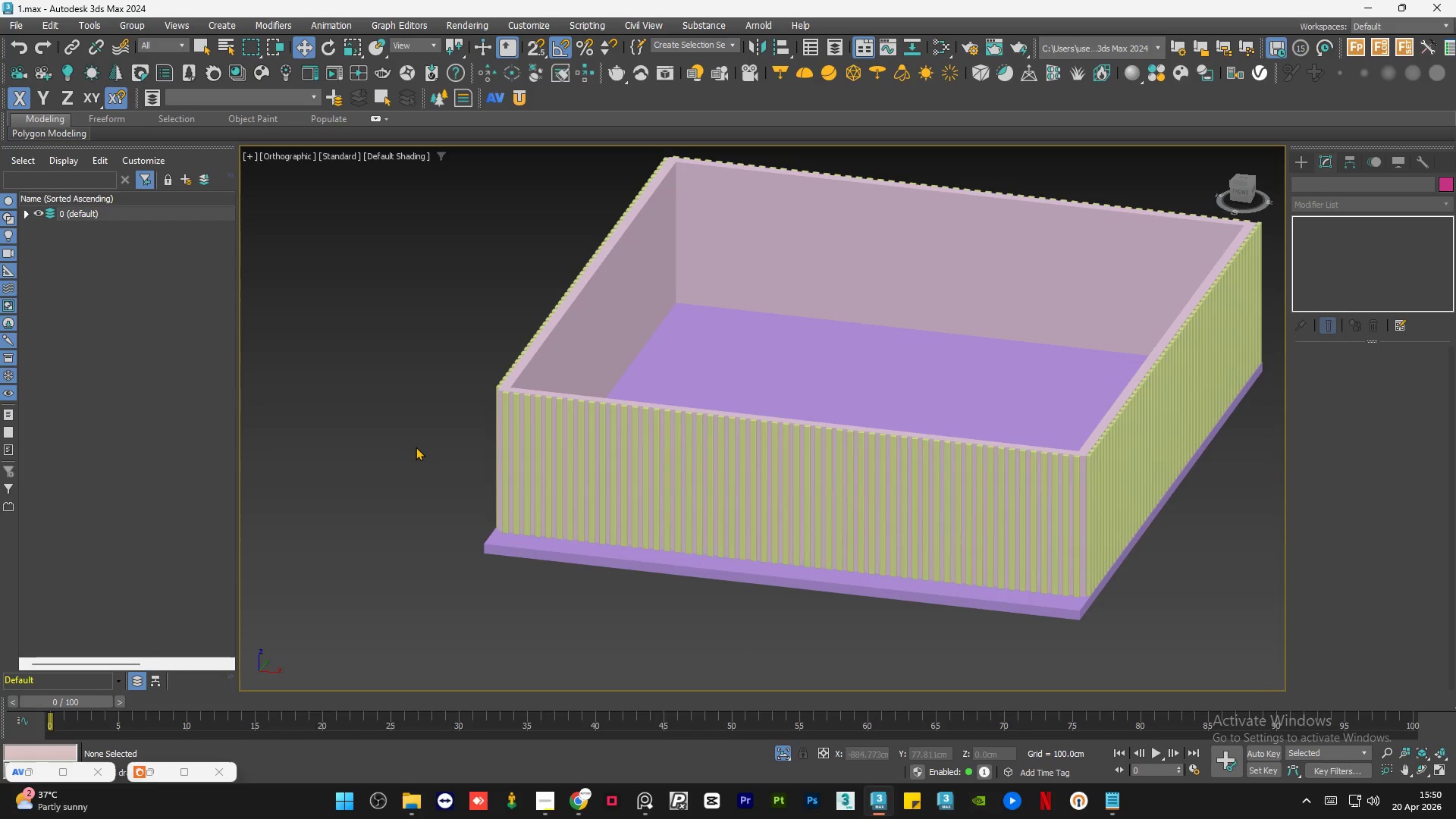 
left_click([416, 447])
 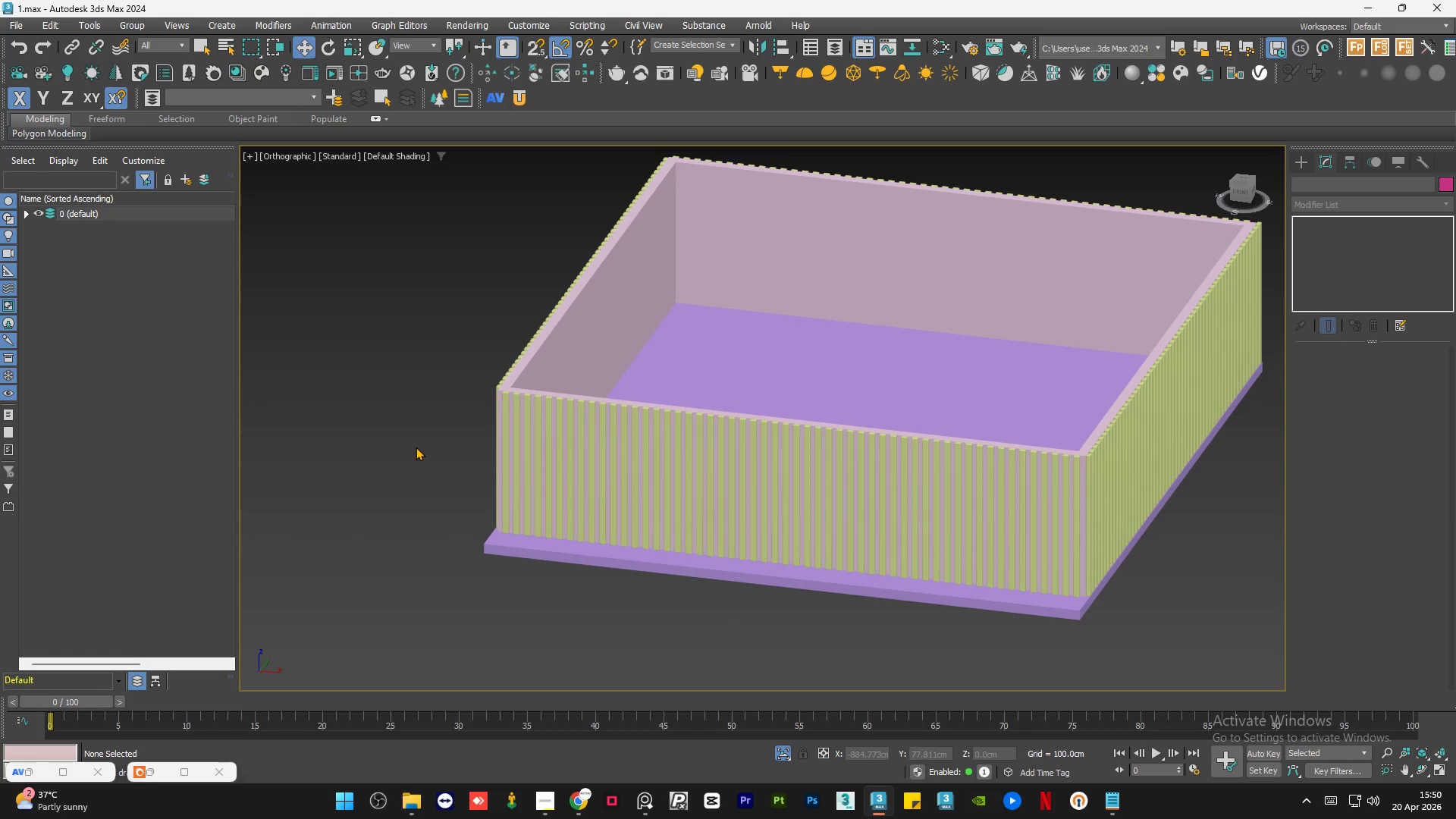 
key(Control+S)
 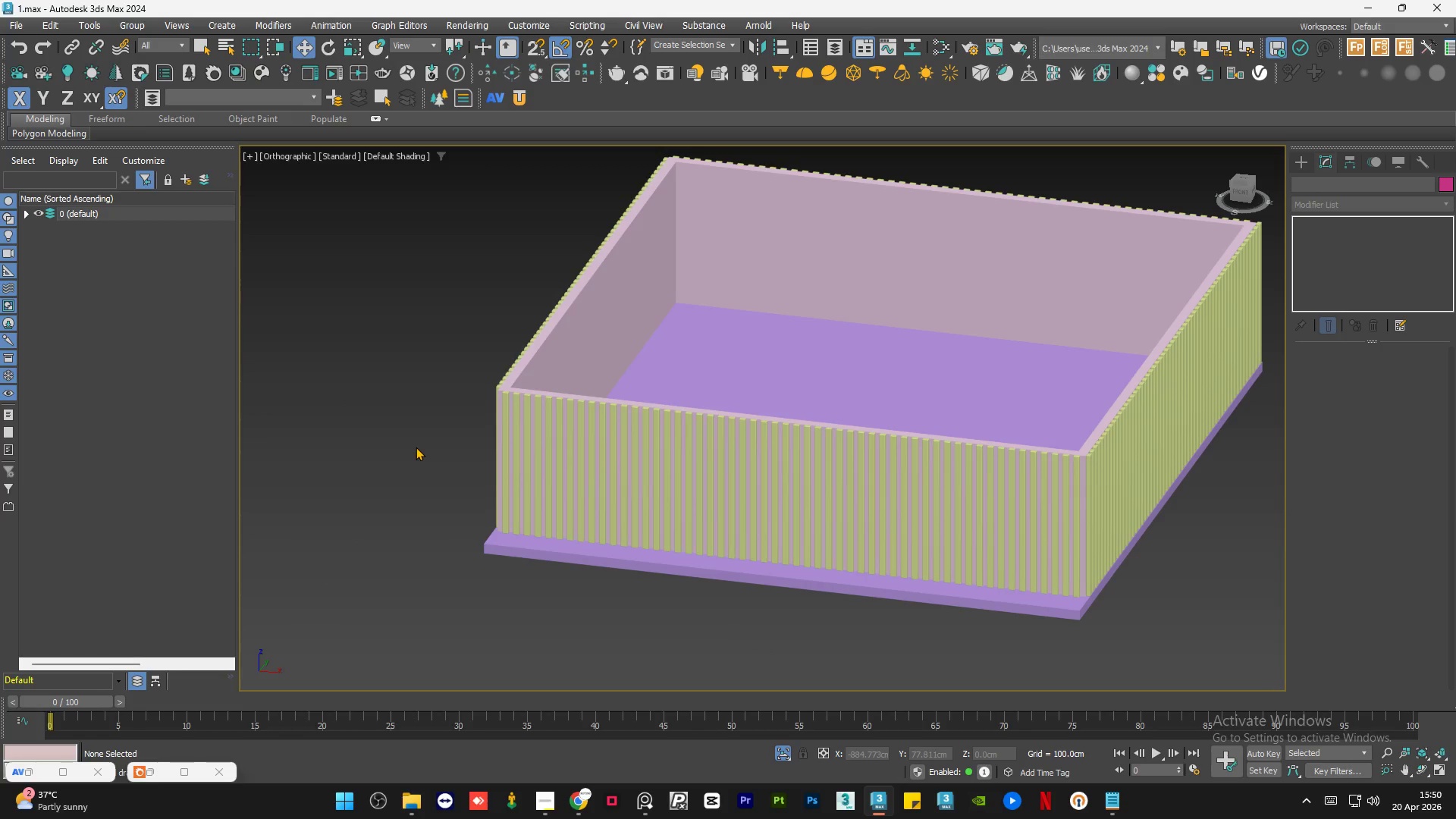 
hold_key(key=AltLeft, duration=0.5)
 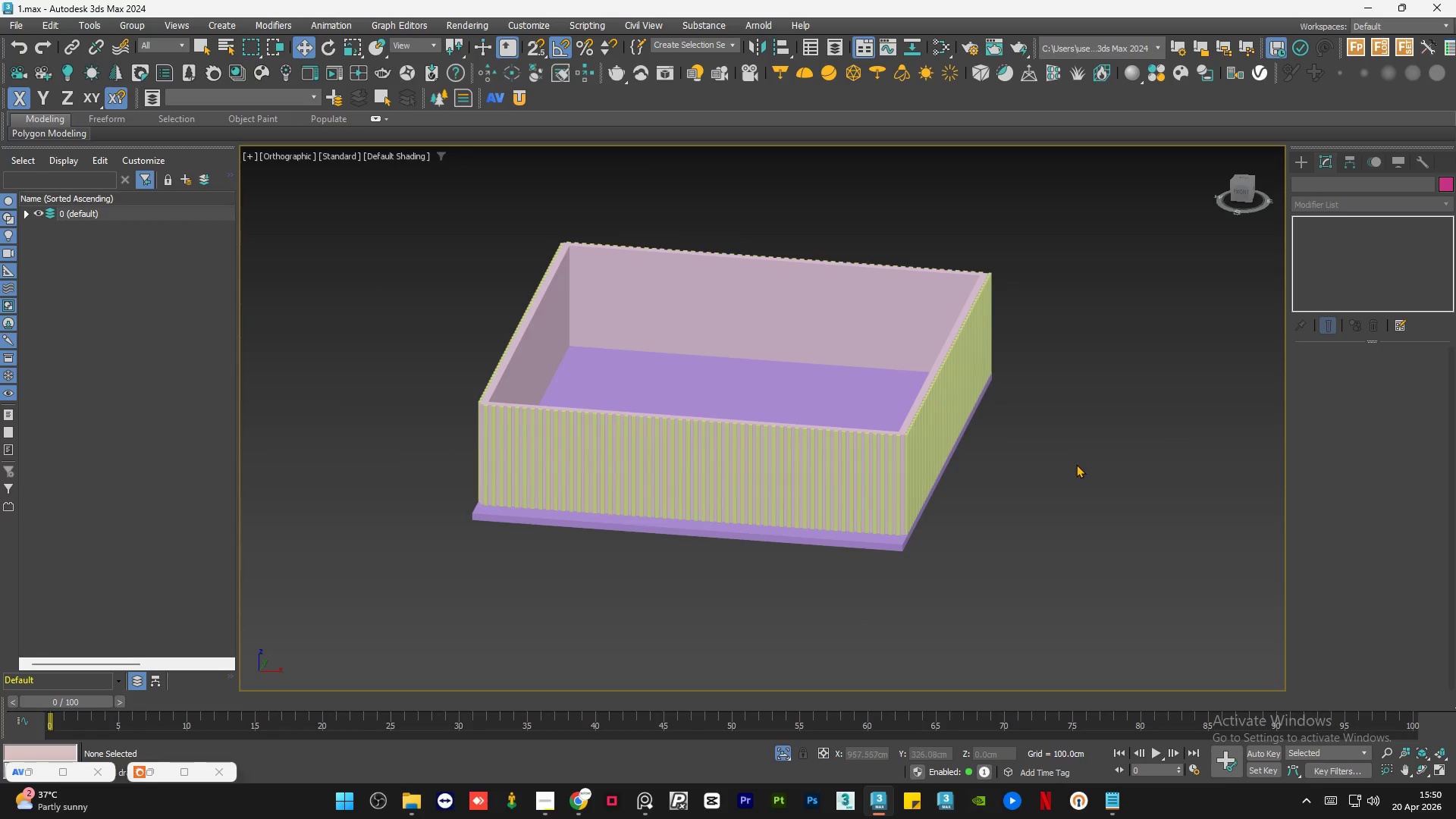 
scroll: coordinate [422, 447], scroll_direction: down, amount: 1.0
 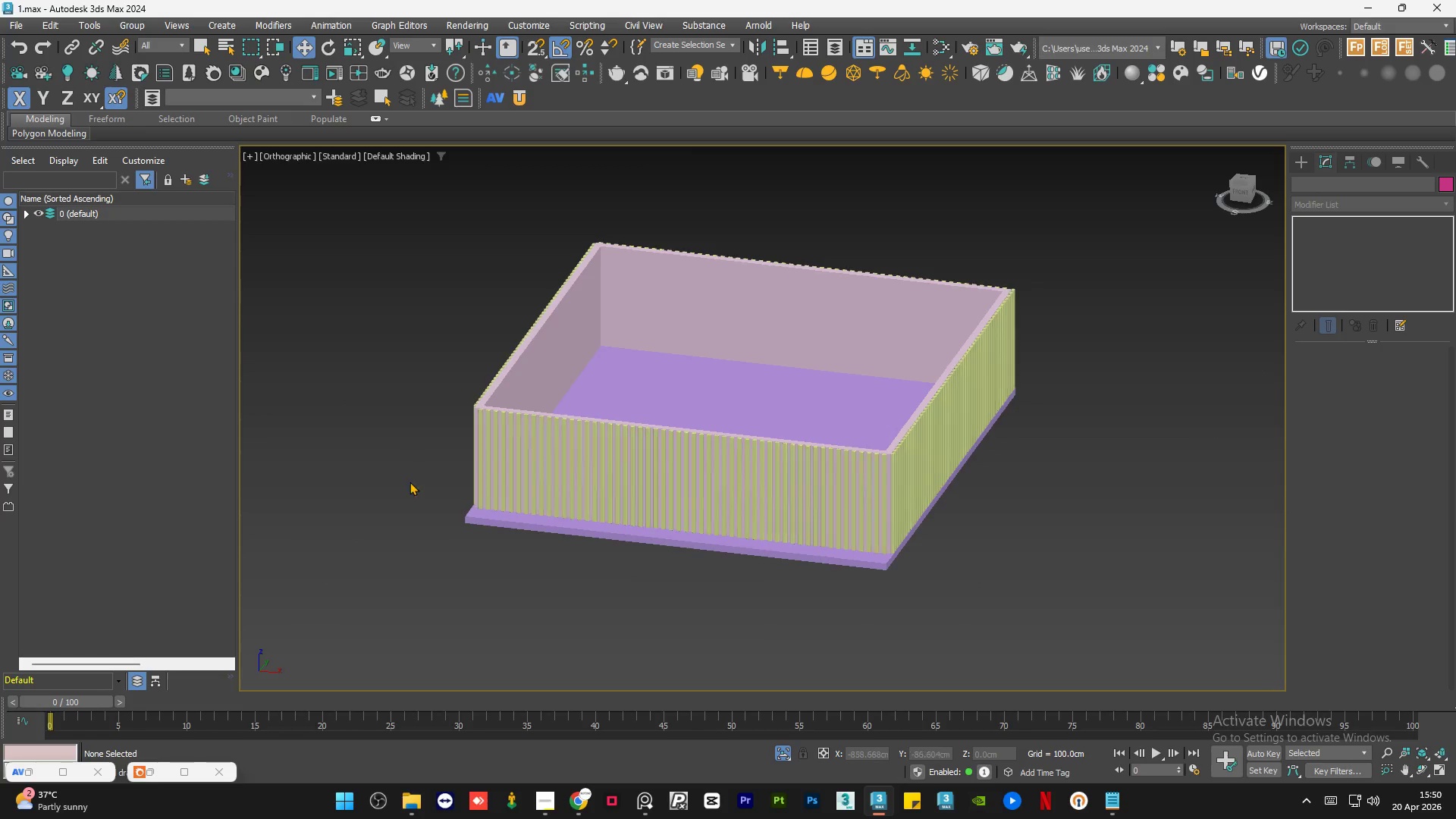 
key(Control+S)
 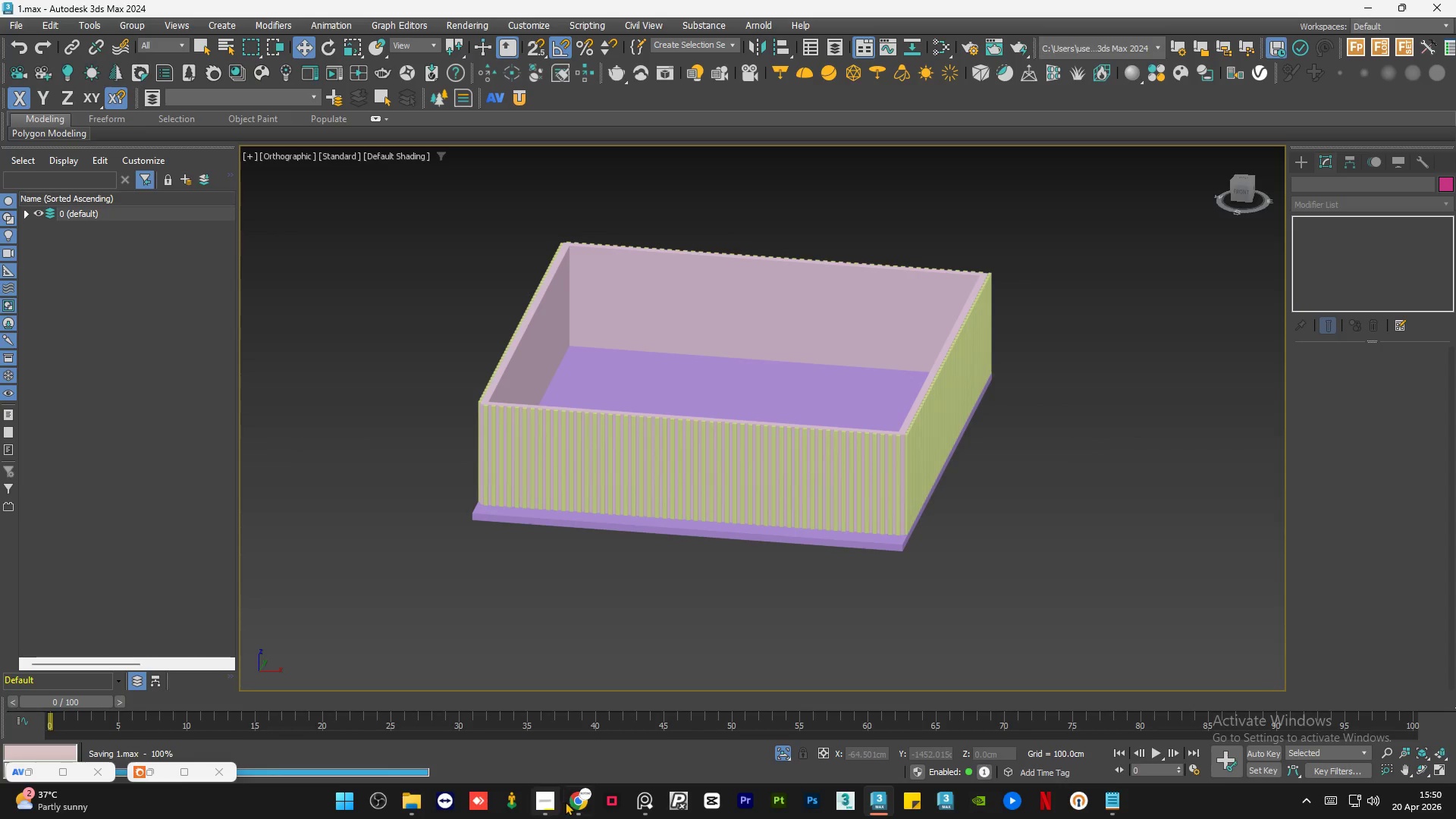 
left_click([570, 805])
 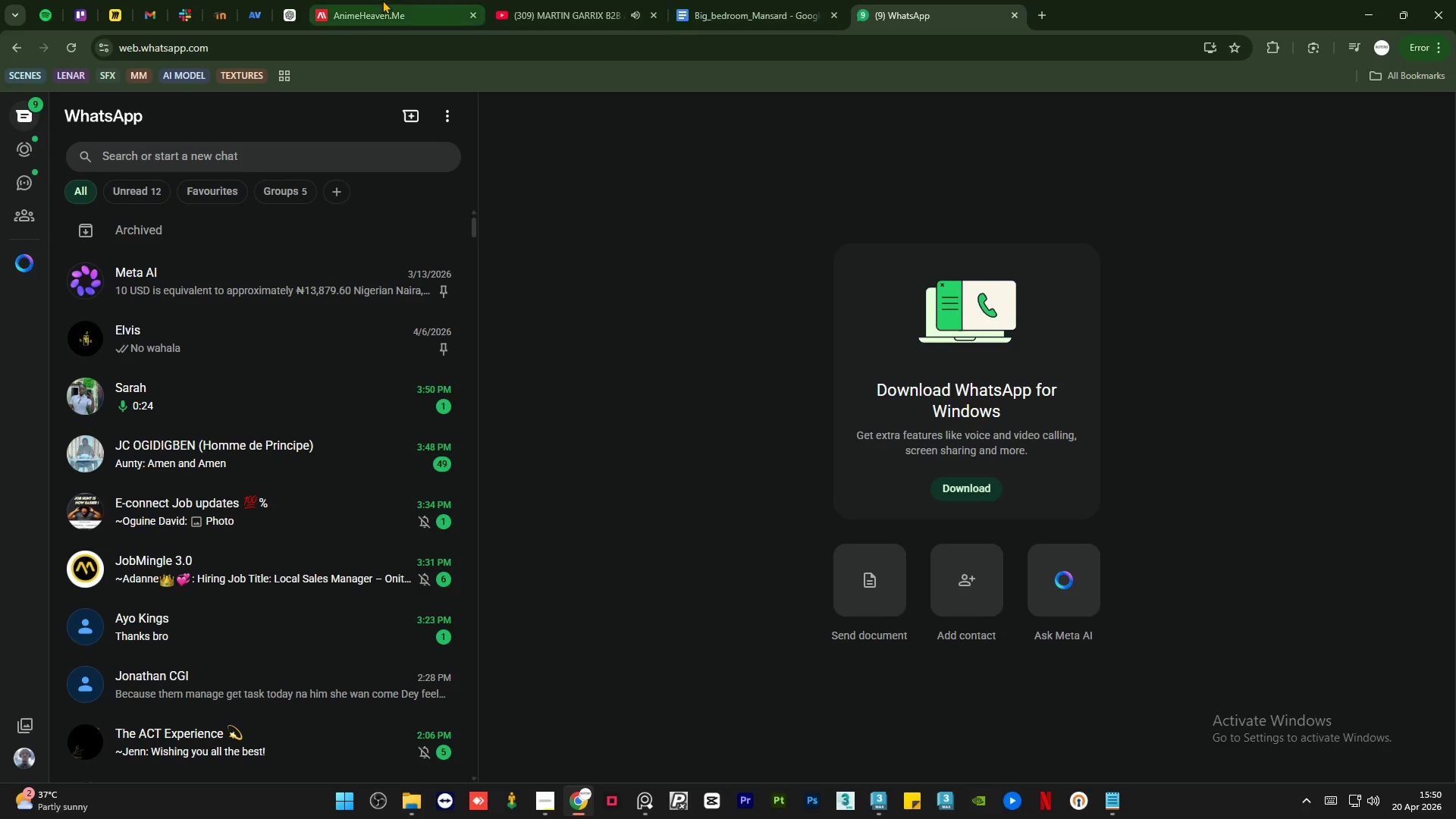 
left_click([588, 4])
 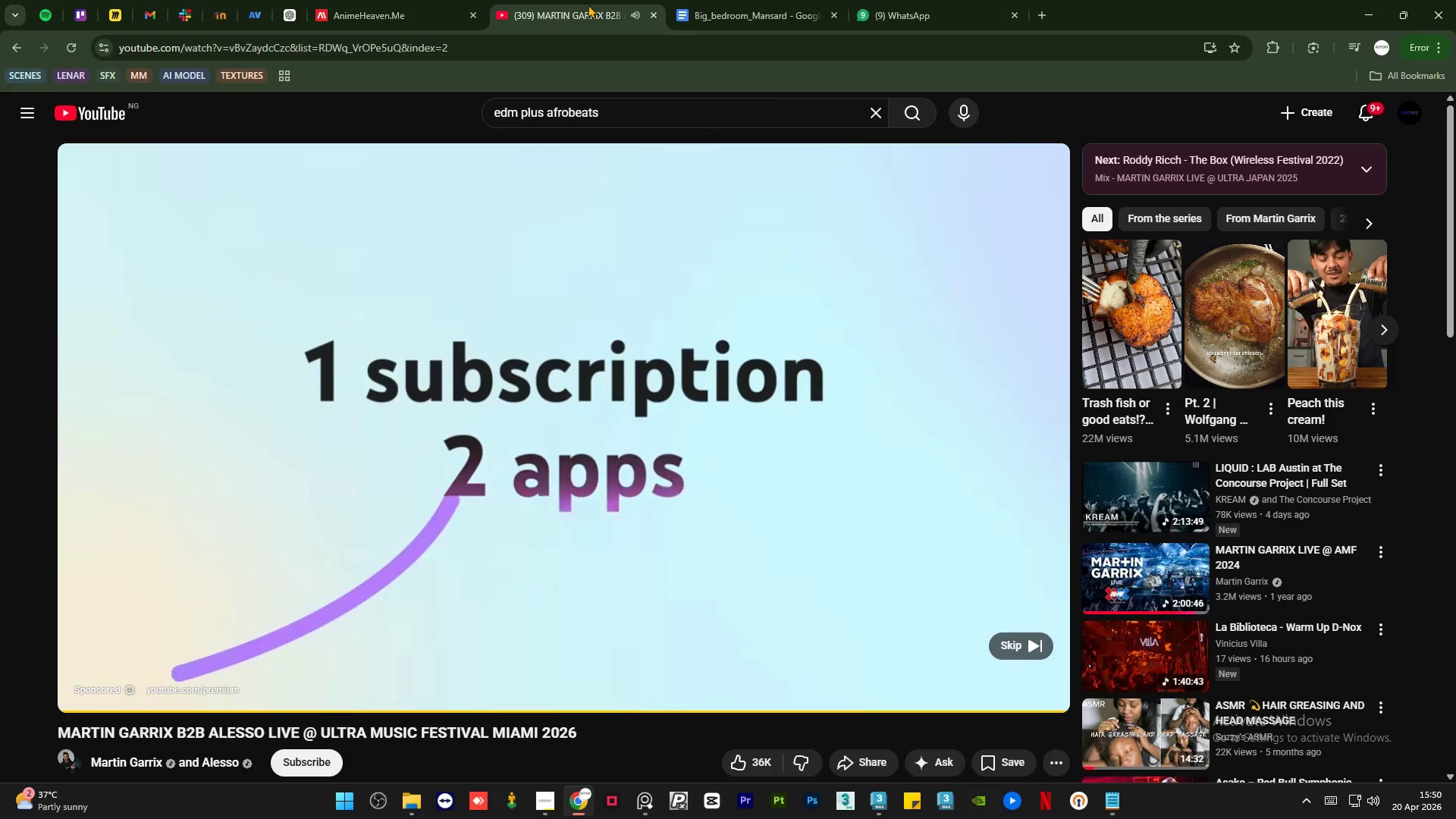 
key(Space)
 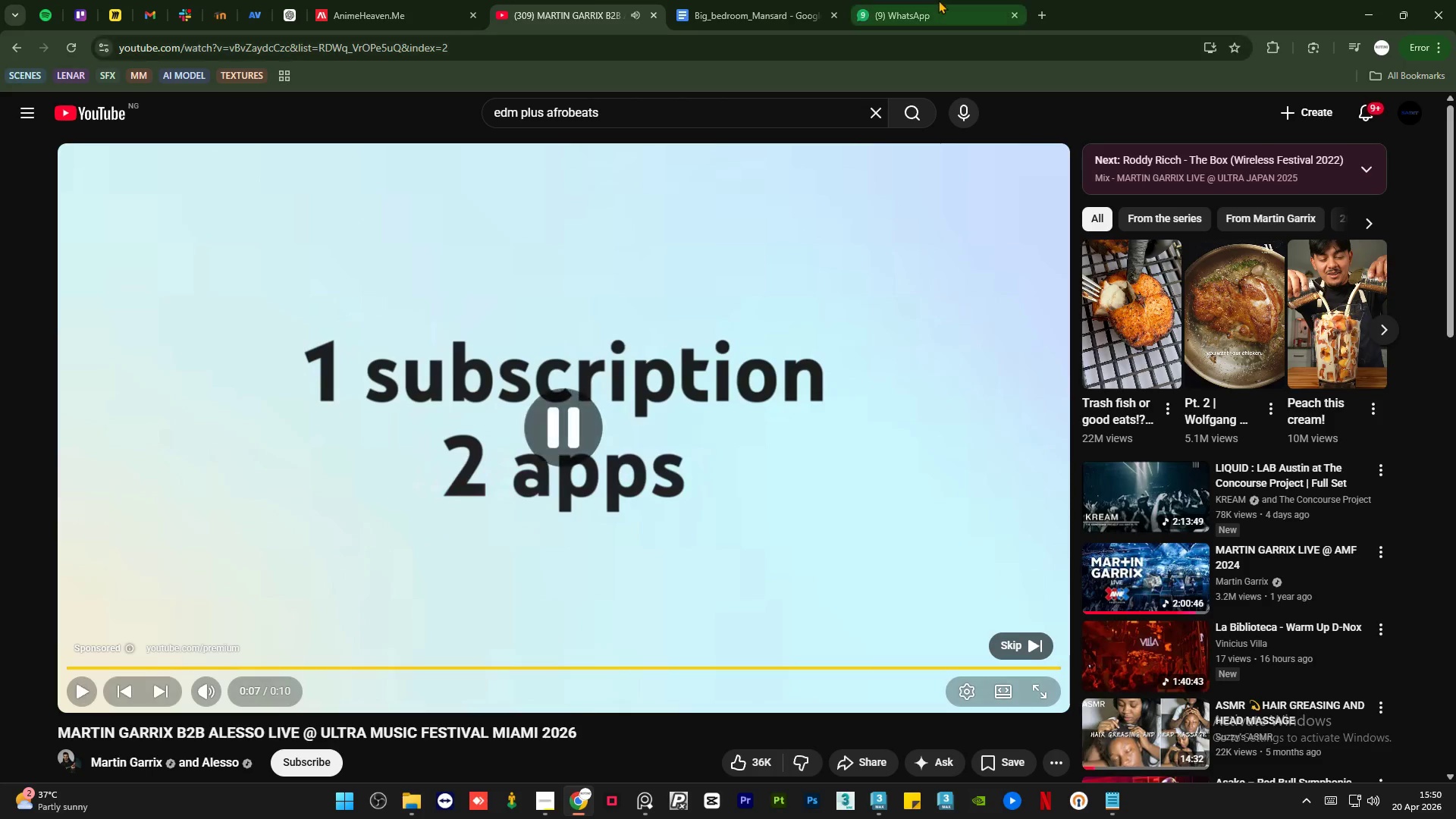 
left_click([938, 0])
 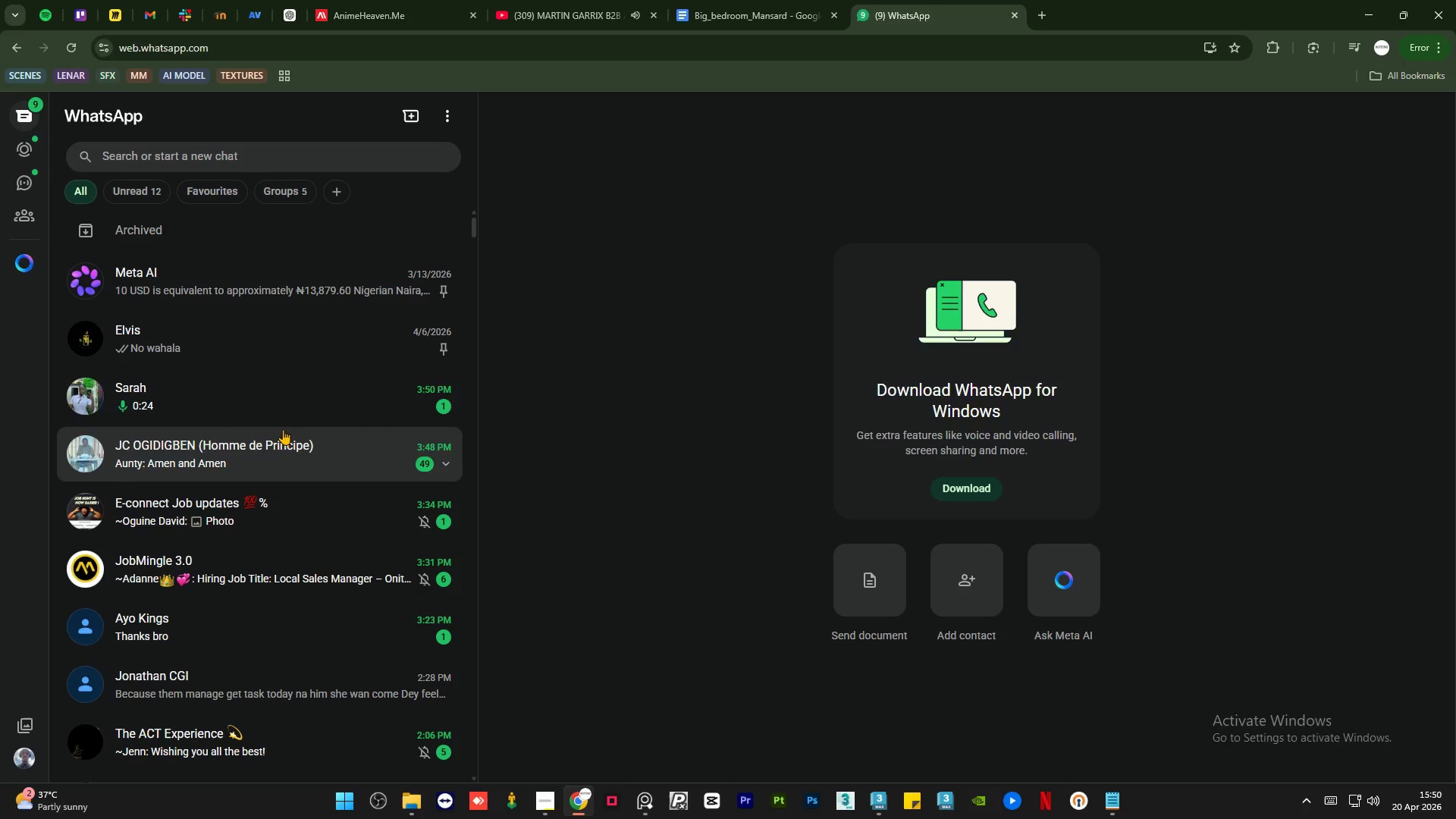 
left_click([270, 409])
 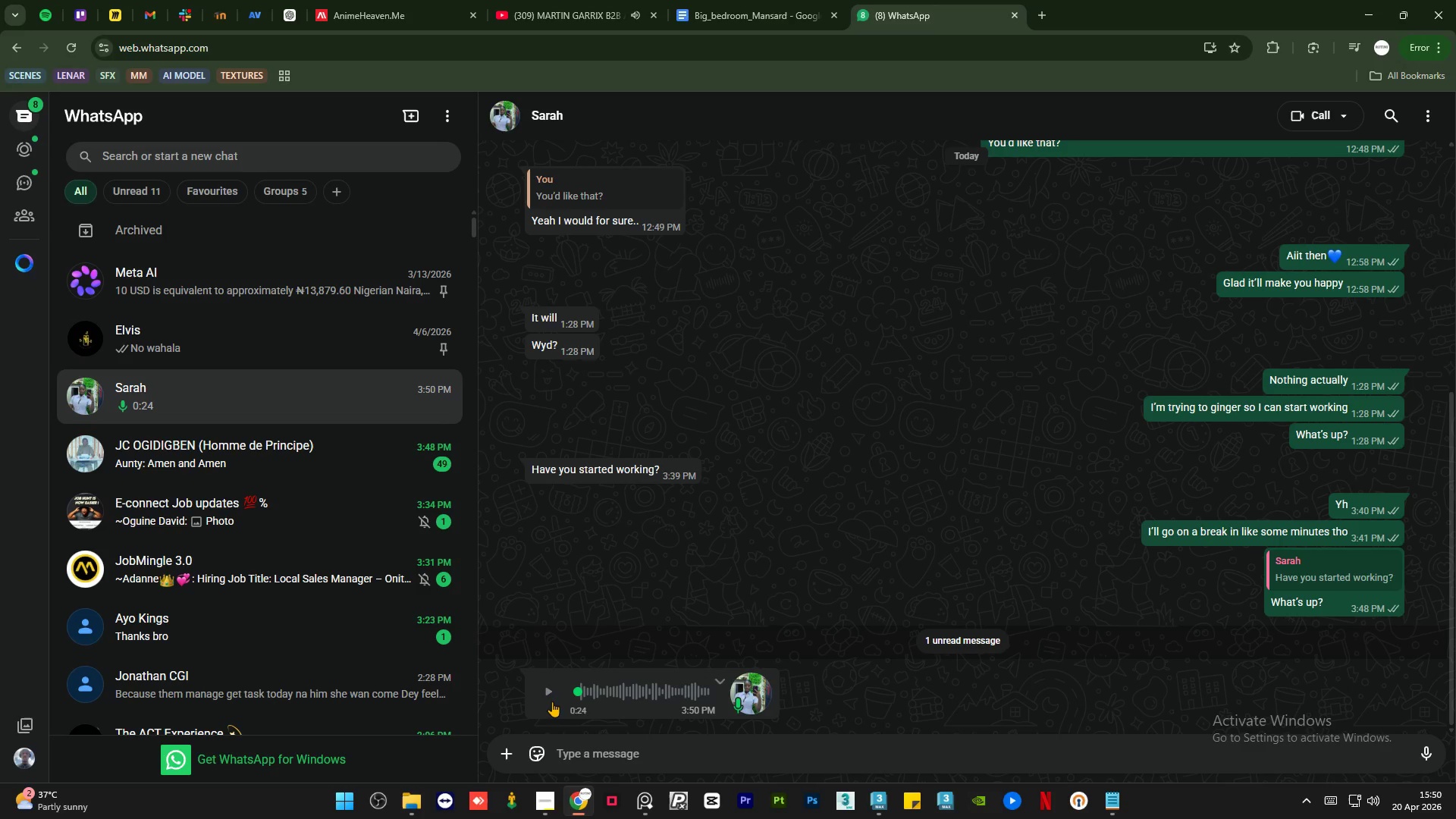 
left_click([548, 695])
 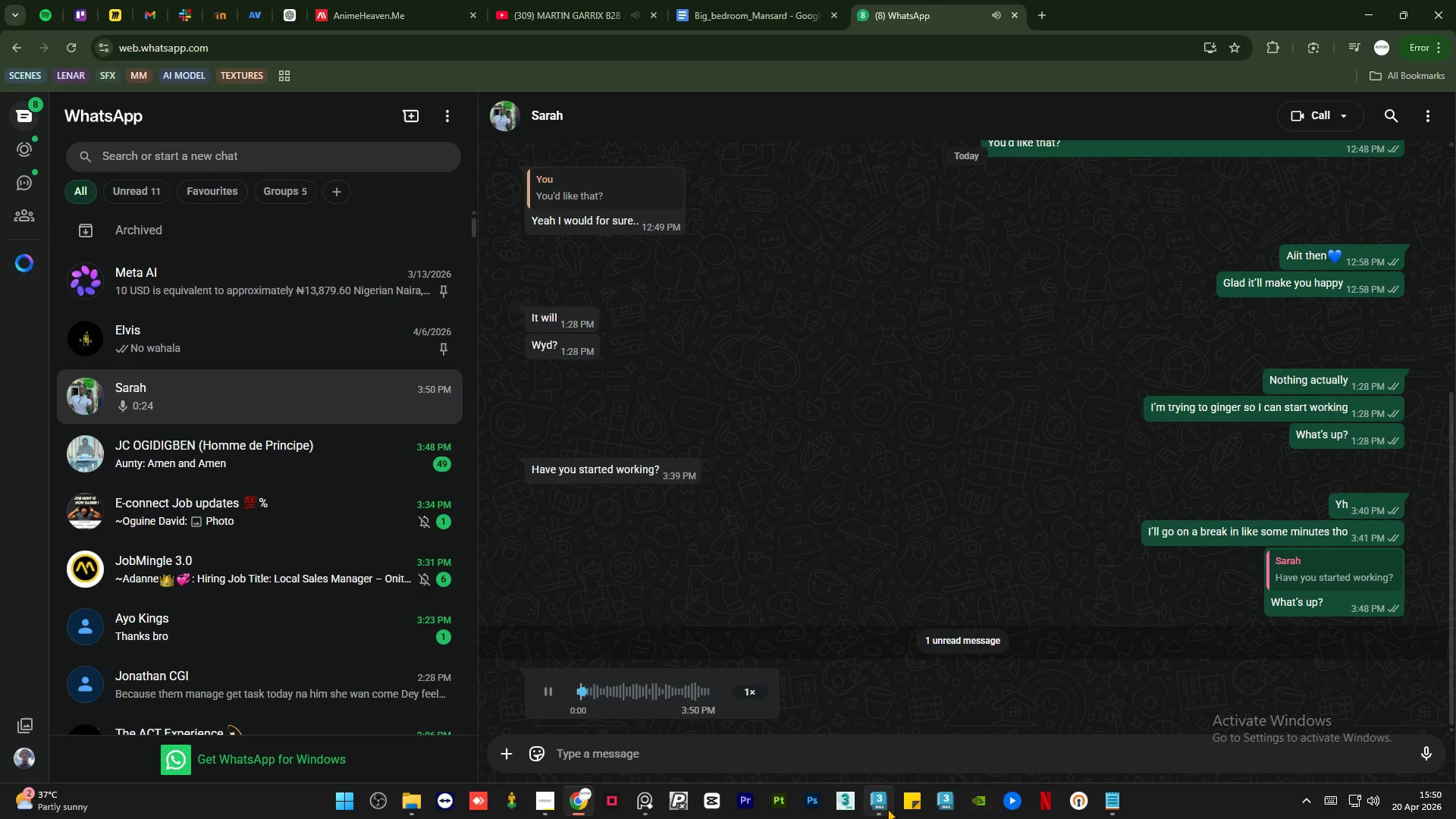 
left_click([884, 807])
 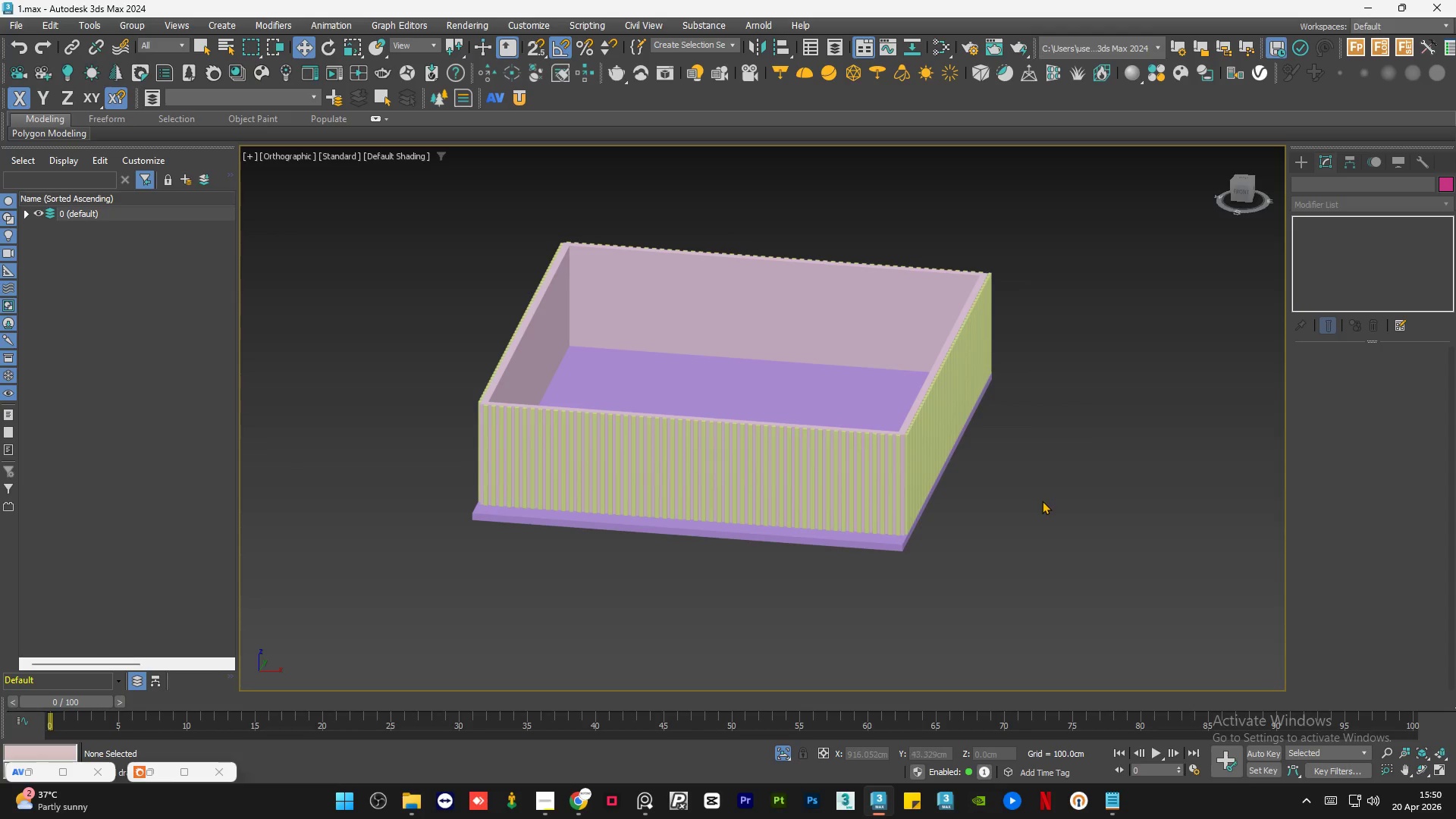 
left_click([1042, 500])
 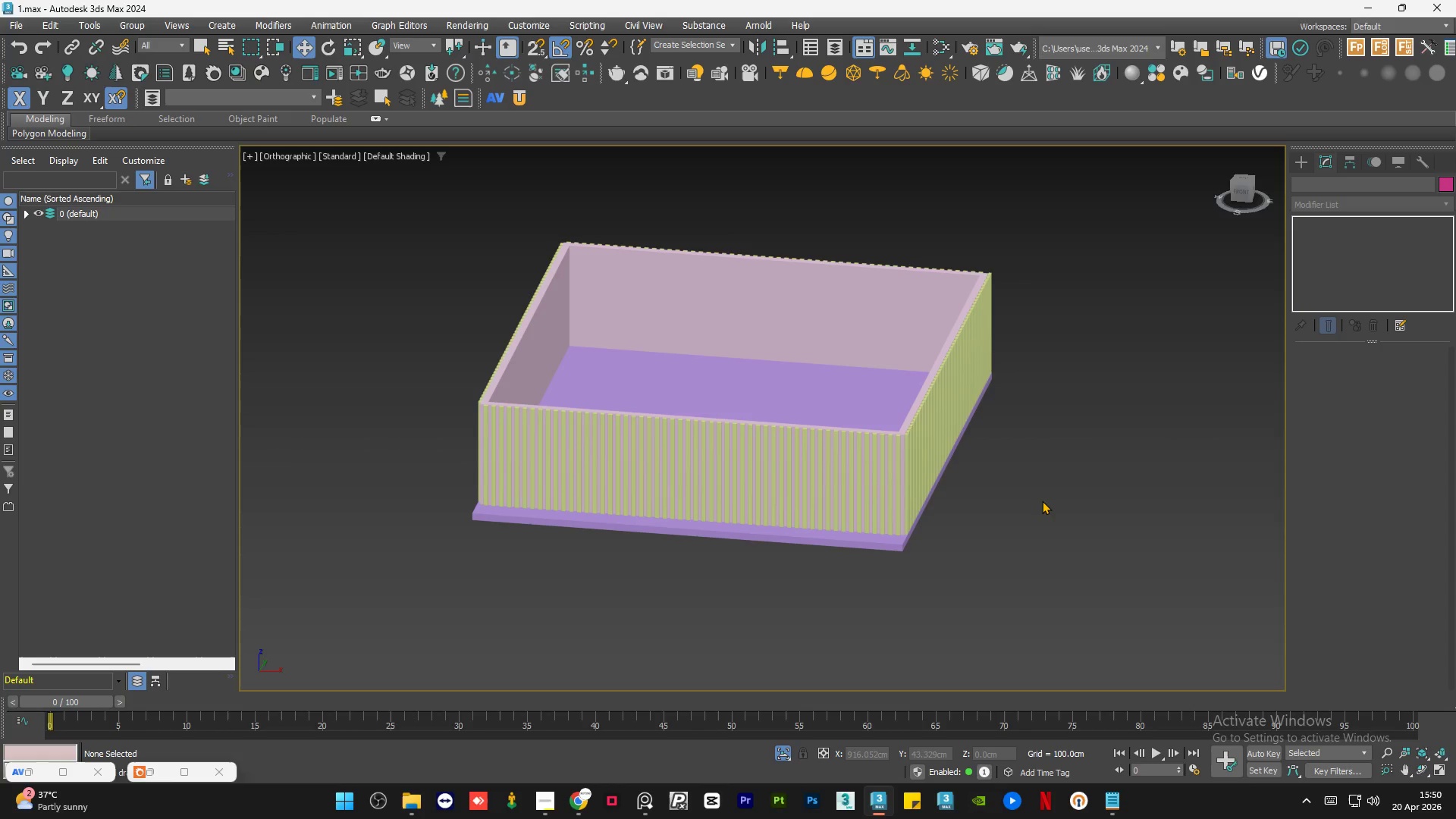 
key(Control+S)
 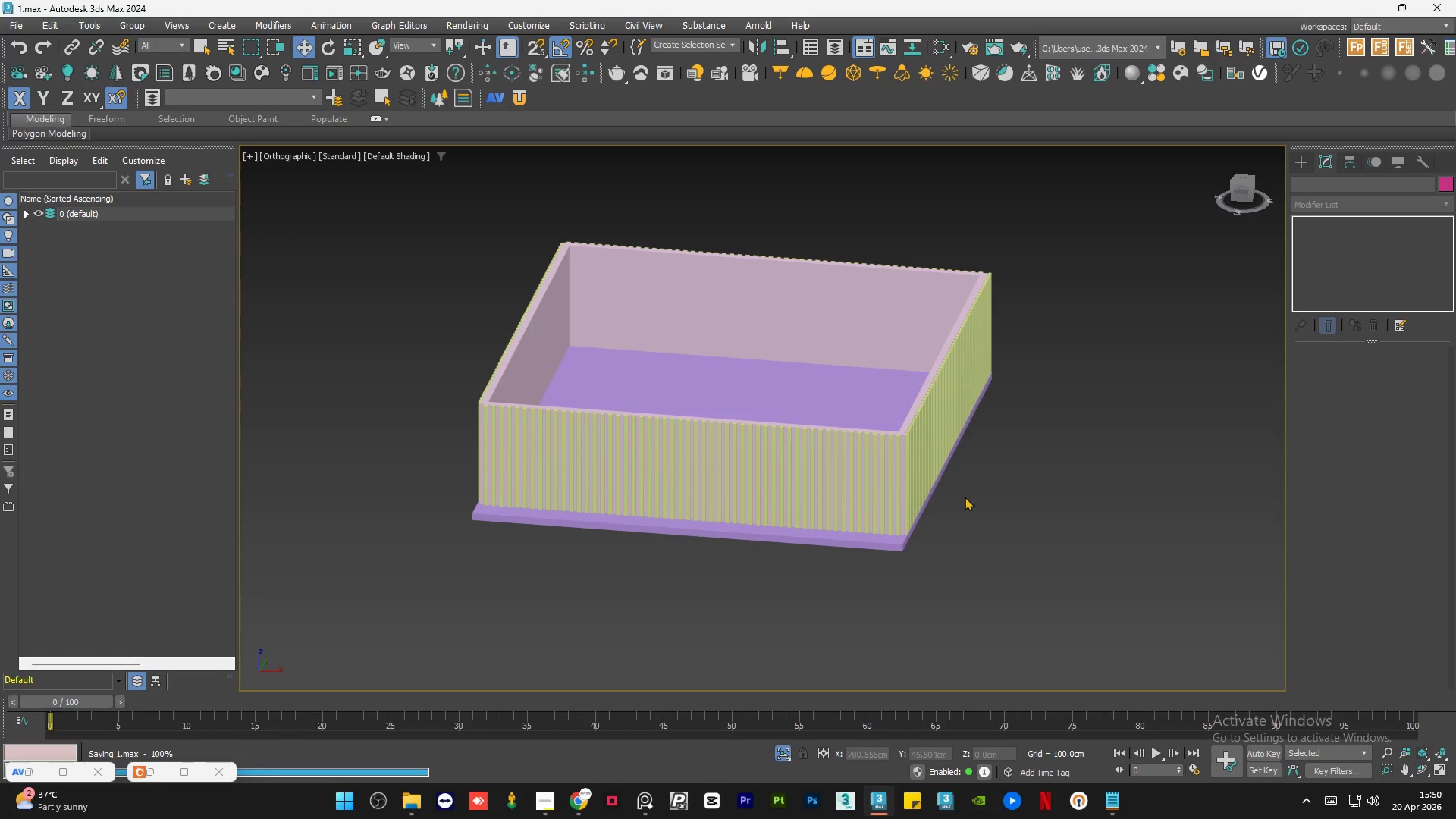 
scroll: coordinate [891, 577], scroll_direction: up, amount: 9.0
 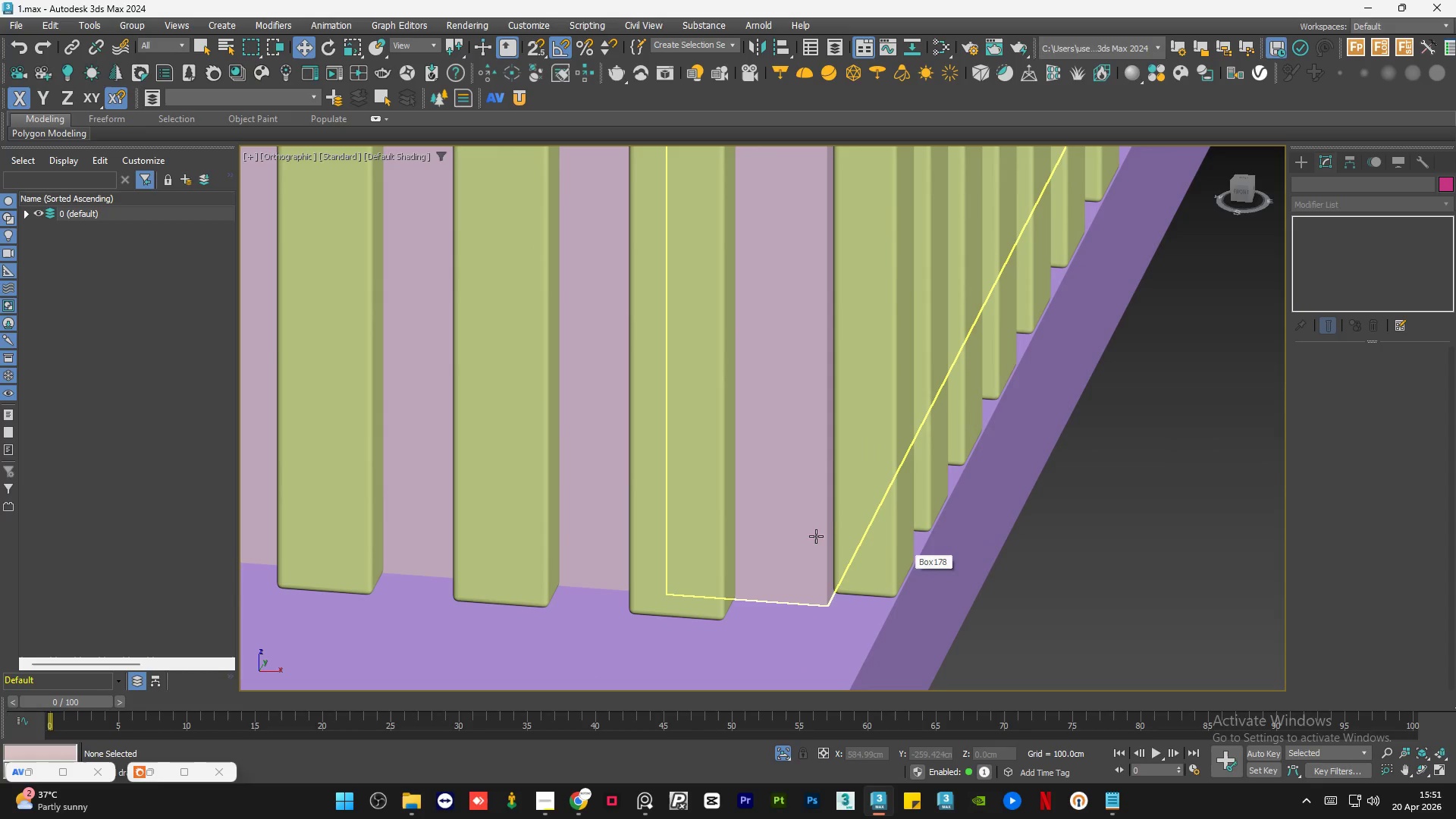 
wait(5.74)
 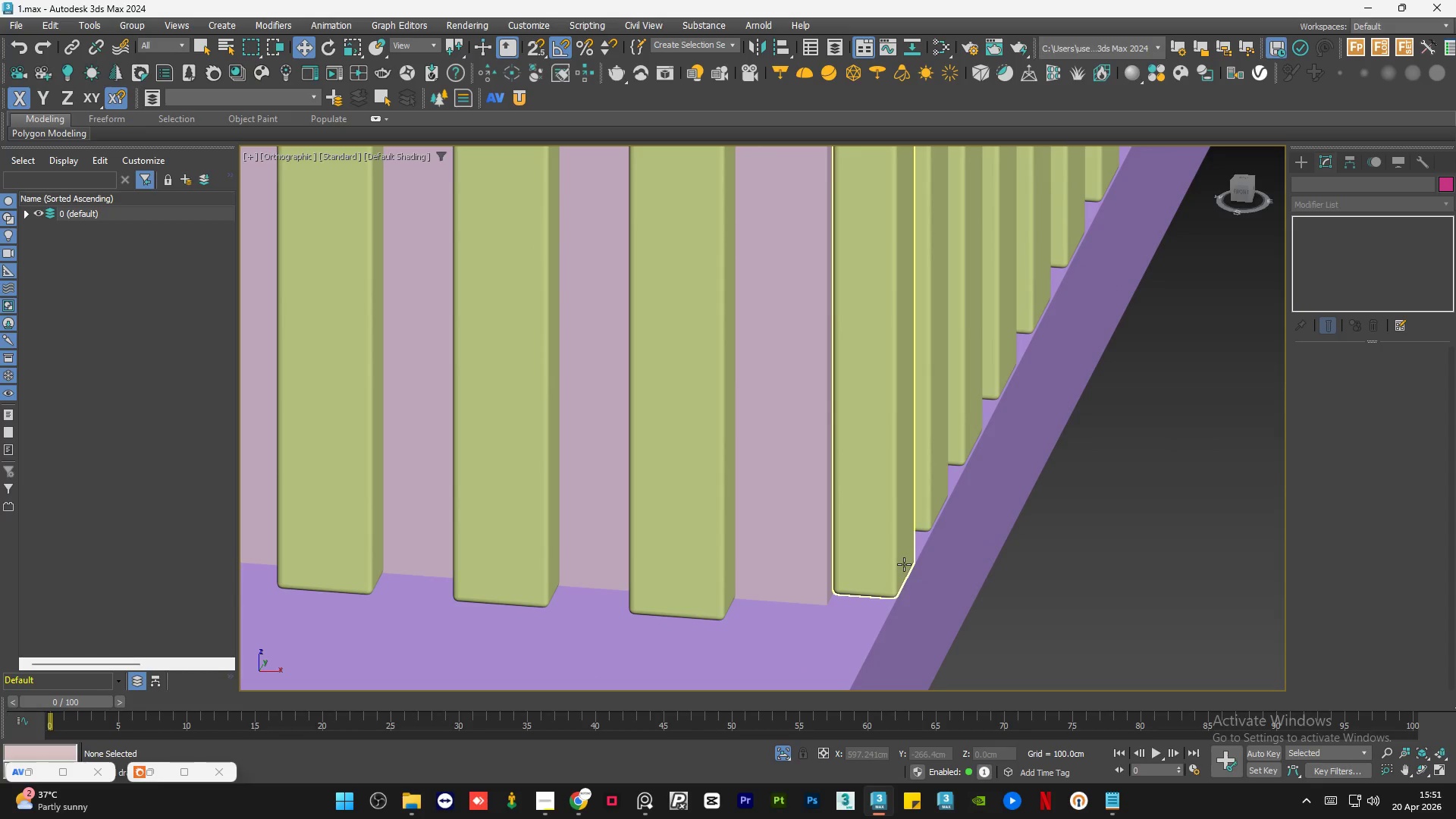 
left_click([617, 498])
 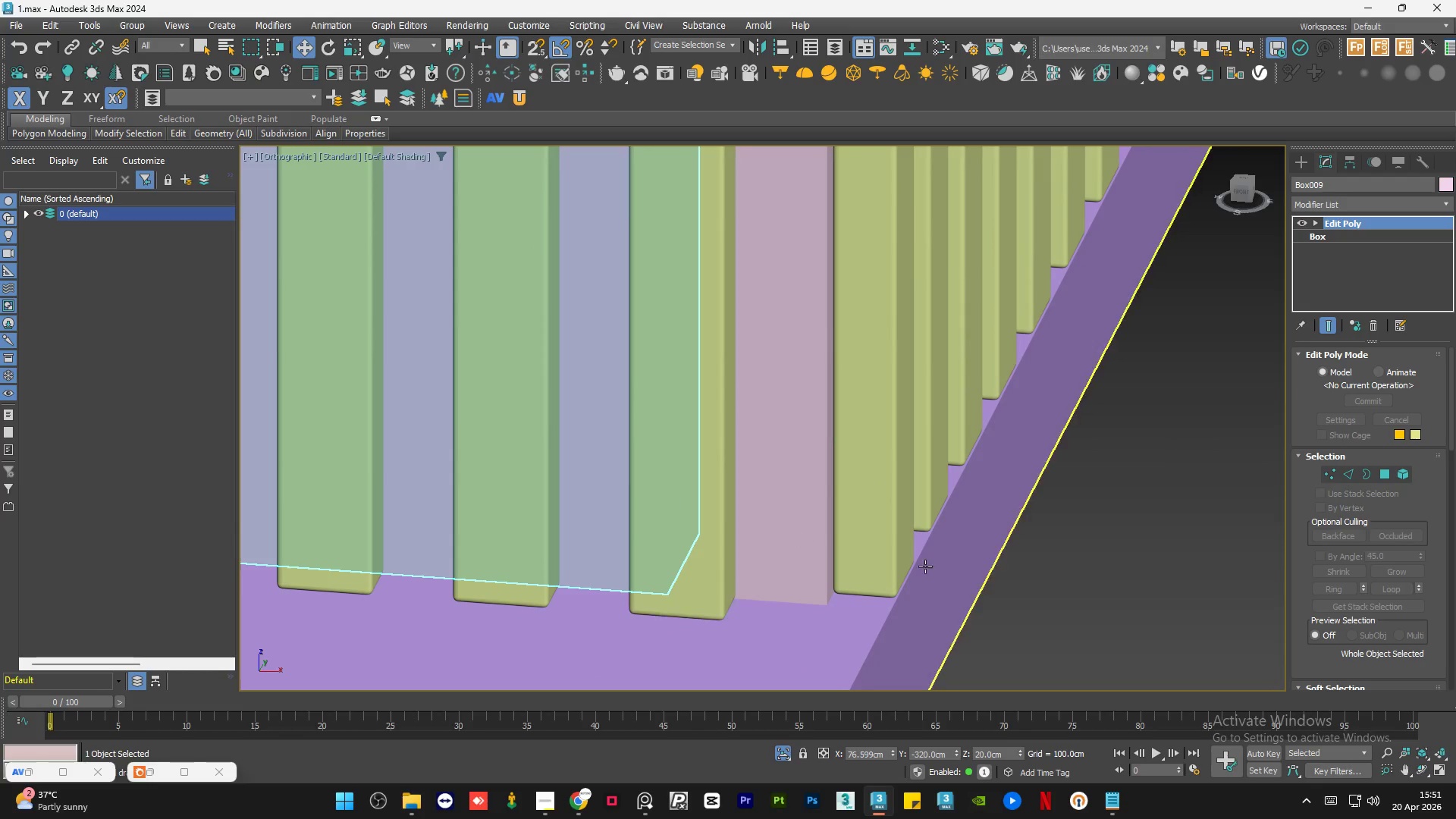 
scroll: coordinate [950, 574], scroll_direction: down, amount: 7.0
 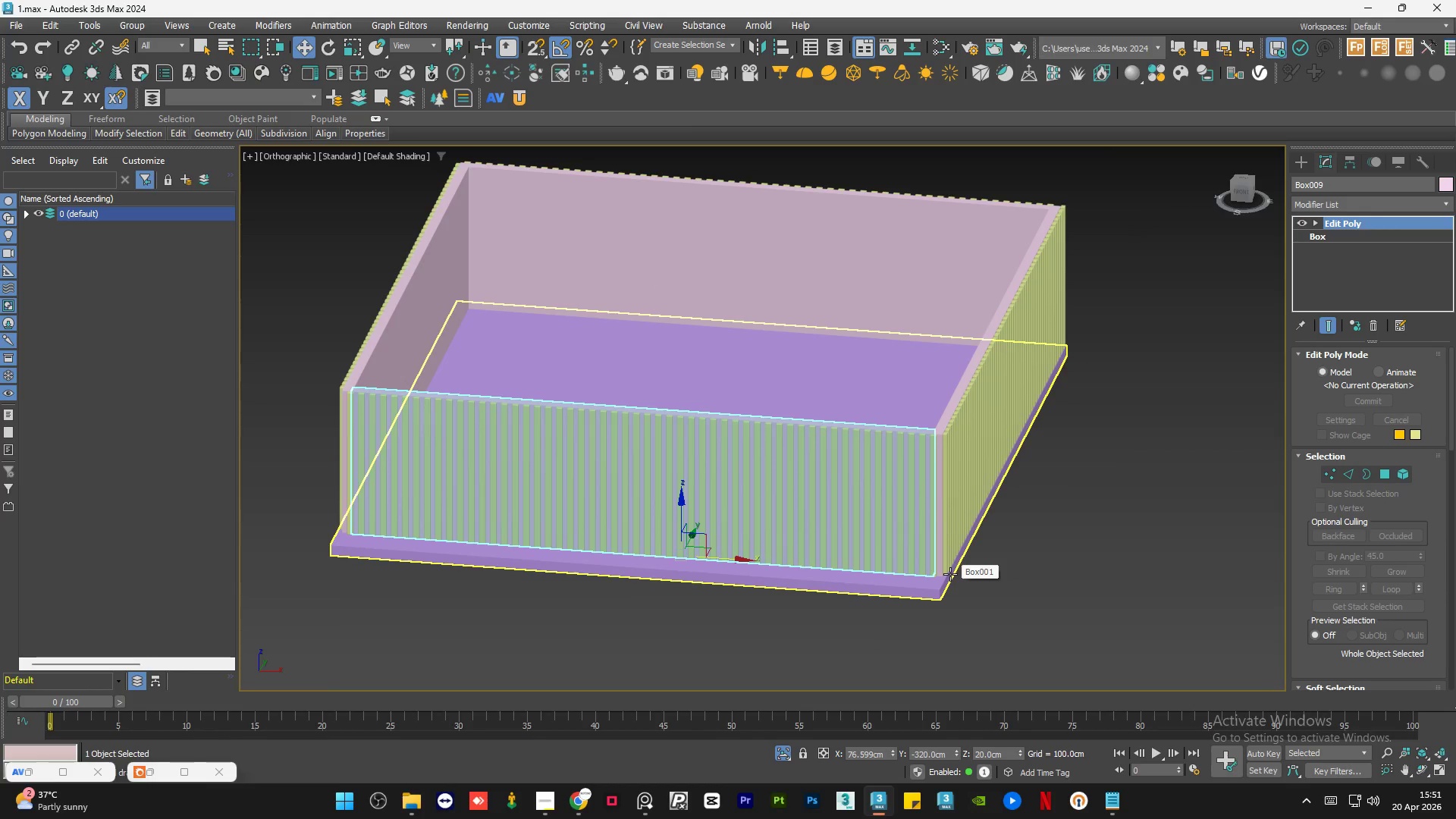 
wait(6.08)
 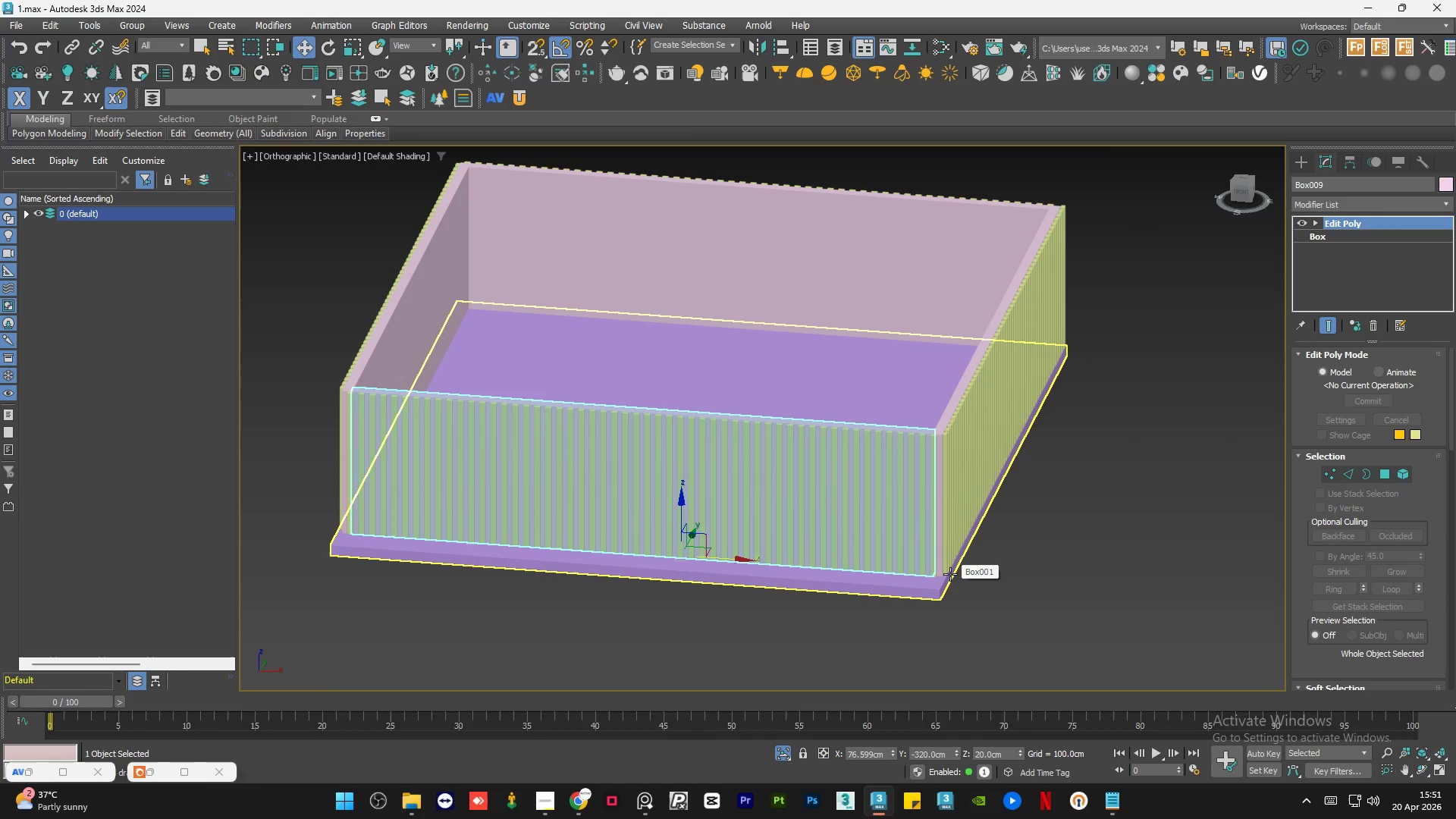 
scroll: coordinate [1078, 580], scroll_direction: down, amount: 1.0
 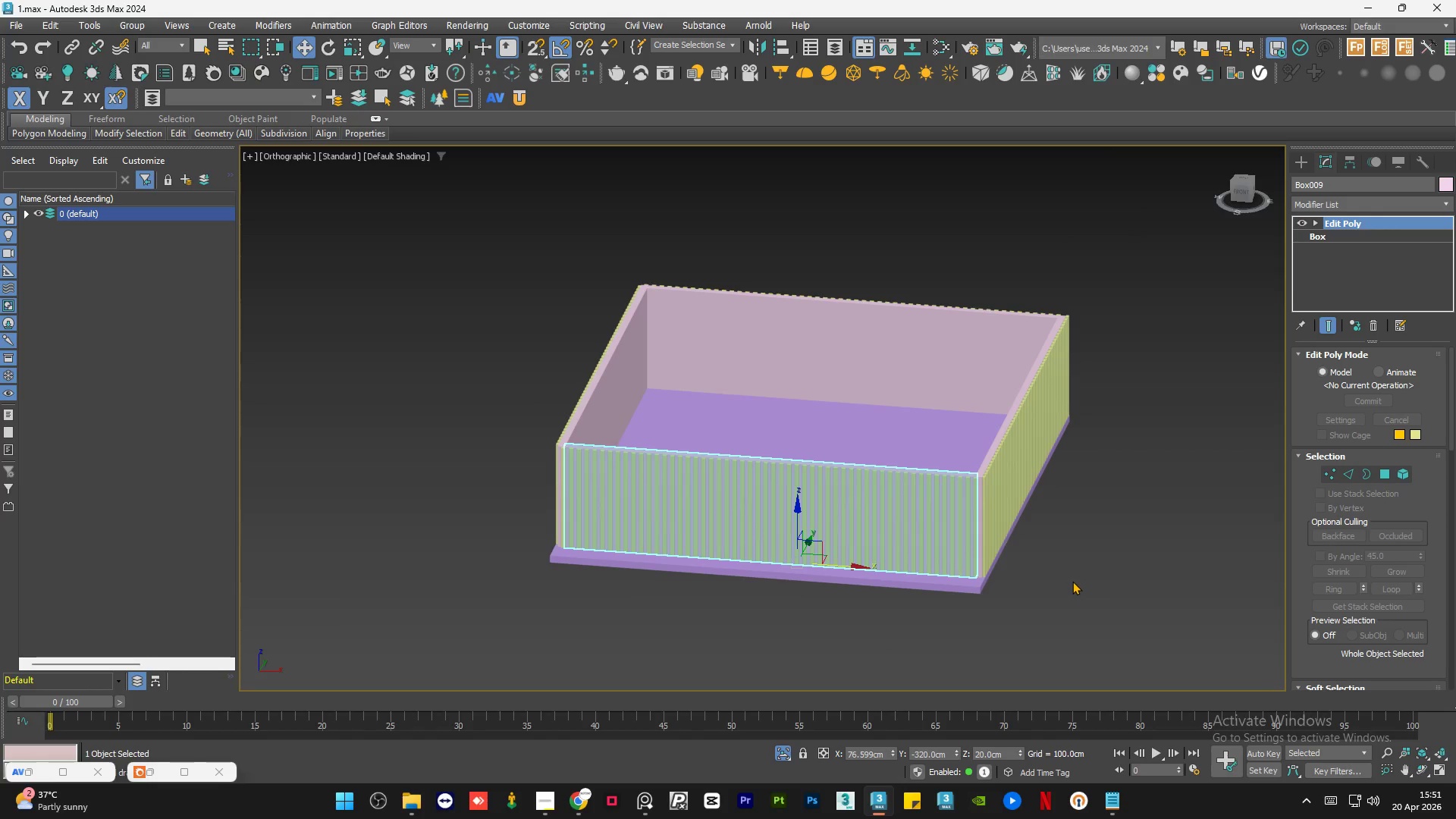 
hold_key(key=AltLeft, duration=0.59)
 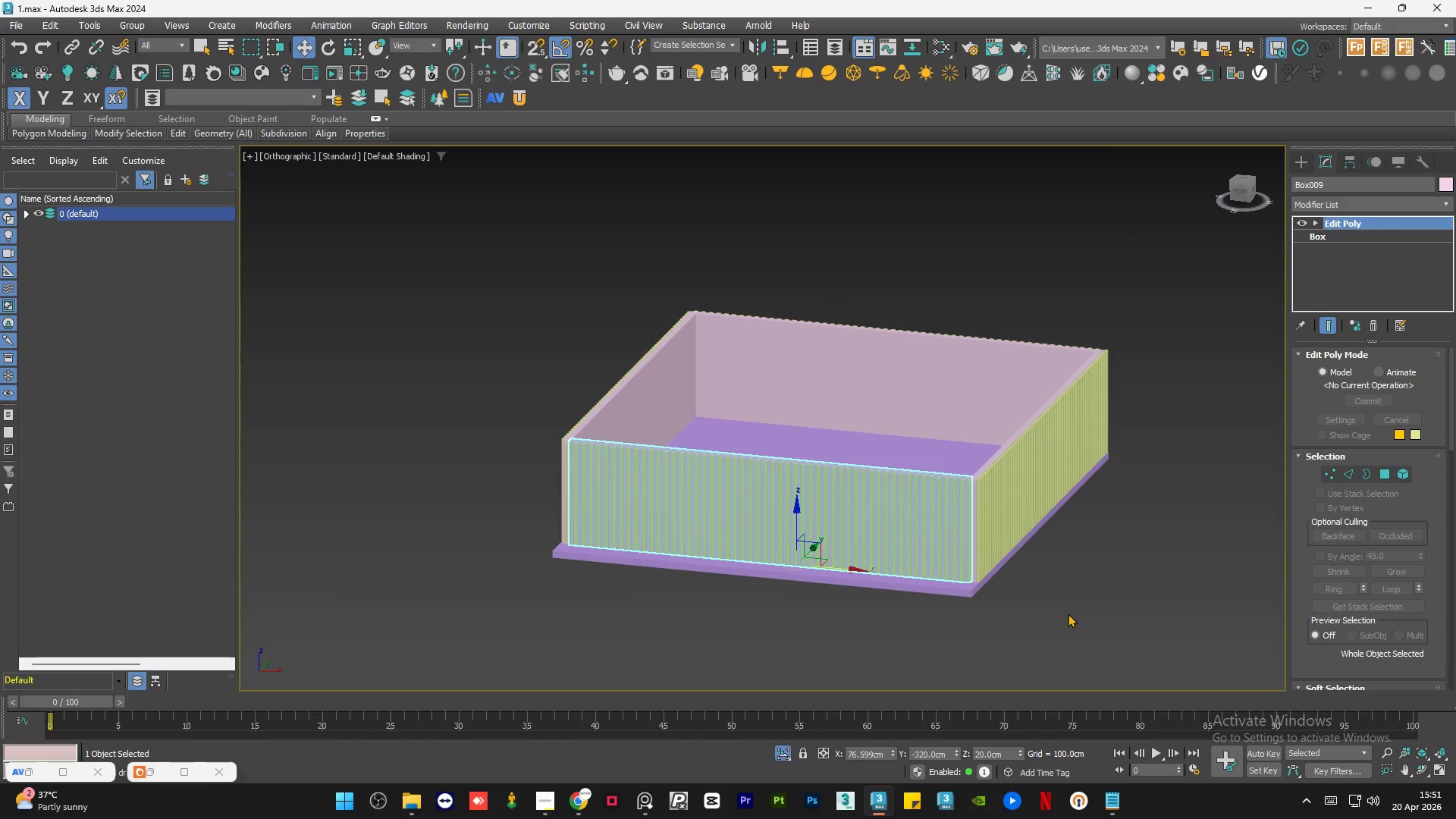 
left_click([1068, 613])
 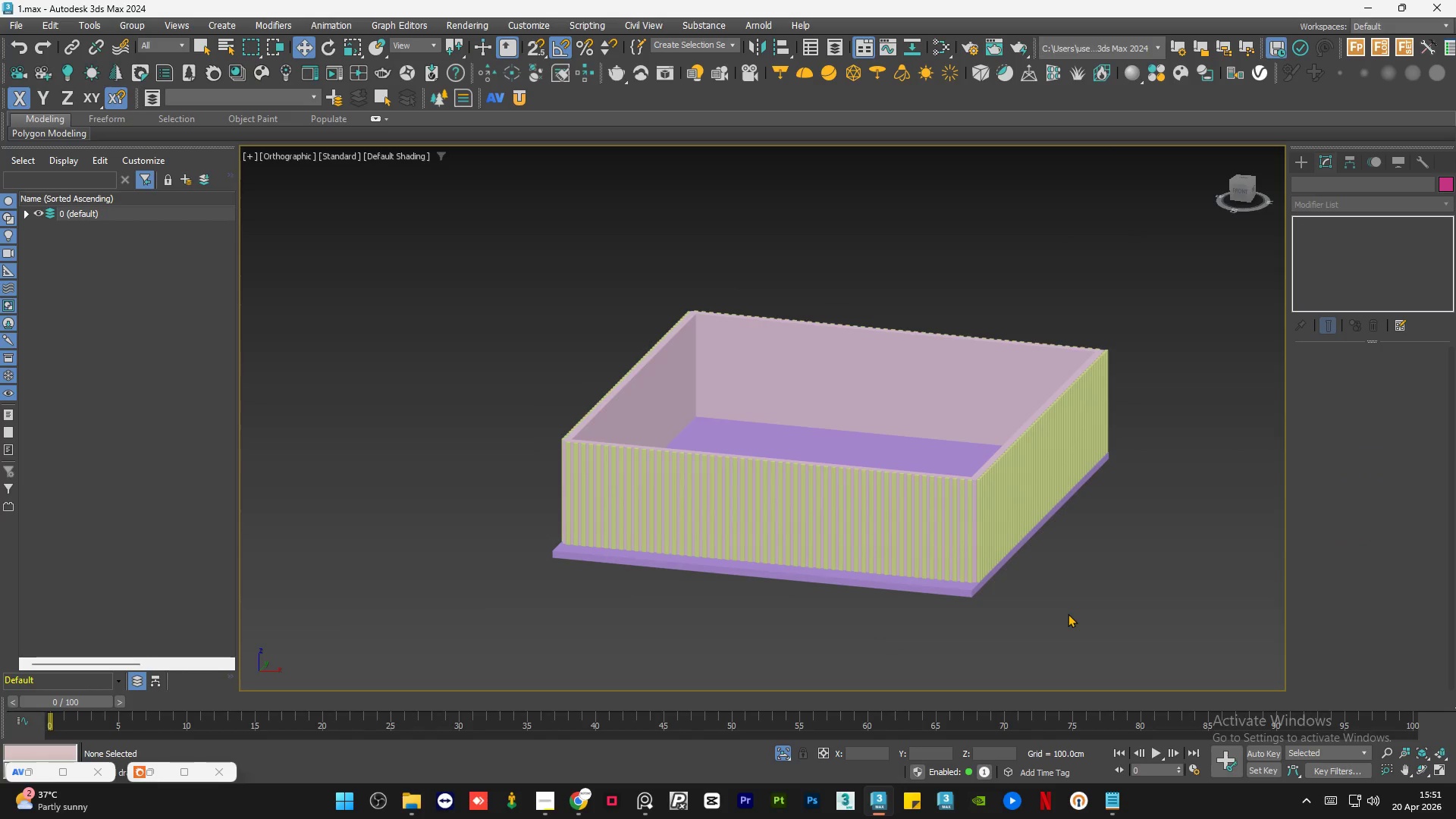 
key(Control+S)
 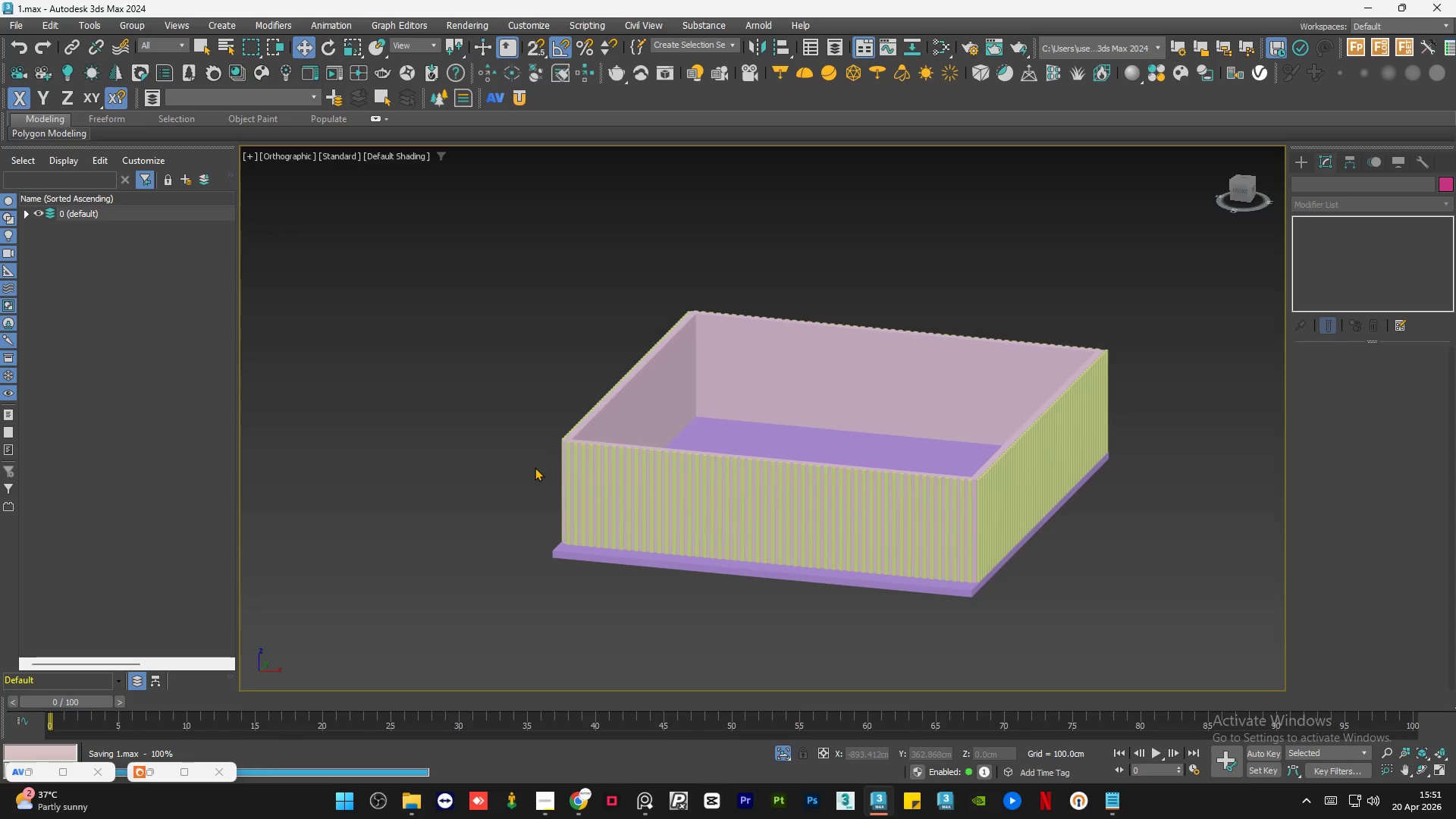 
left_click([545, 431])
 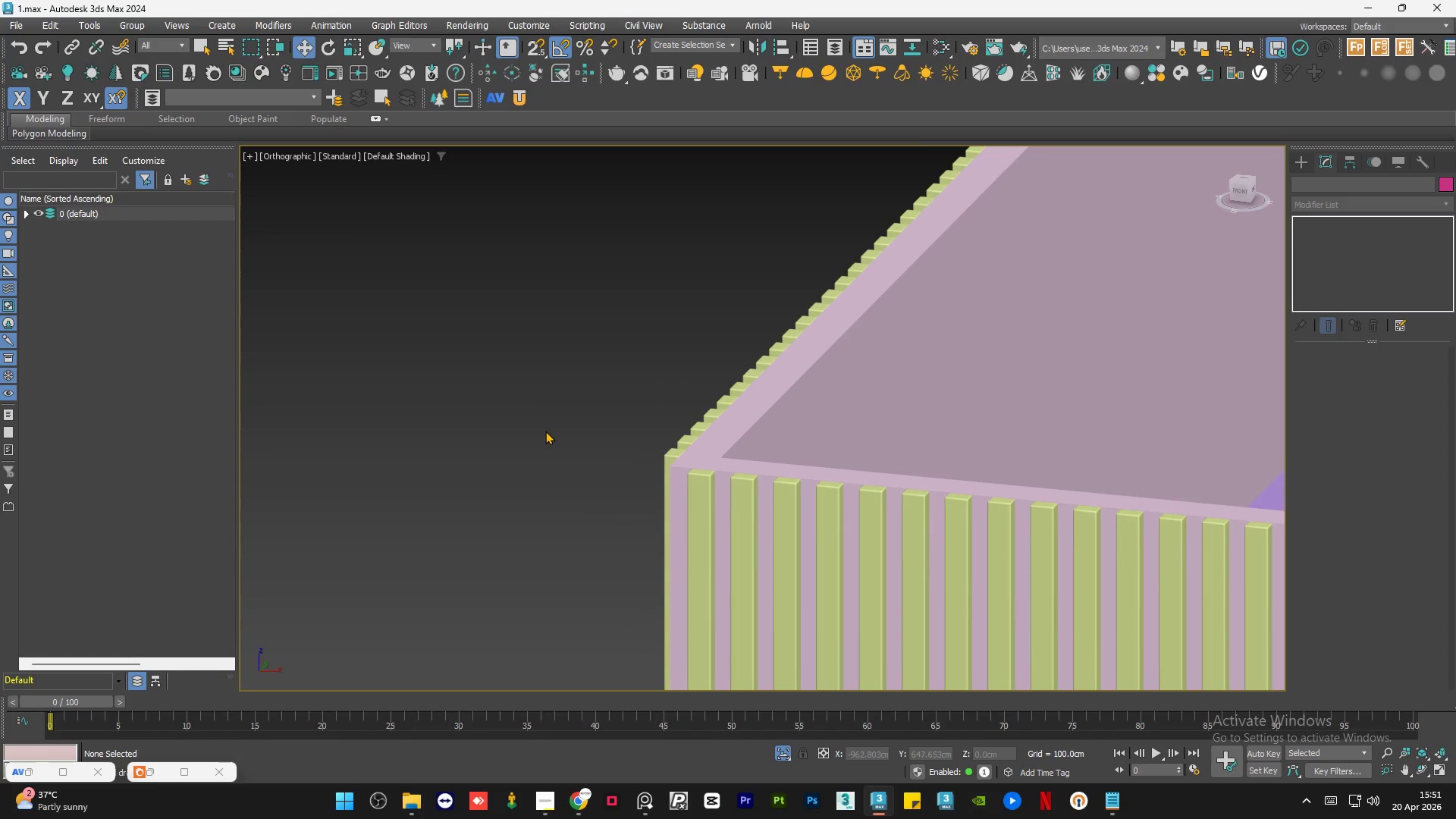 
scroll: coordinate [545, 431], scroll_direction: up, amount: 5.0
 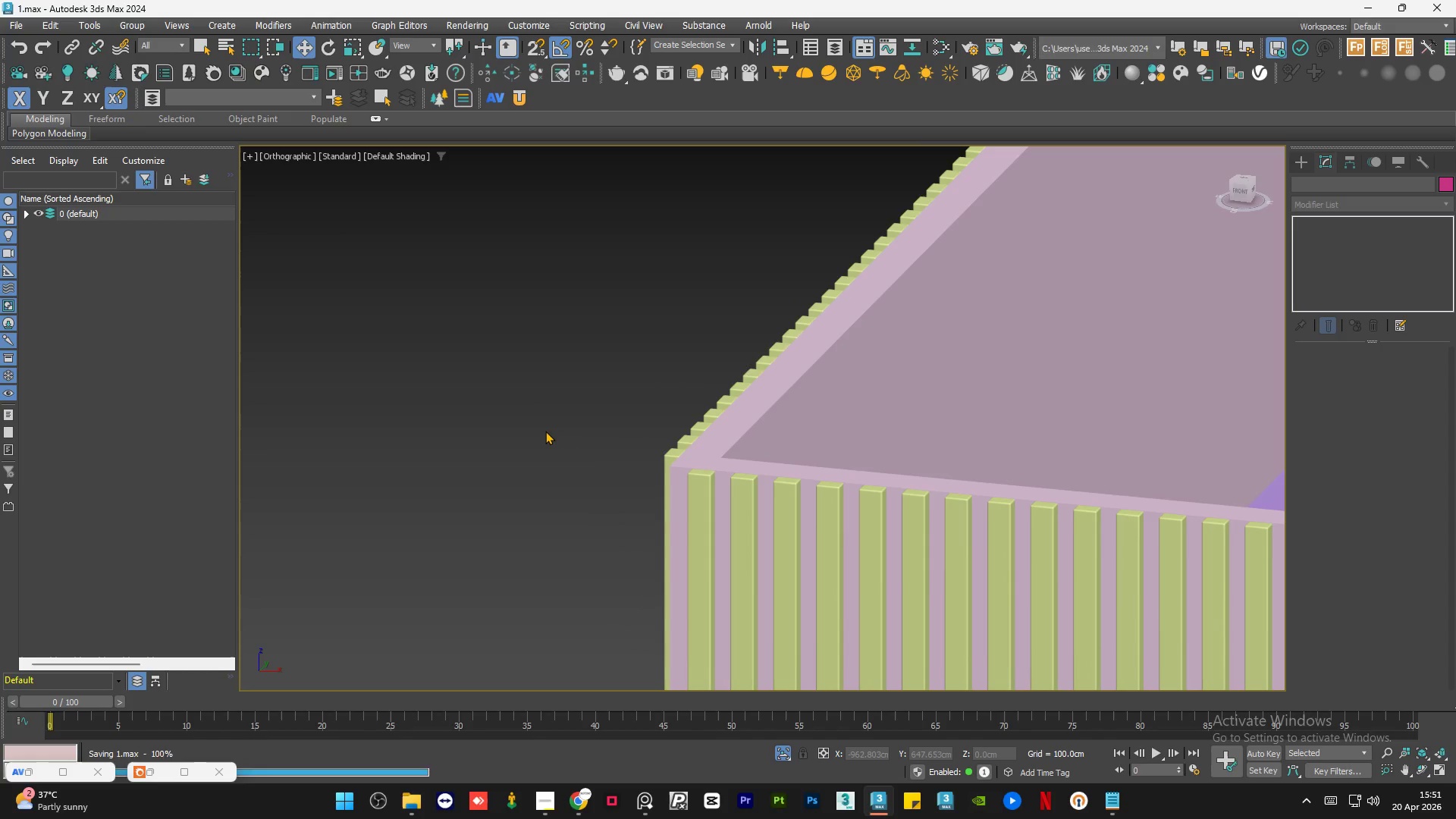 
scroll: coordinate [545, 431], scroll_direction: down, amount: 4.0
 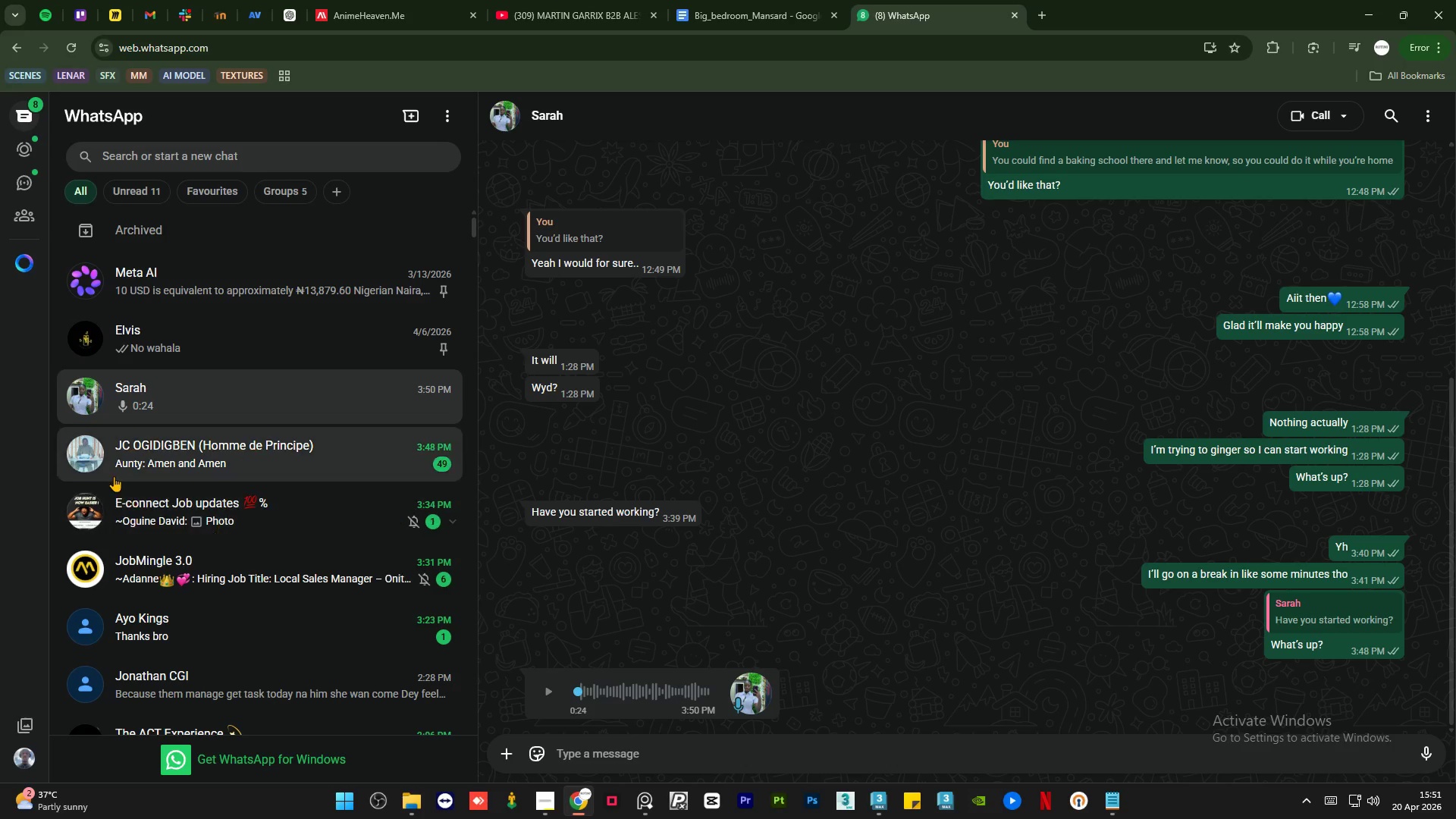 
left_click([550, 688])
 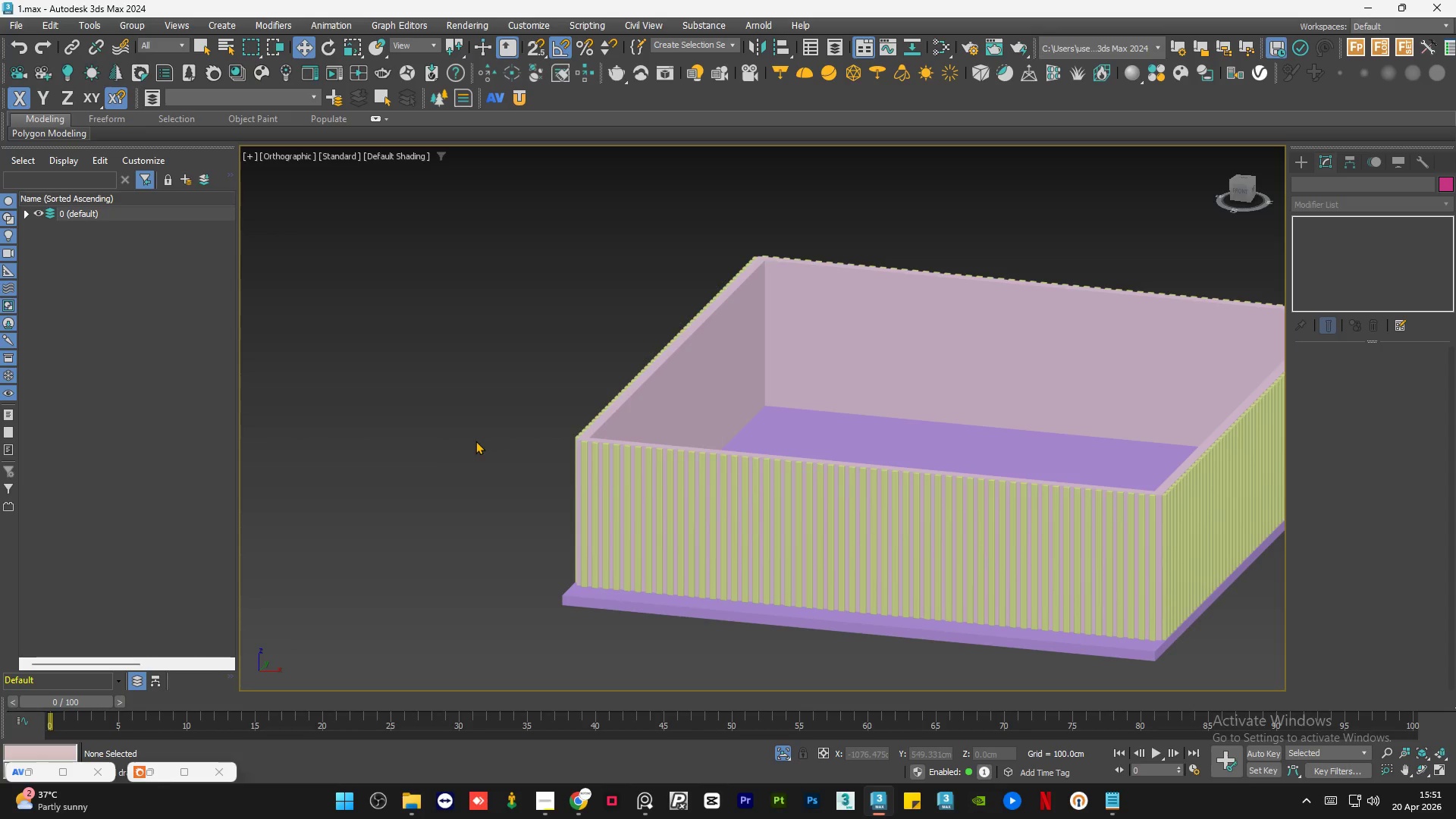 
left_click([475, 441])
 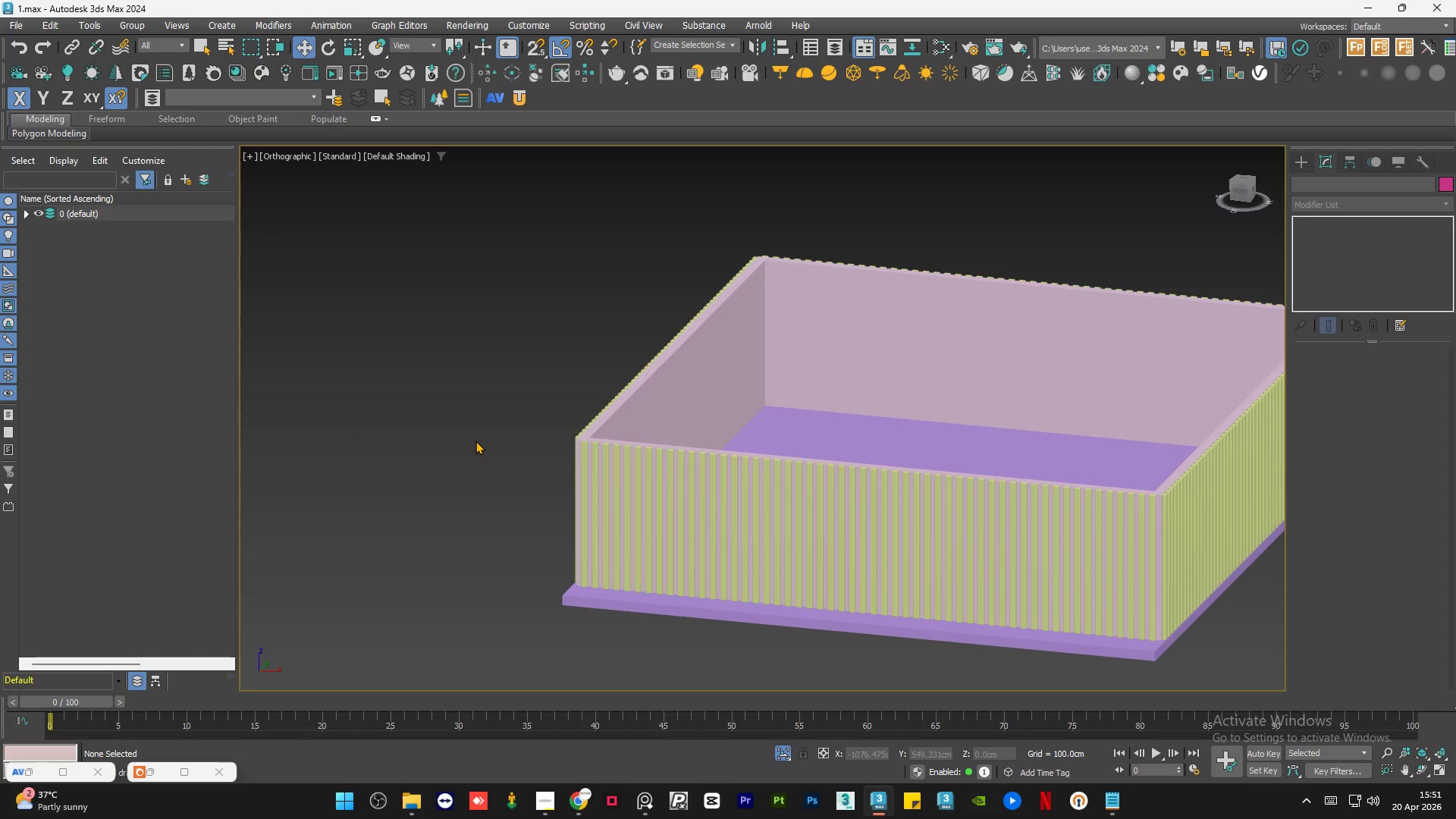 
hold_key(key=AltLeft, duration=1.19)
 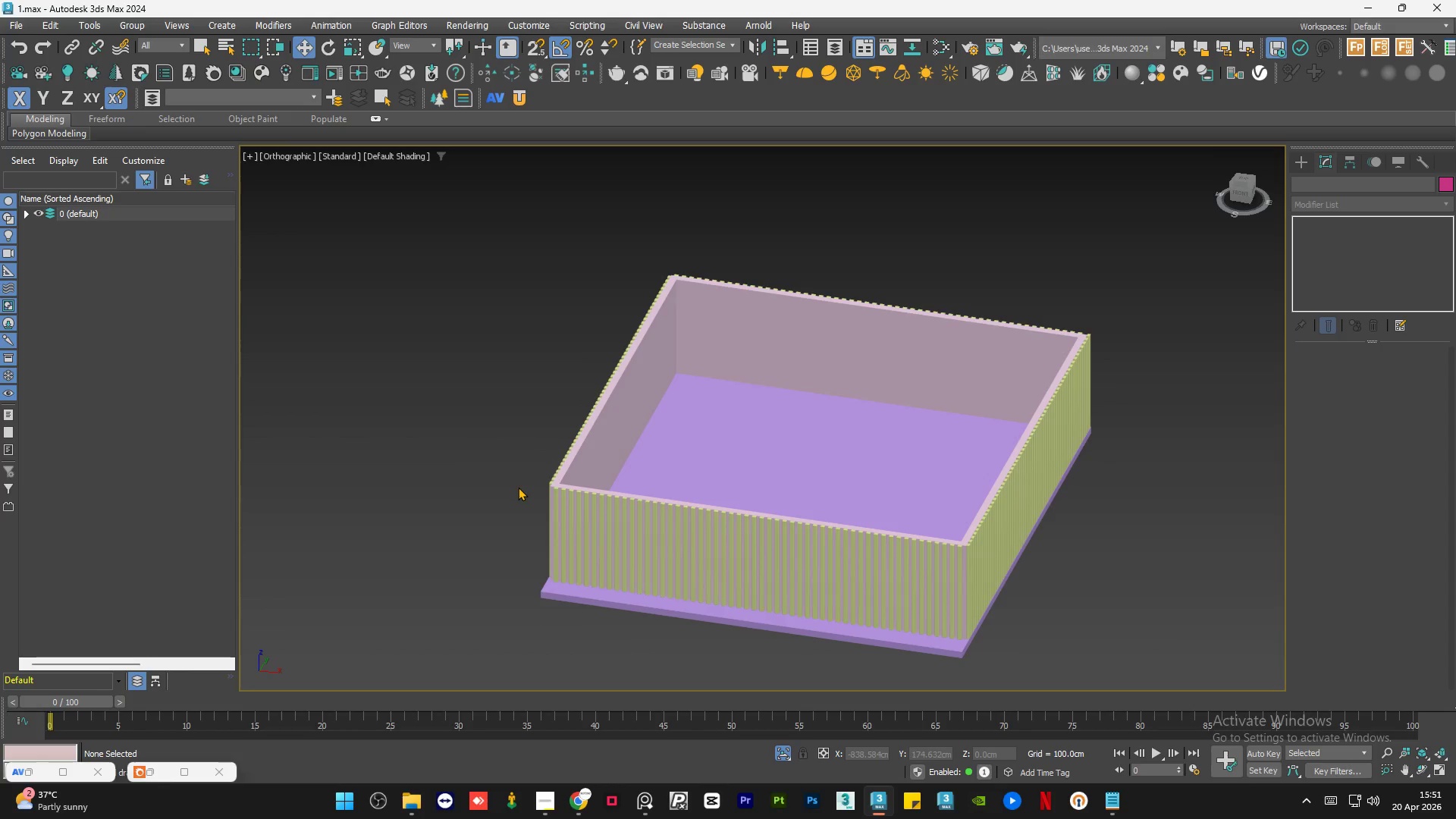 
scroll: coordinate [475, 441], scroll_direction: down, amount: 1.0
 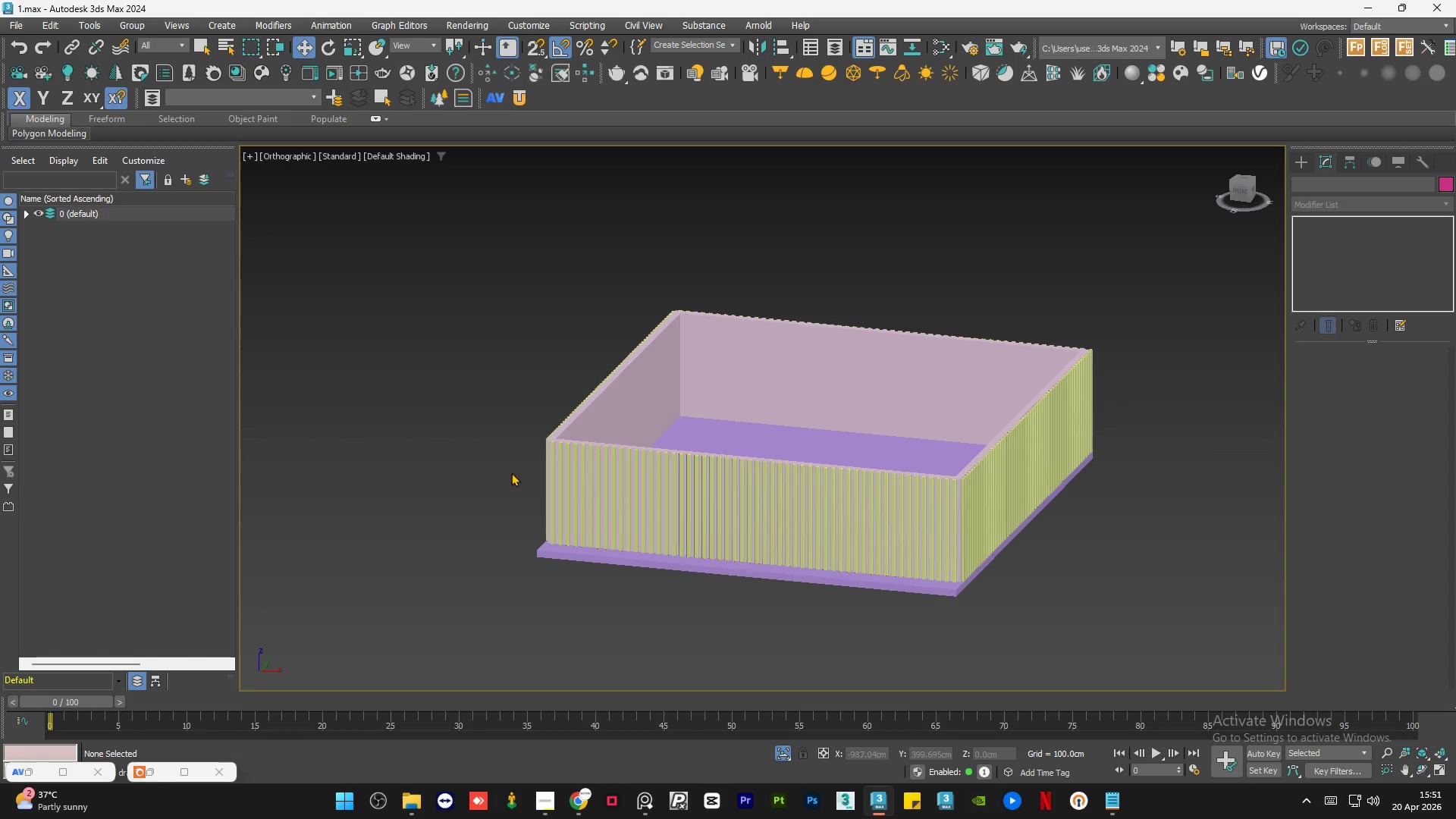 
double_click([518, 487])
 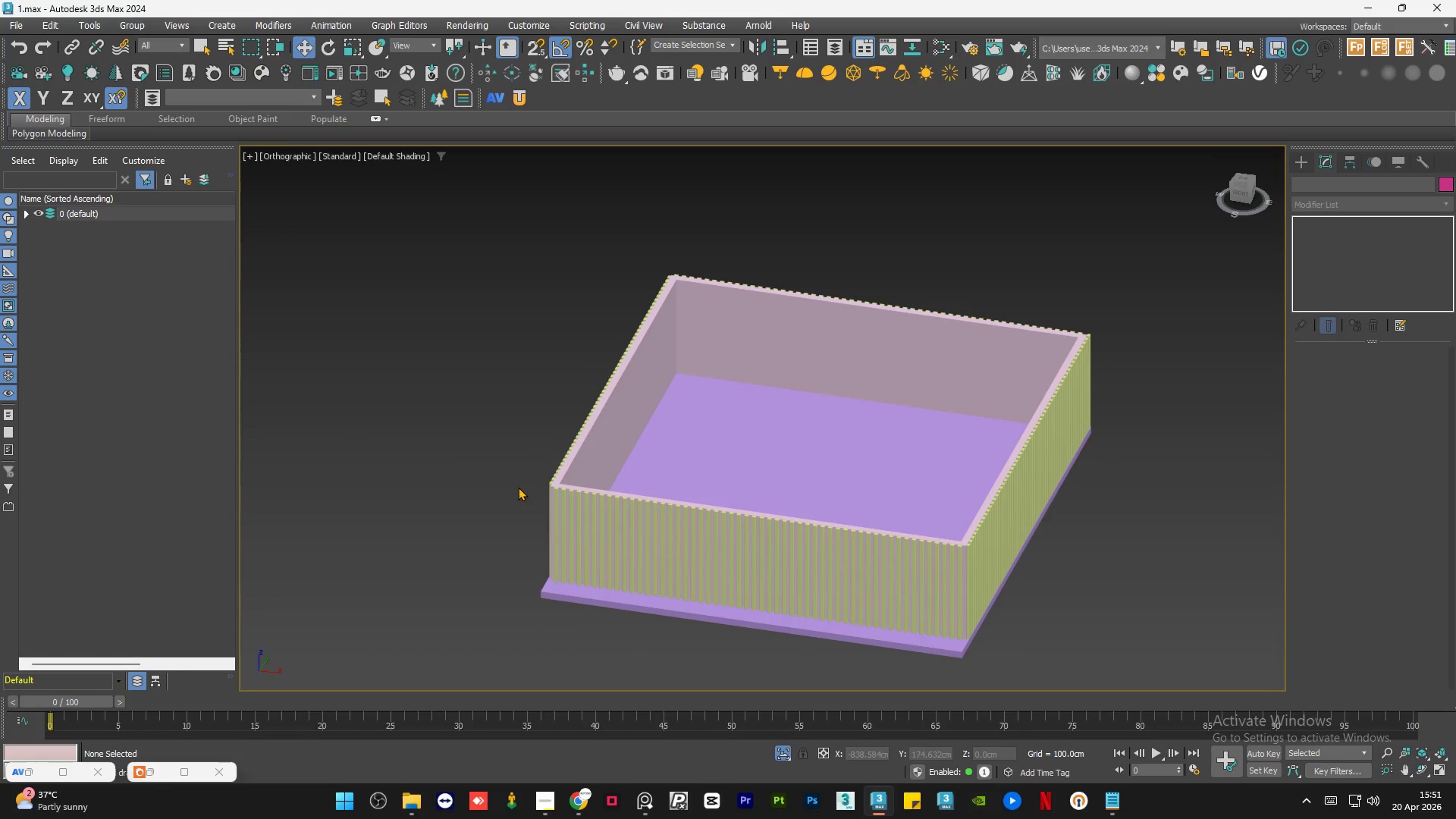 
triple_click([518, 486])
 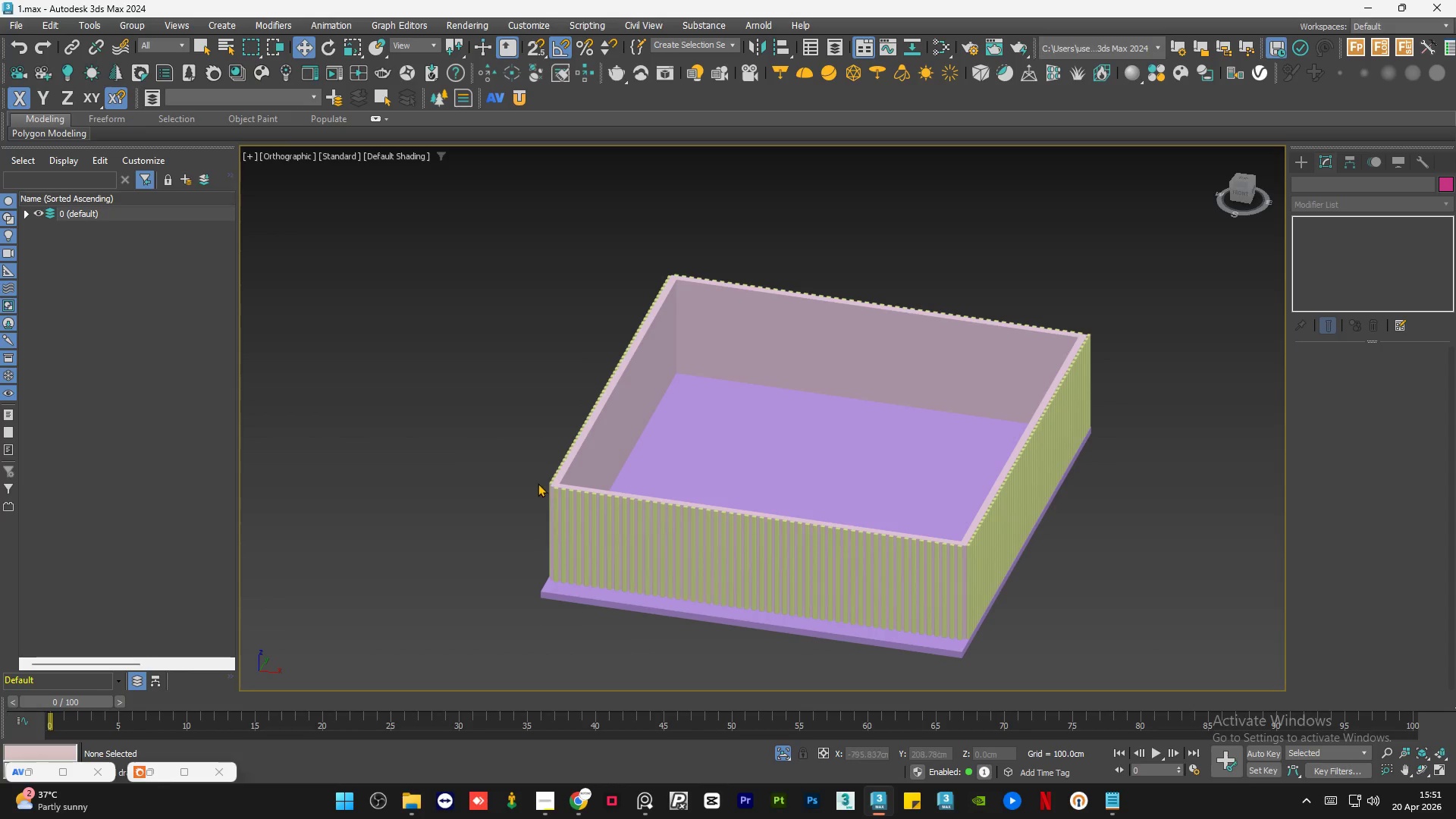 
scroll: coordinate [507, 447], scroll_direction: up, amount: 9.0
 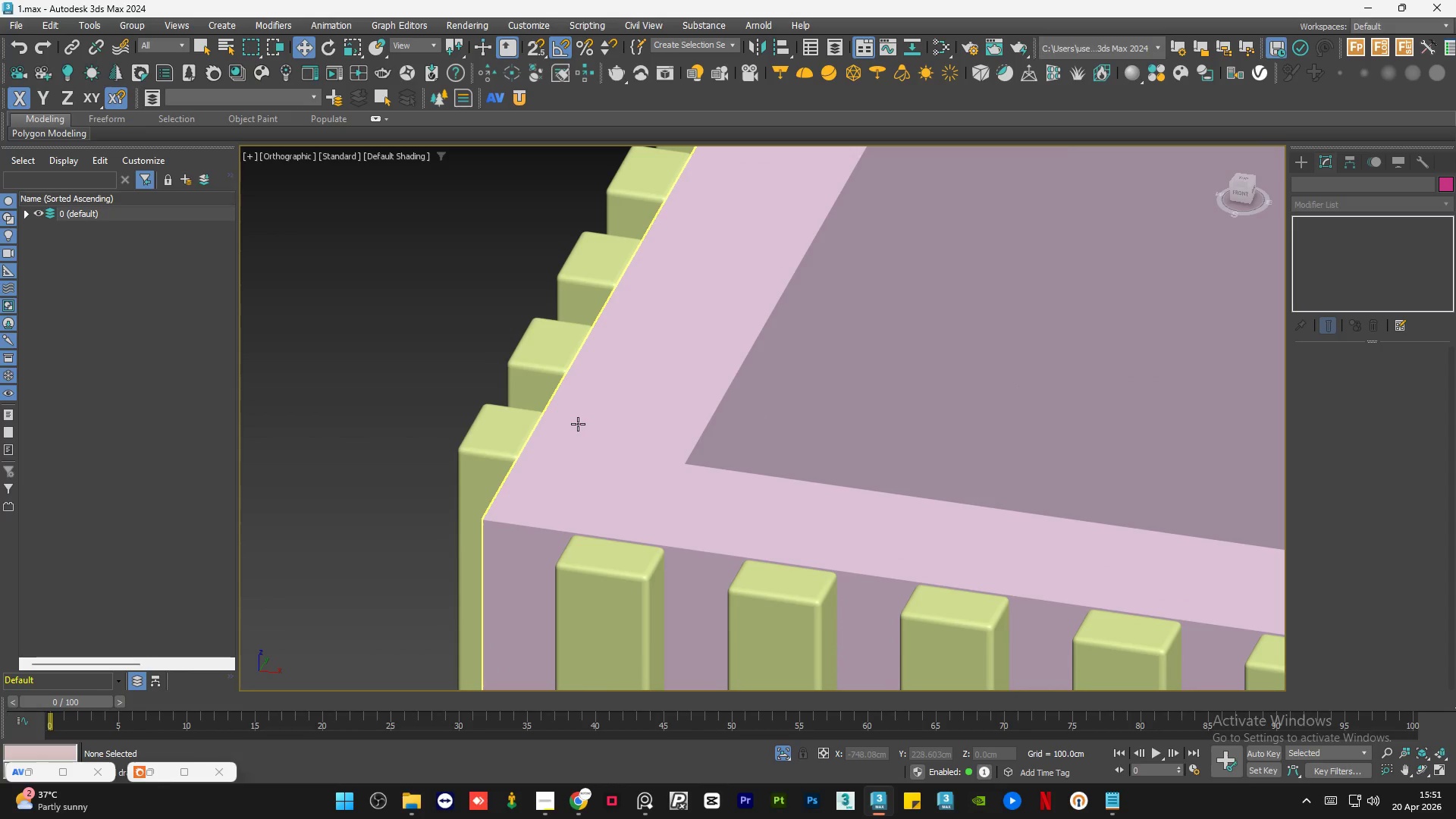 
scroll: coordinate [584, 444], scroll_direction: down, amount: 4.0
 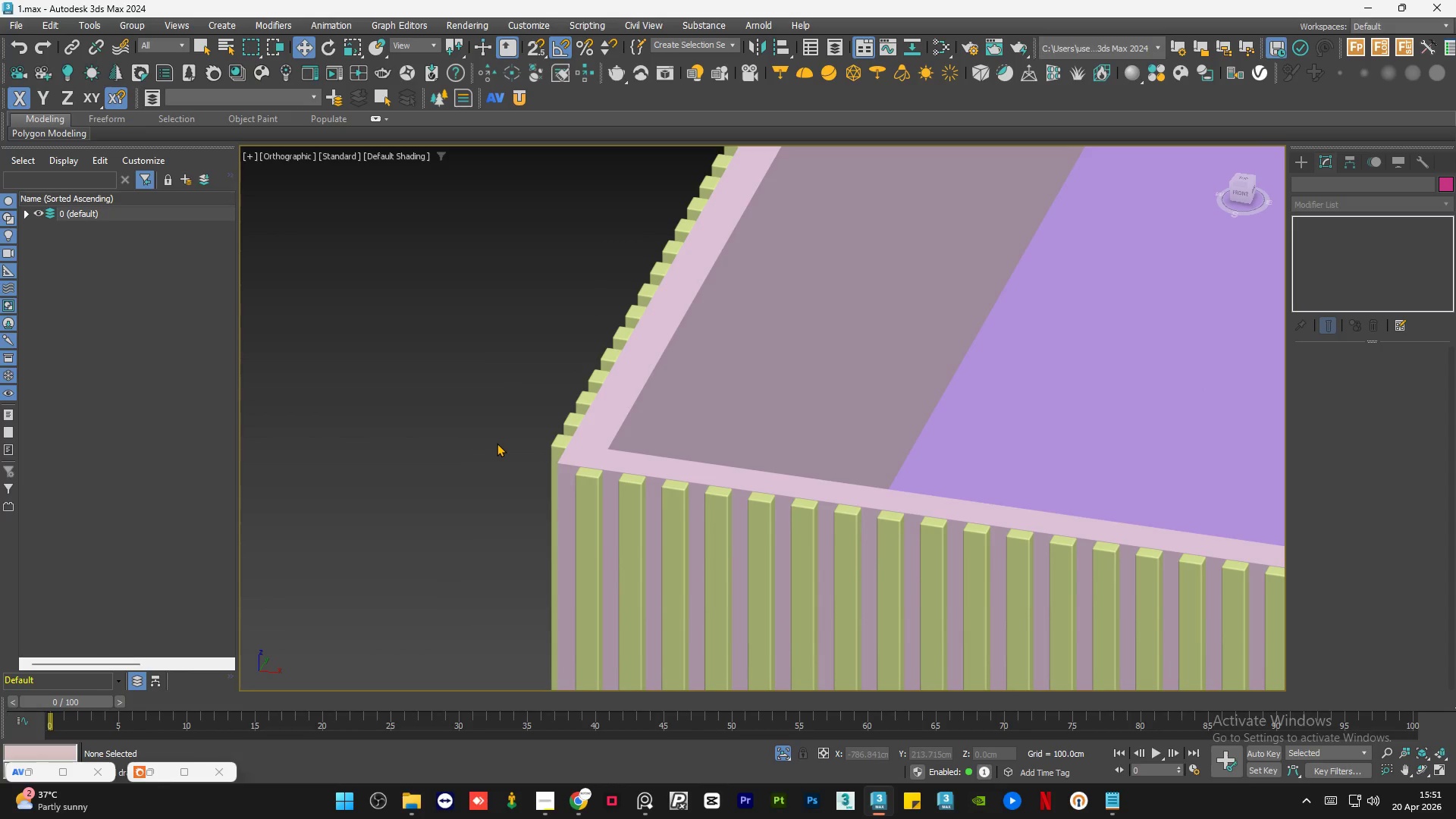 
double_click([497, 443])
 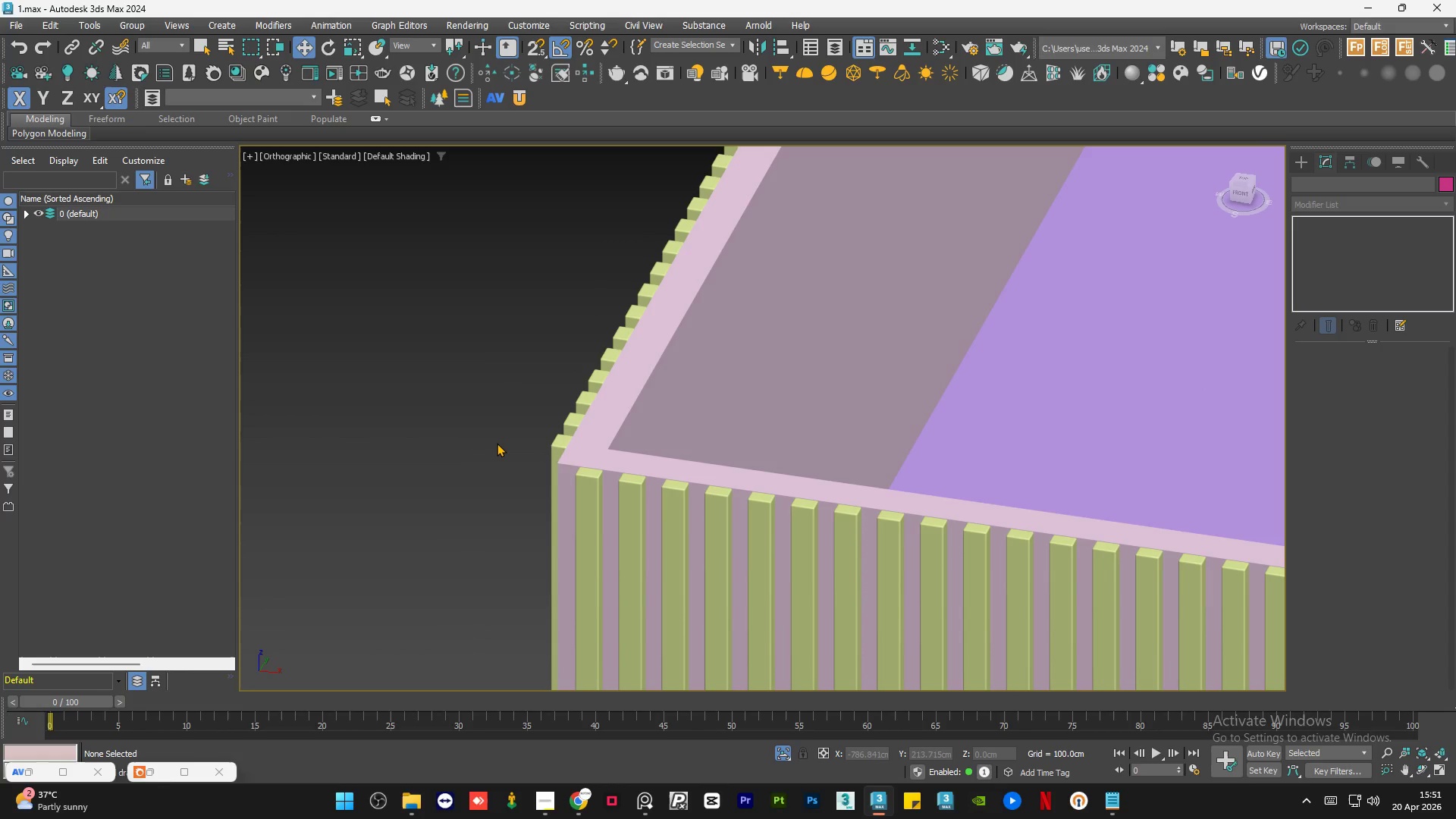 
triple_click([497, 443])
 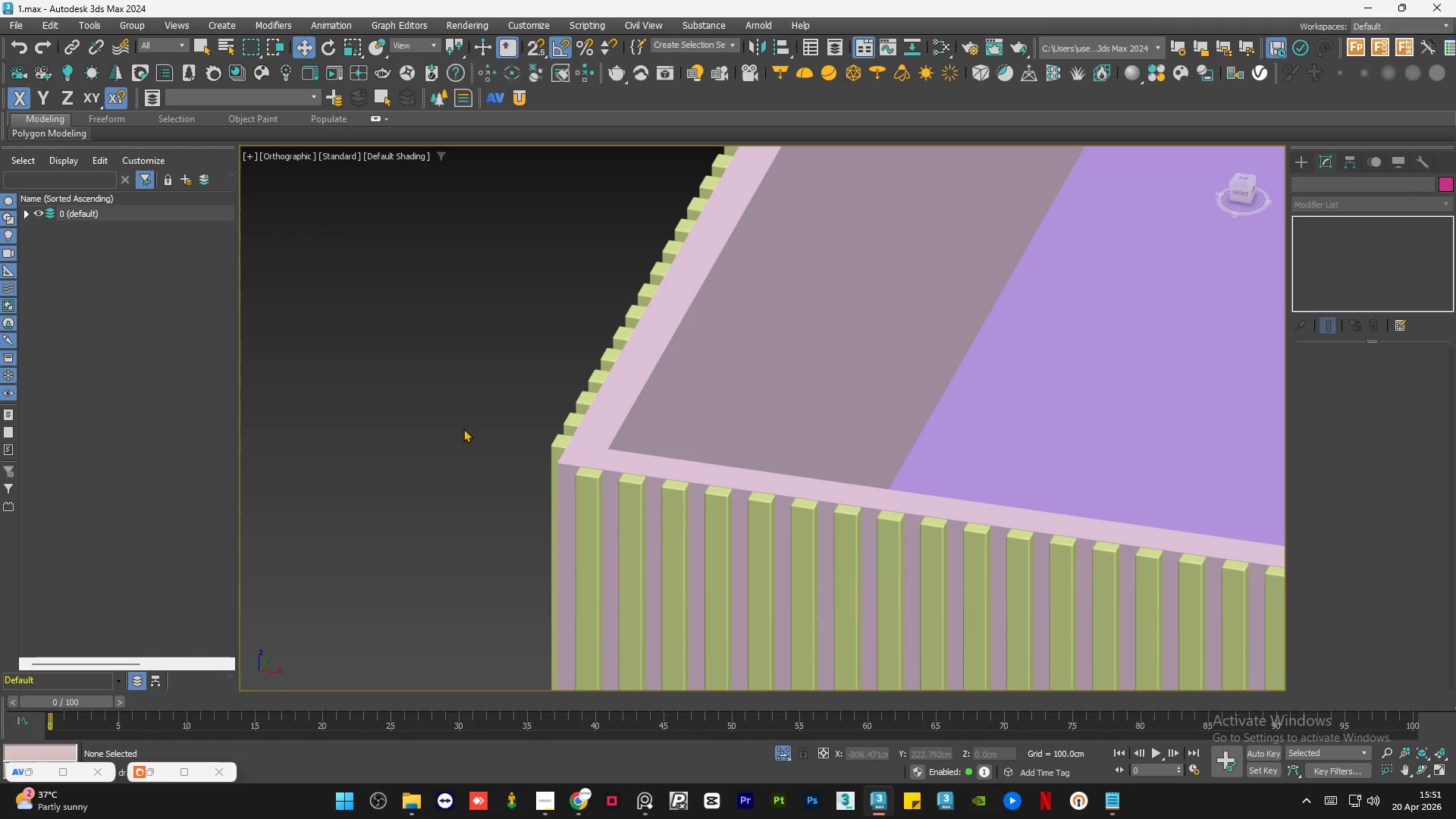 
double_click([463, 428])
 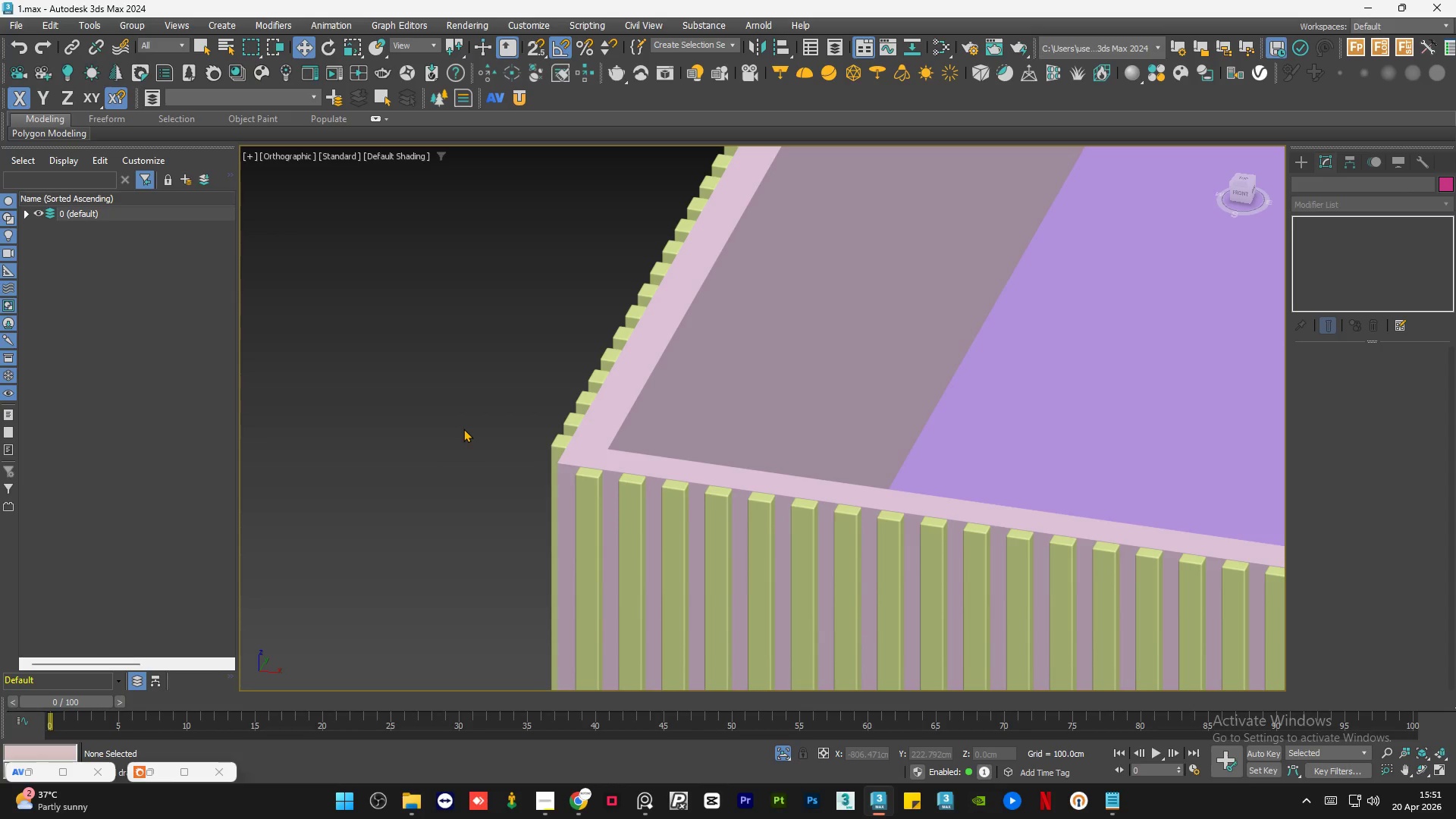 
triple_click([463, 428])
 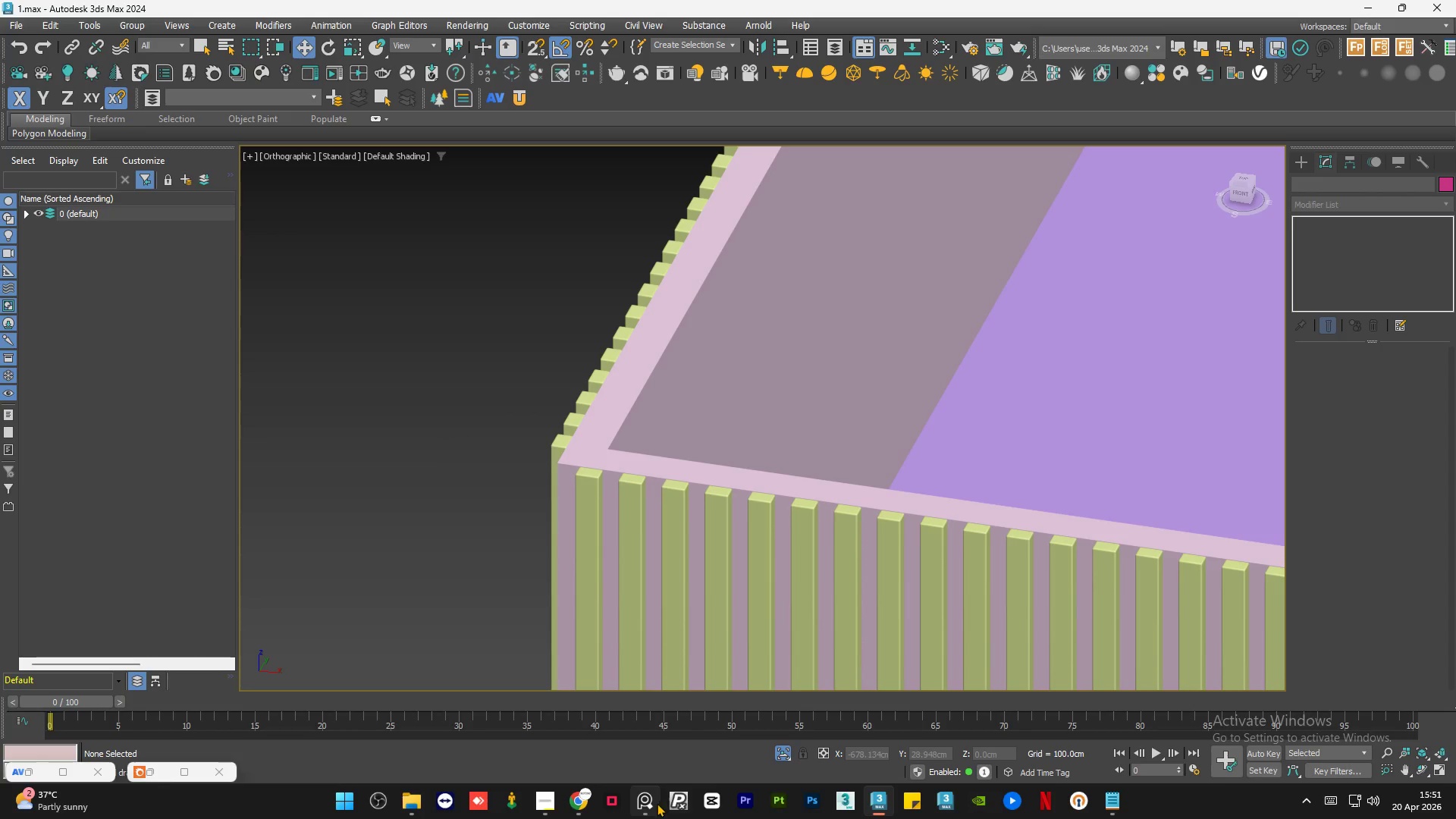 
left_click([654, 805])
 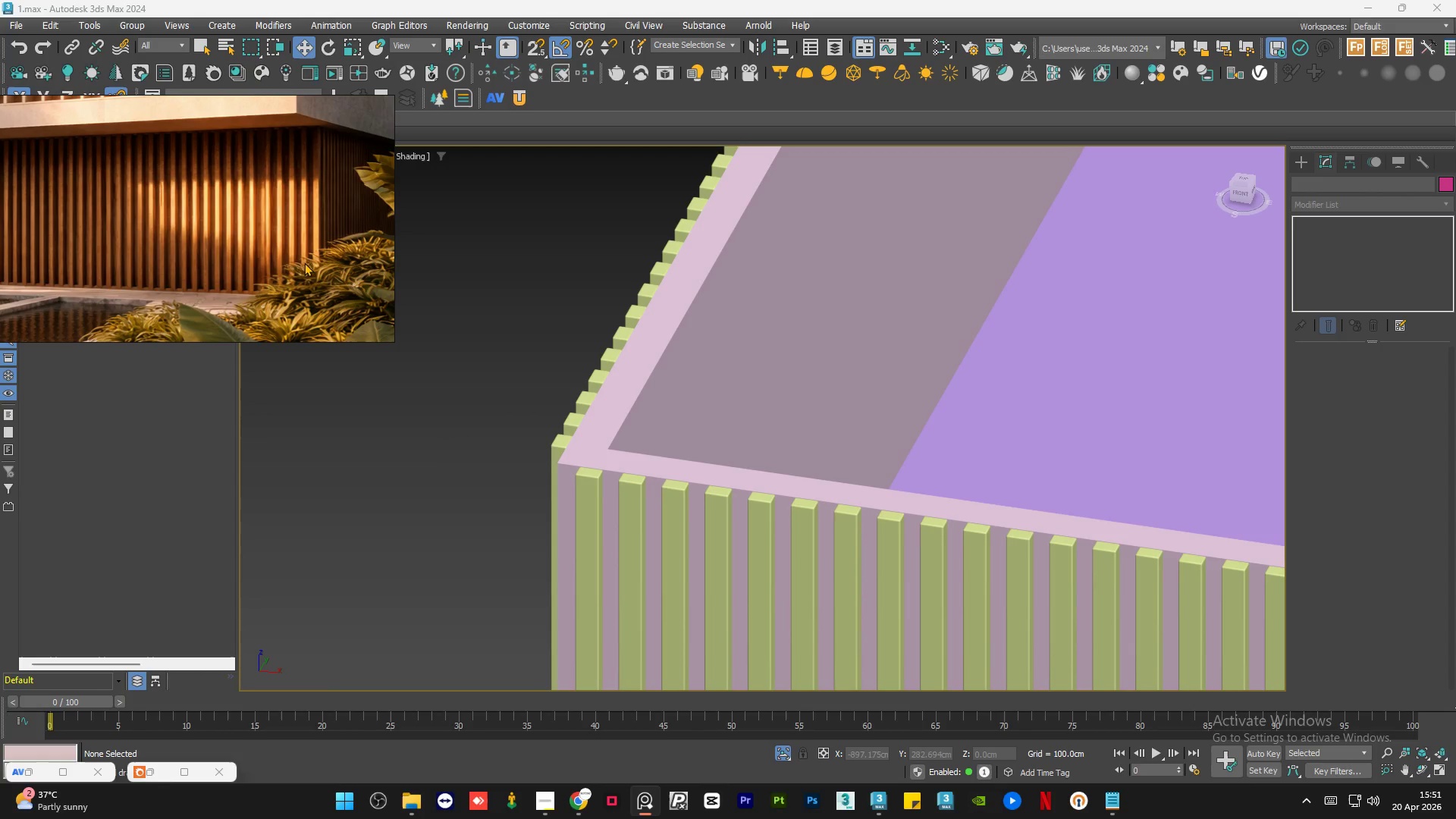 
scroll: coordinate [196, 209], scroll_direction: up, amount: 4.0
 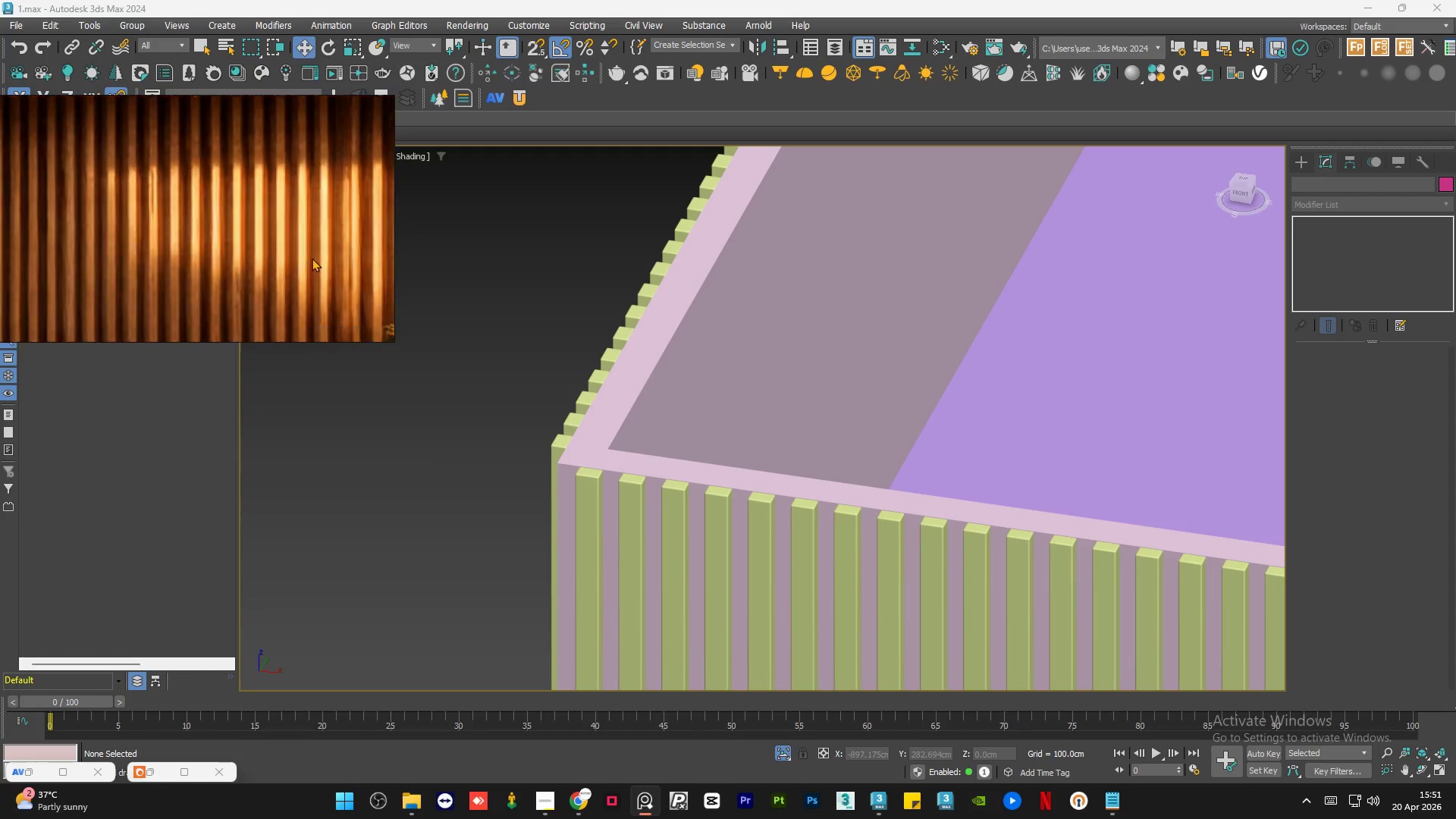 
scroll: coordinate [206, 186], scroll_direction: down, amount: 1.0
 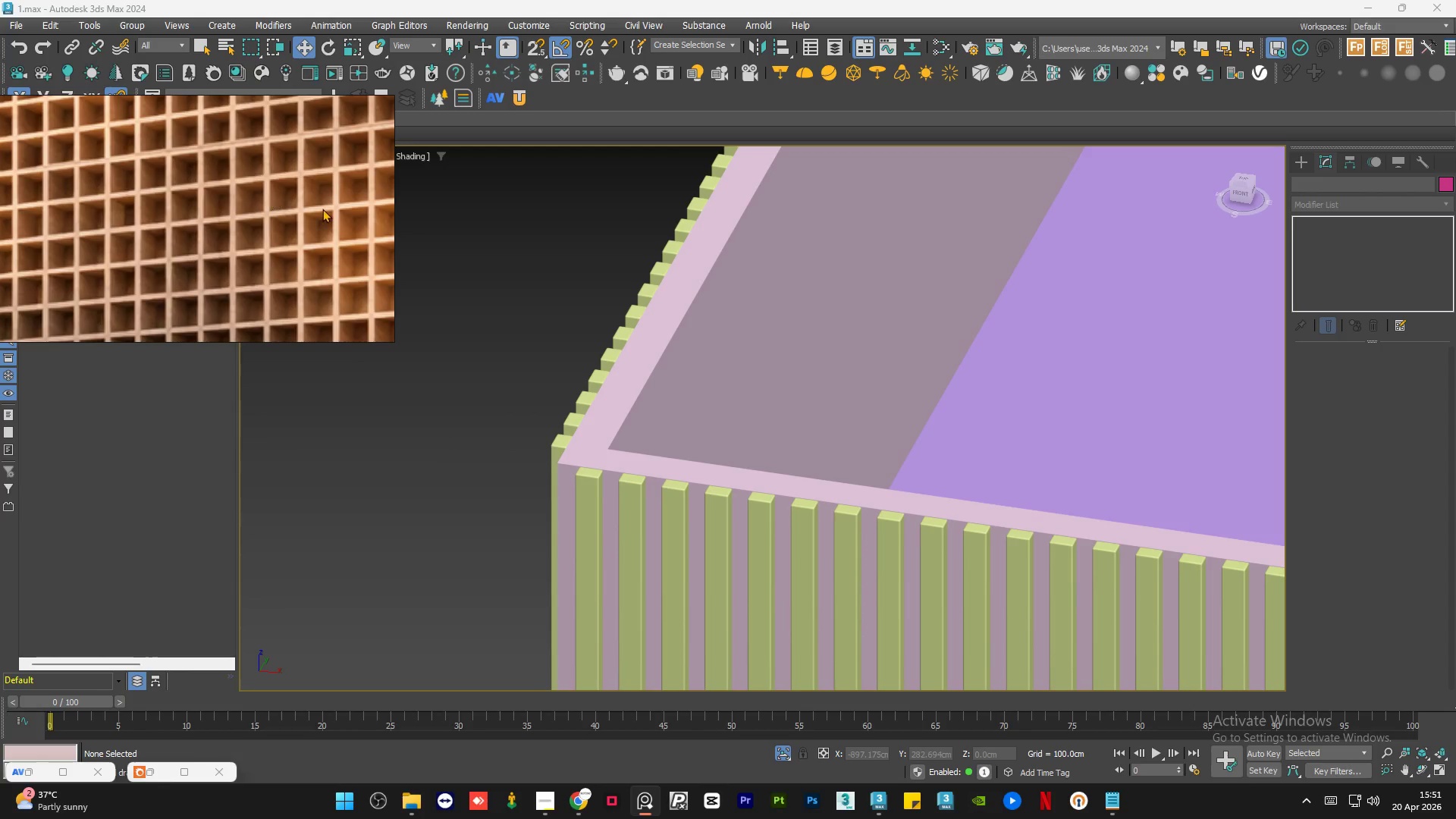 
scroll: coordinate [186, 196], scroll_direction: none, amount: 0.0
 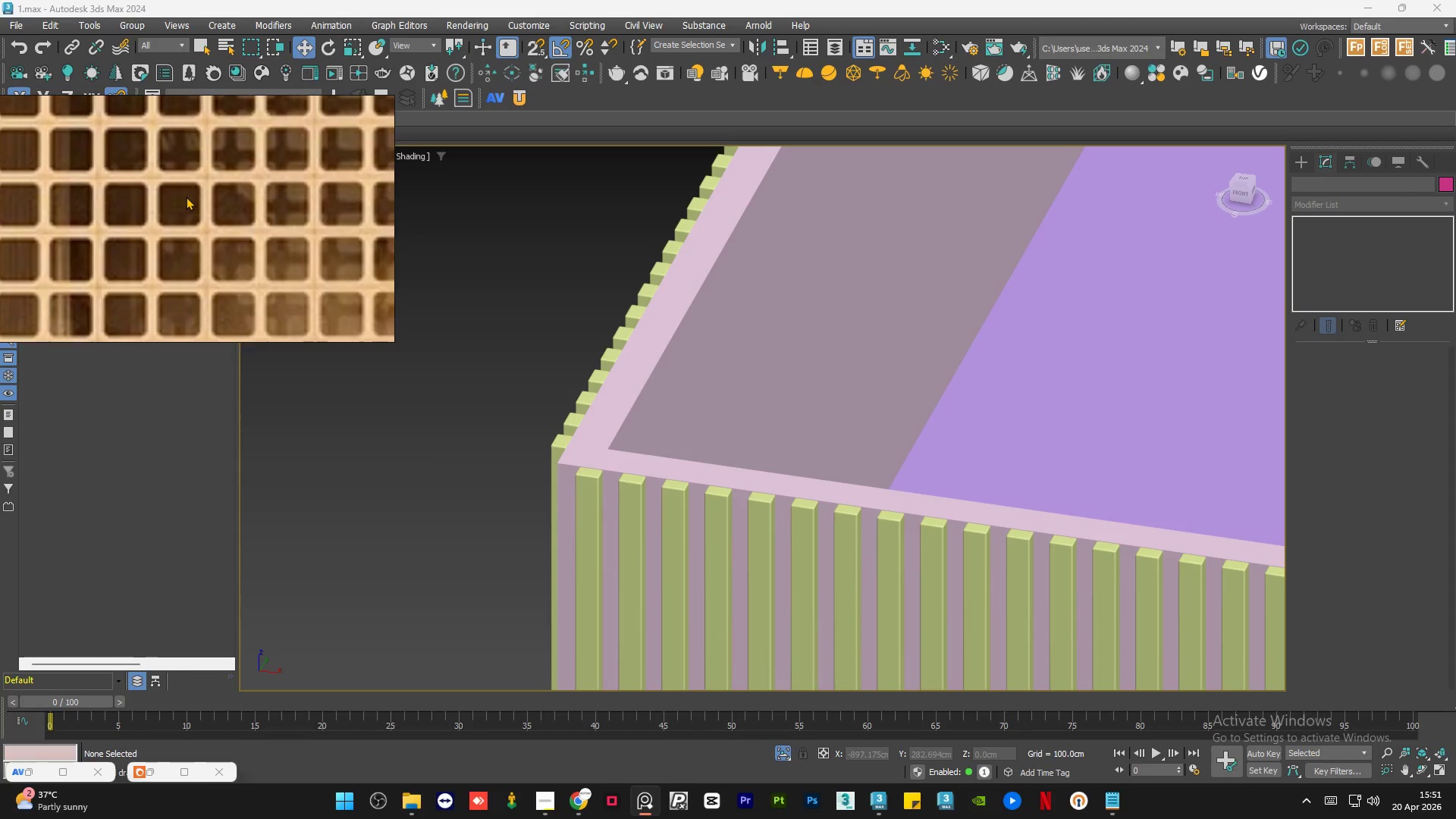 
scroll: coordinate [194, 196], scroll_direction: down, amount: 6.0
 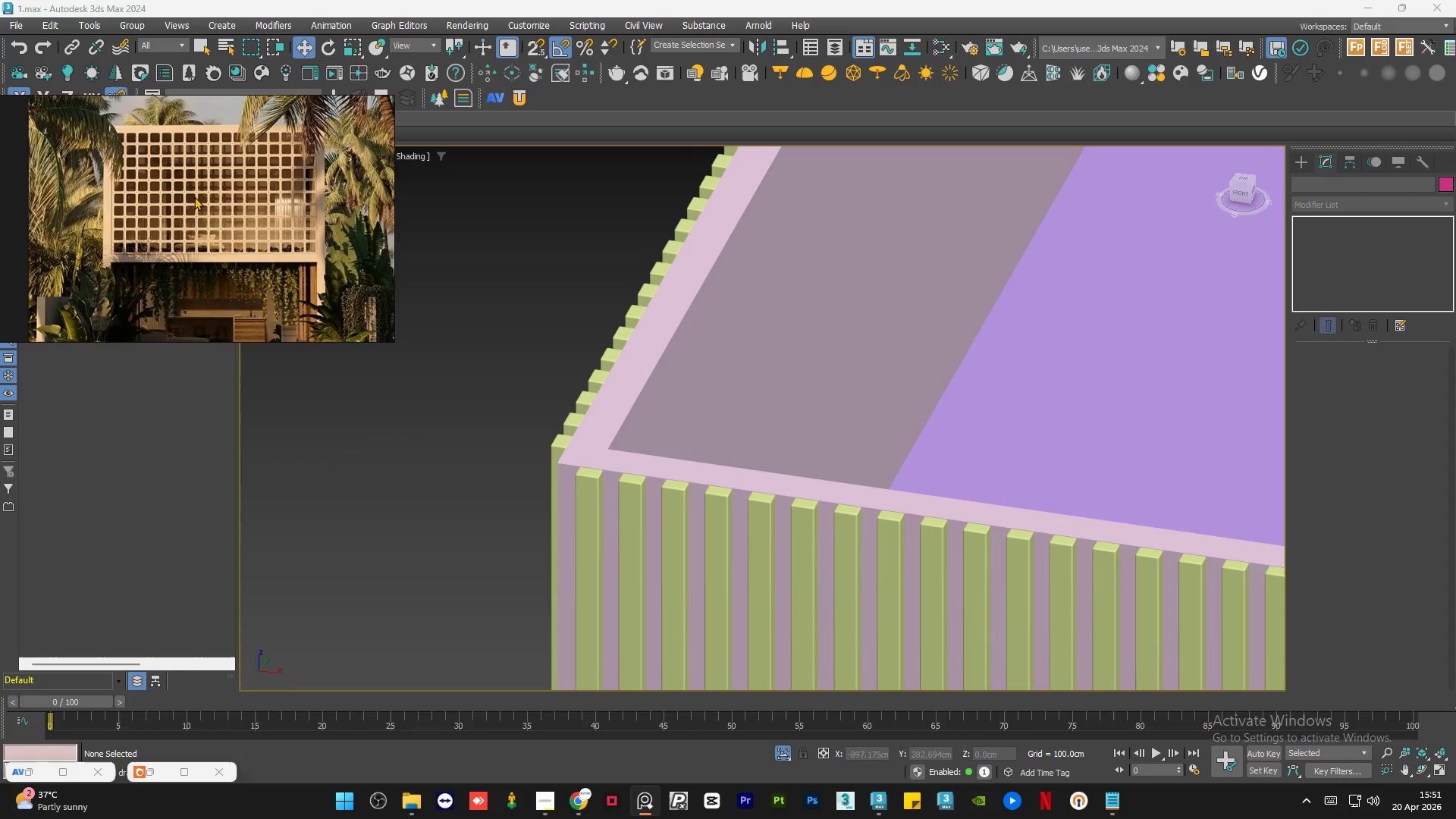 
scroll: coordinate [271, 278], scroll_direction: up, amount: 4.0
 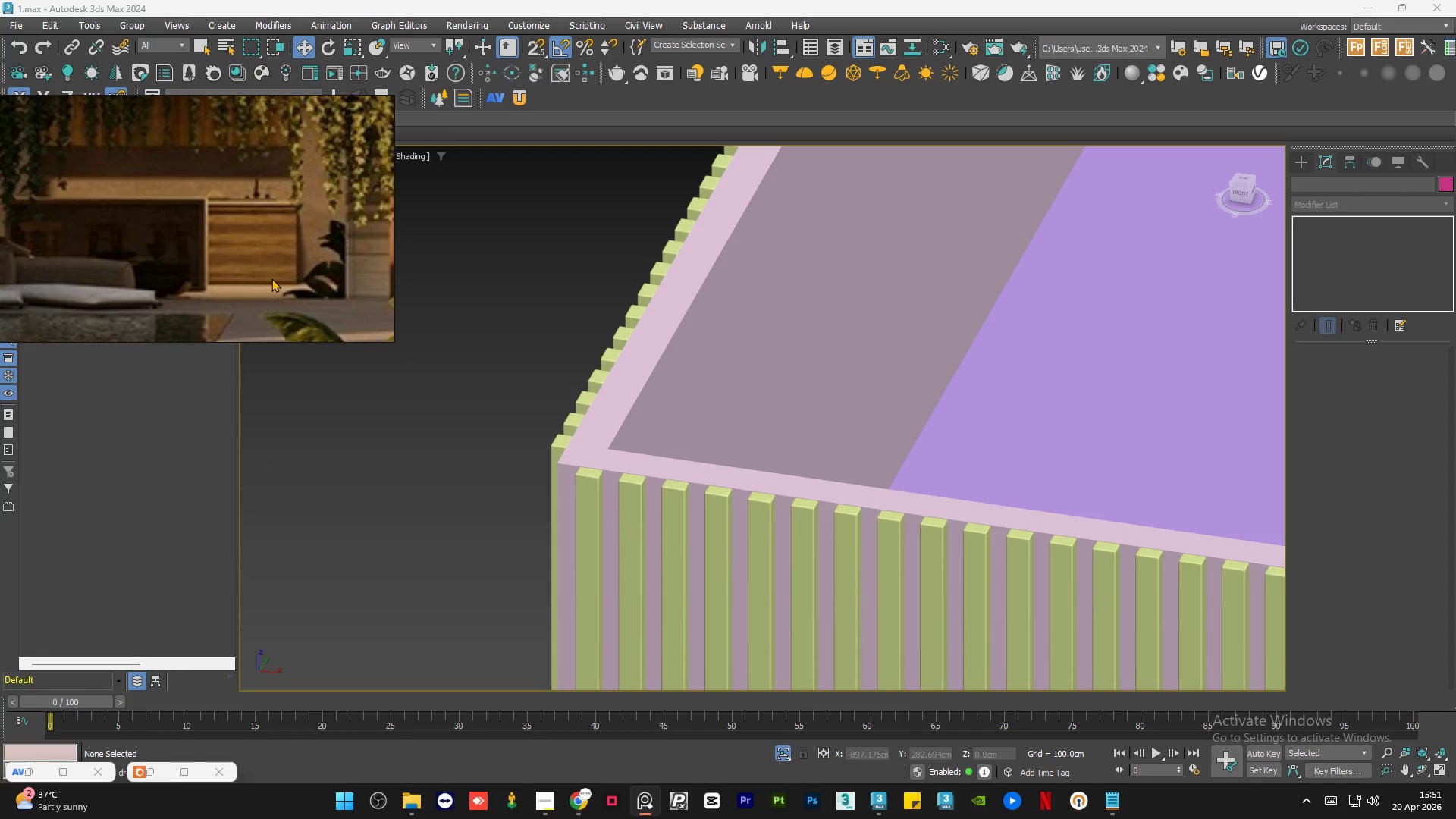 
scroll: coordinate [271, 278], scroll_direction: down, amount: 4.0
 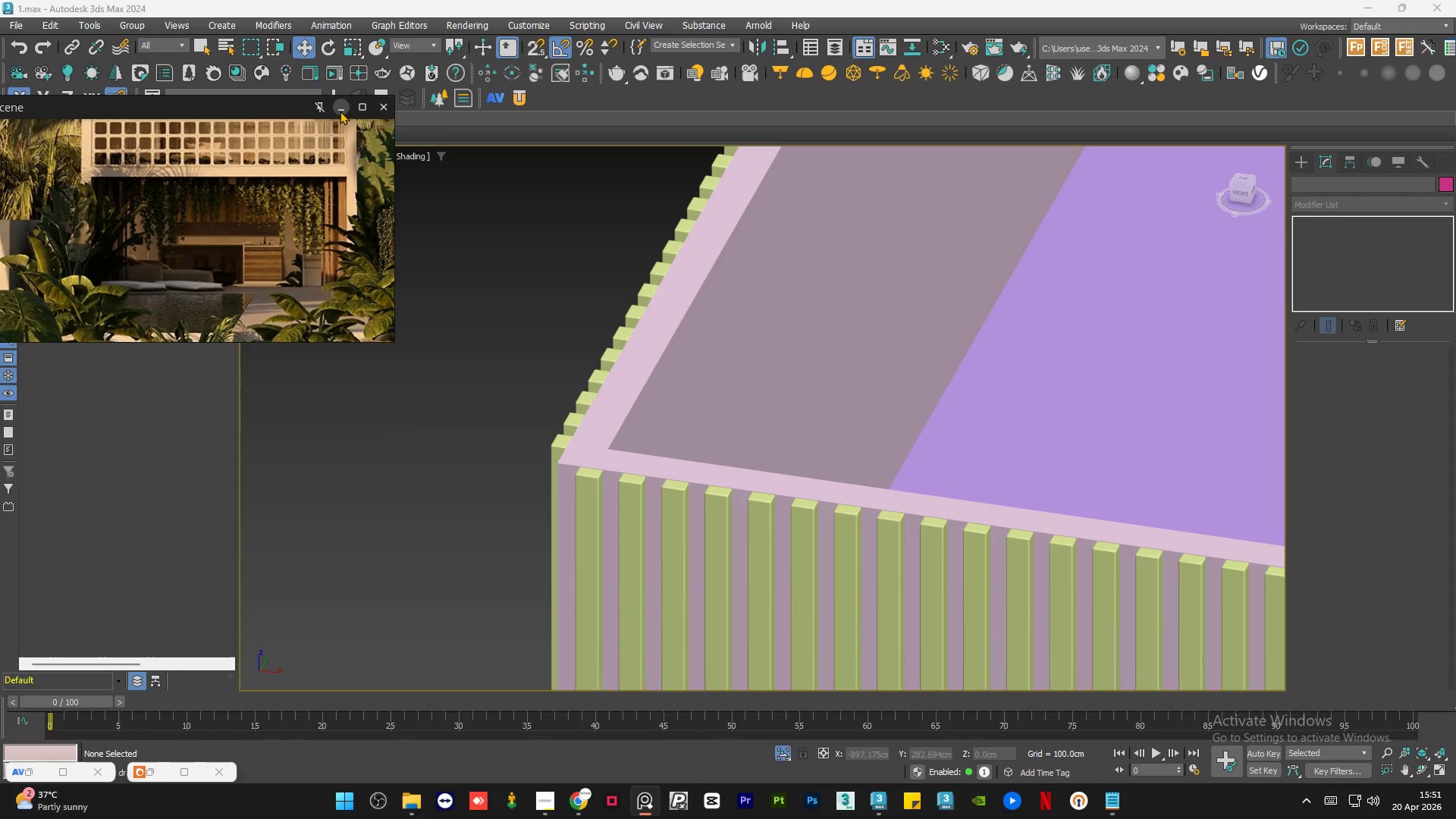 
scroll: coordinate [227, 268], scroll_direction: none, amount: 0.0
 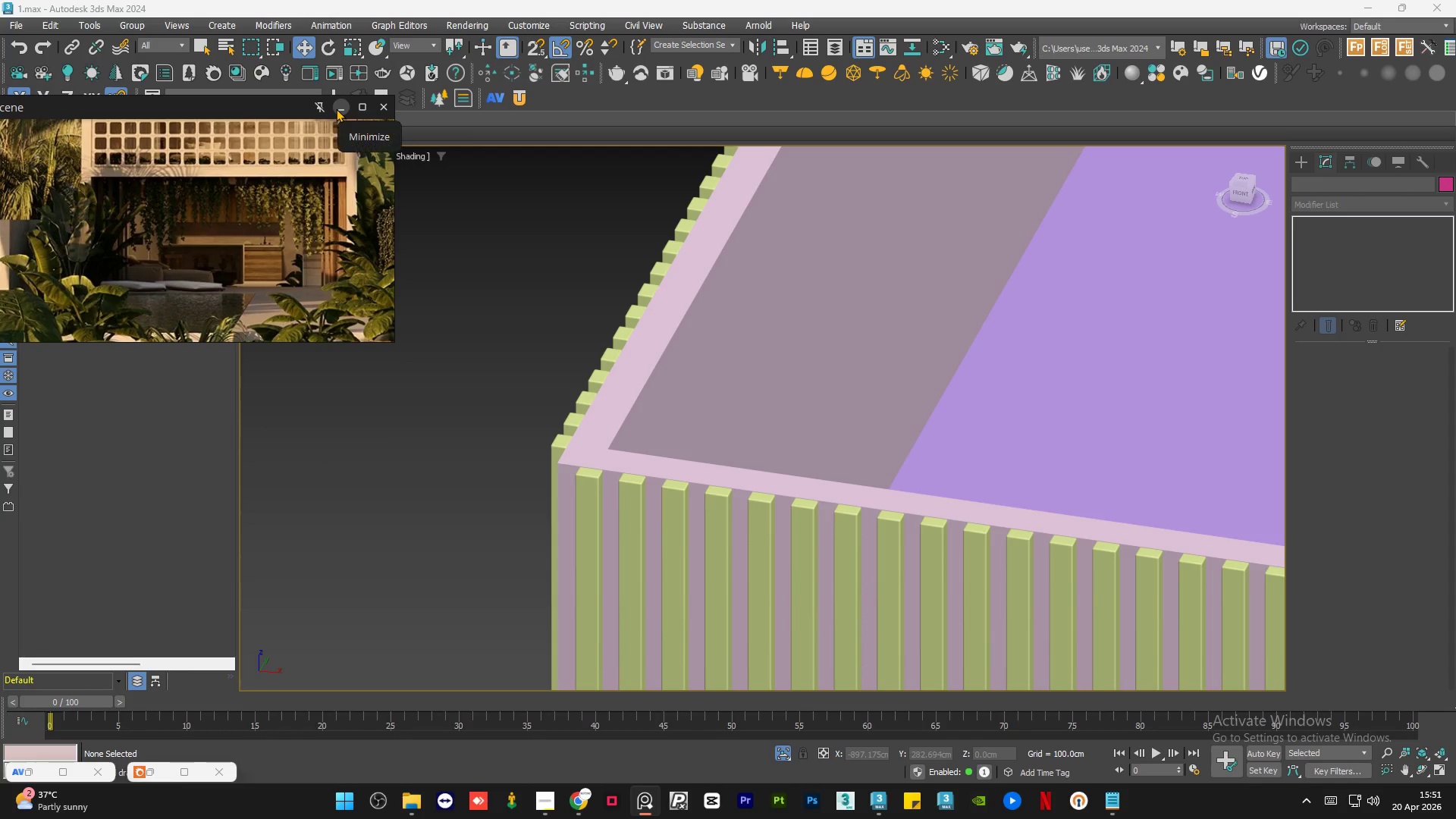 
left_click([336, 108])
 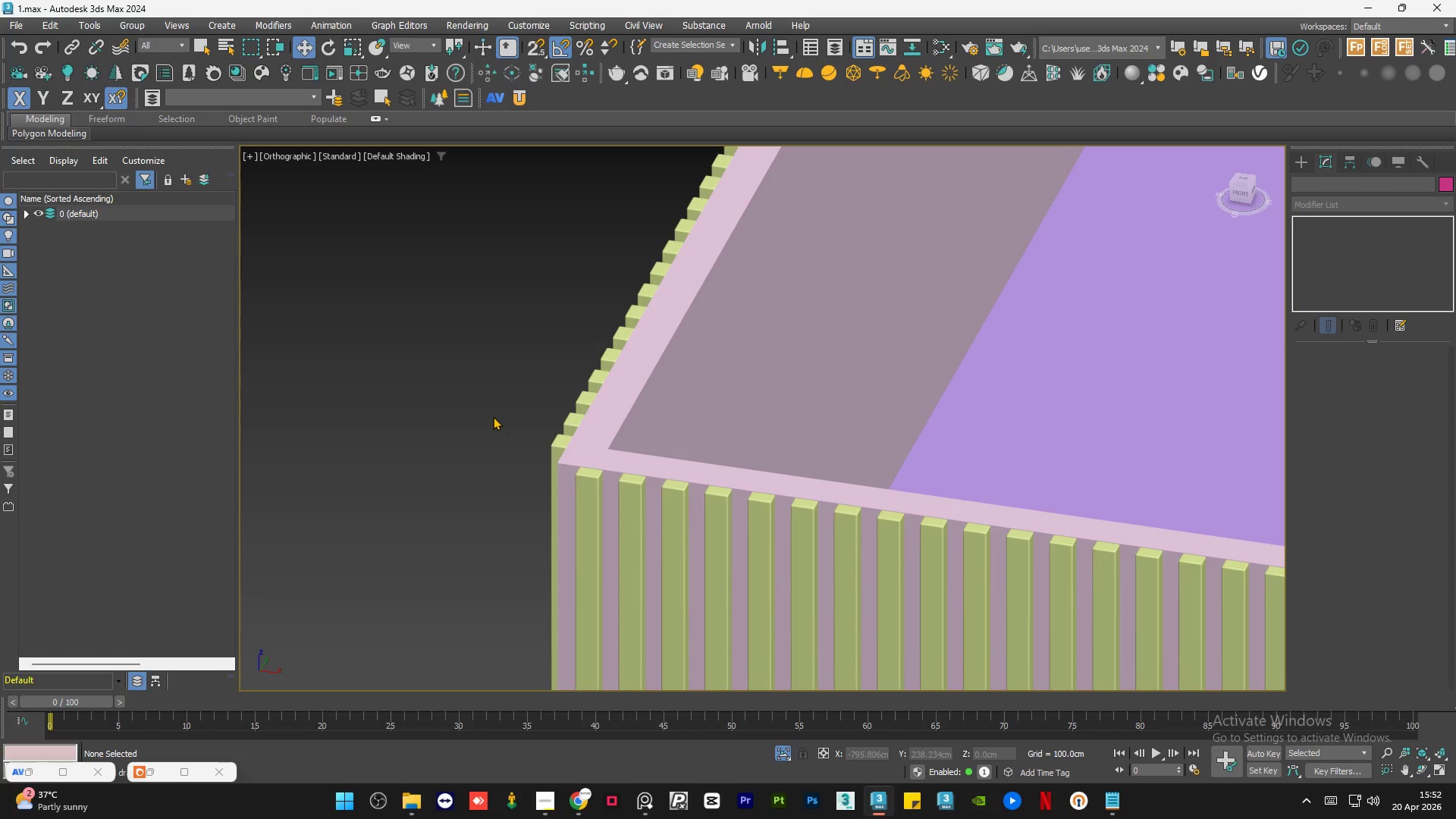 
left_click([581, 805])
 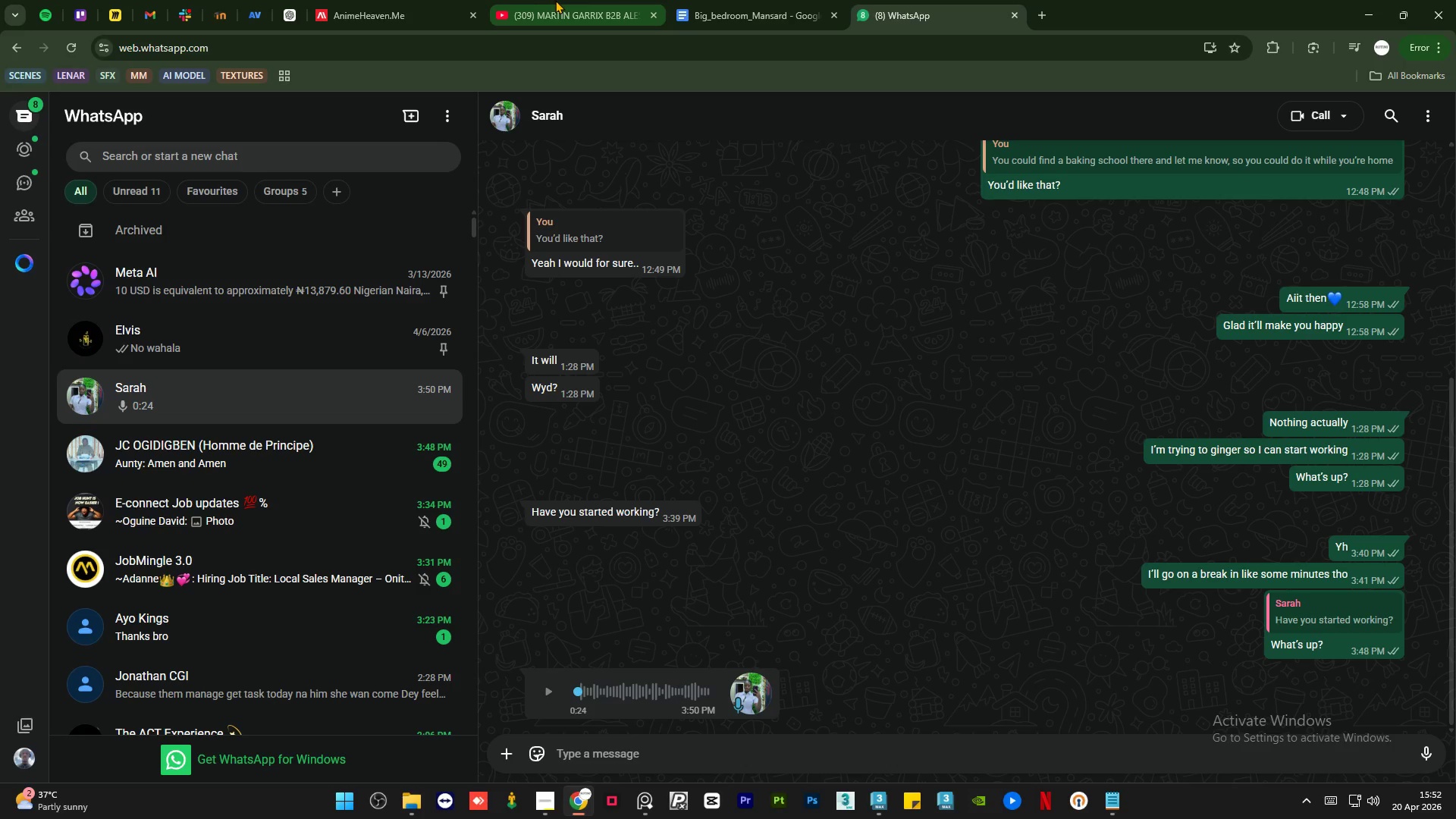 
left_click([555, 0])
 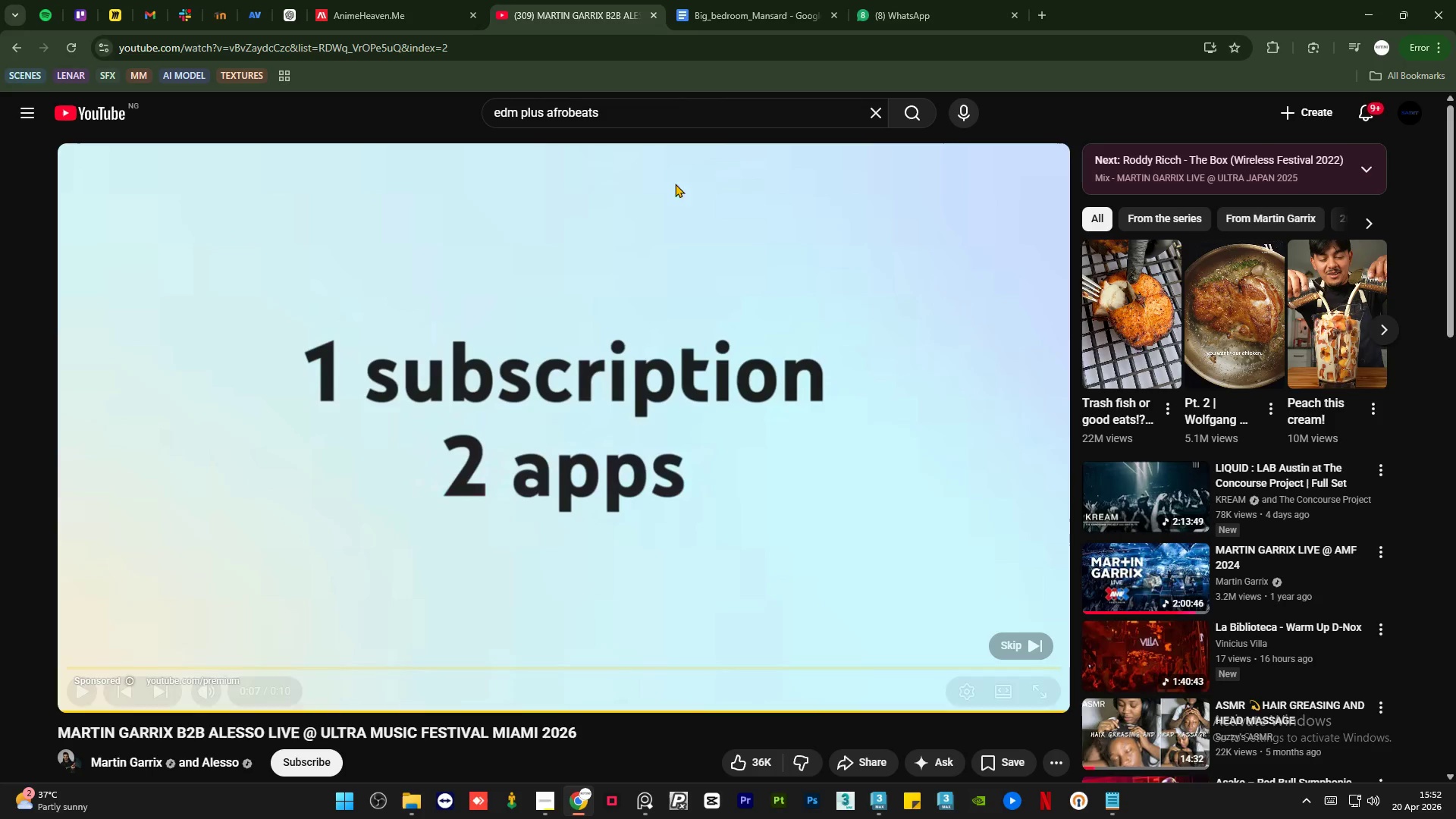 
key(Space)
 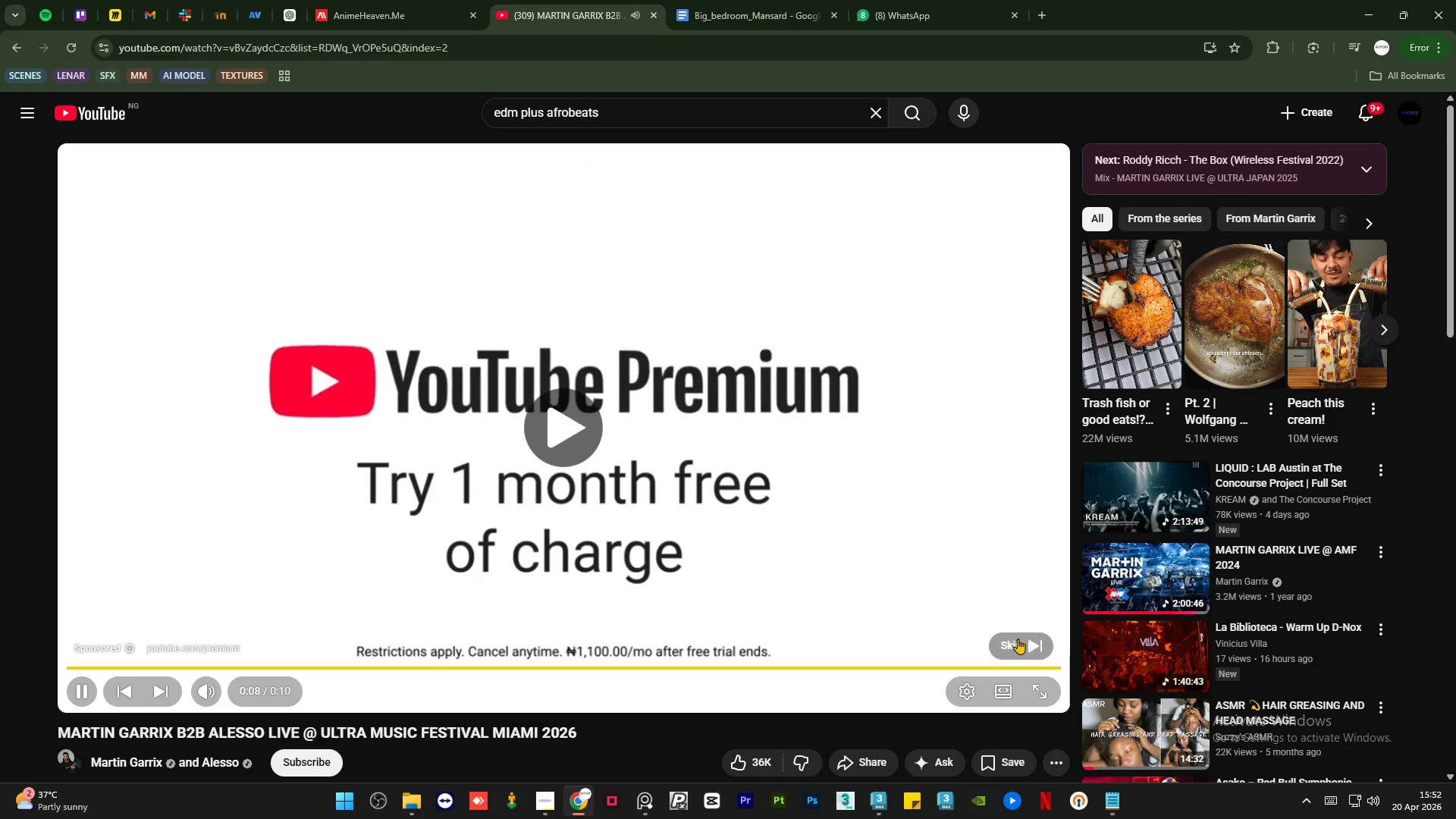 
left_click([1018, 642])
 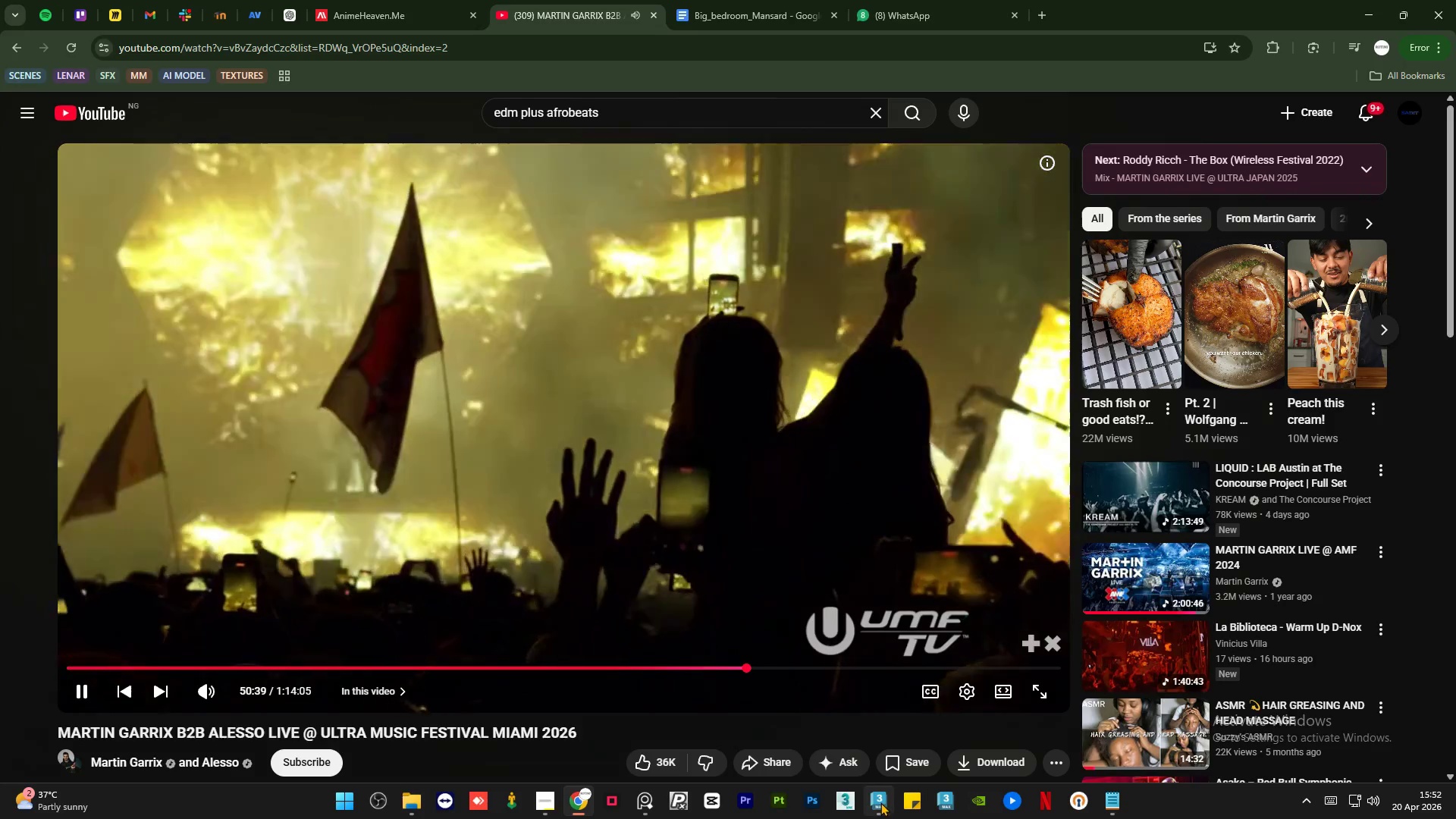 
left_click([880, 802])
 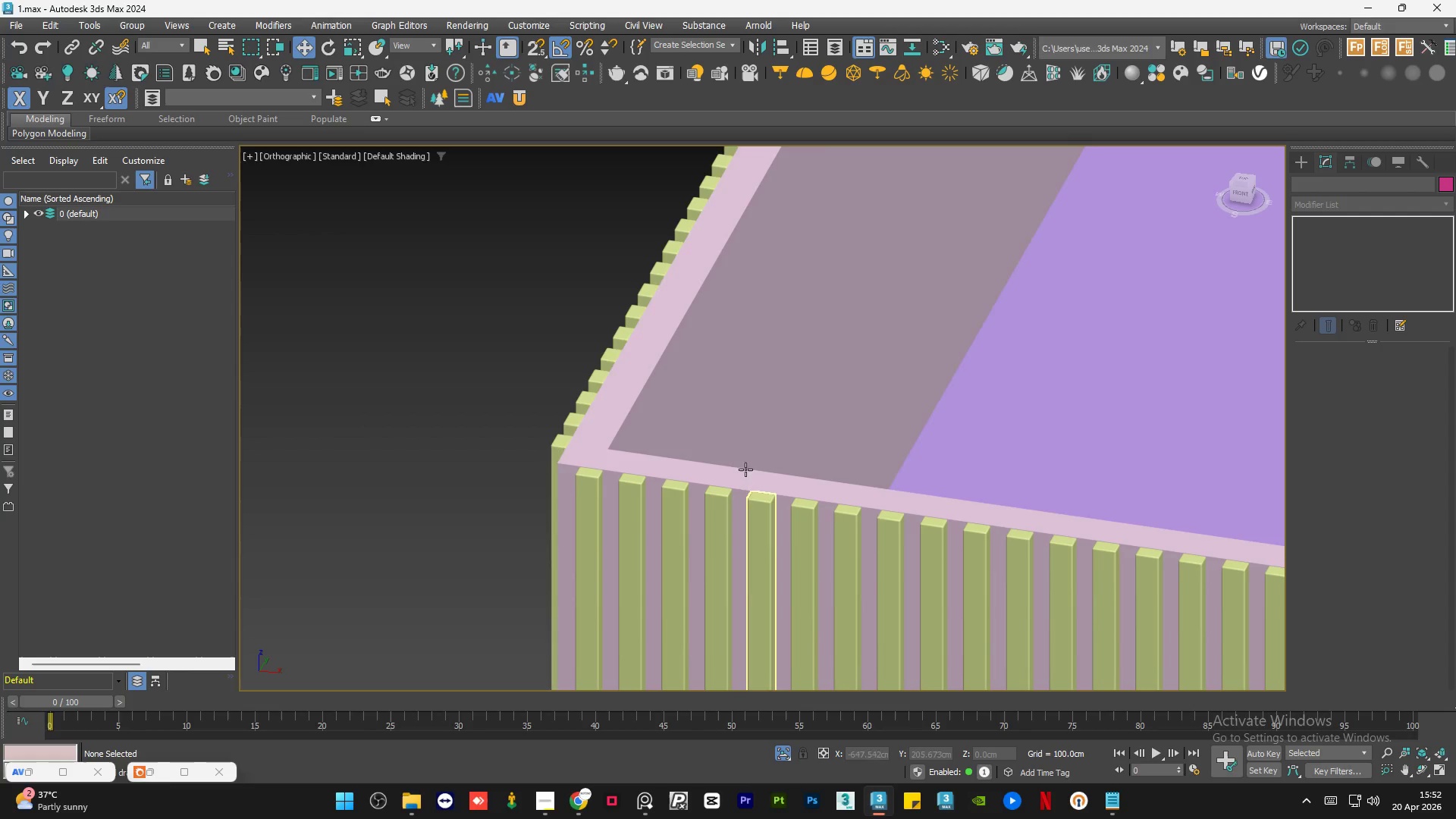 
hold_key(key=AltLeft, duration=0.56)
 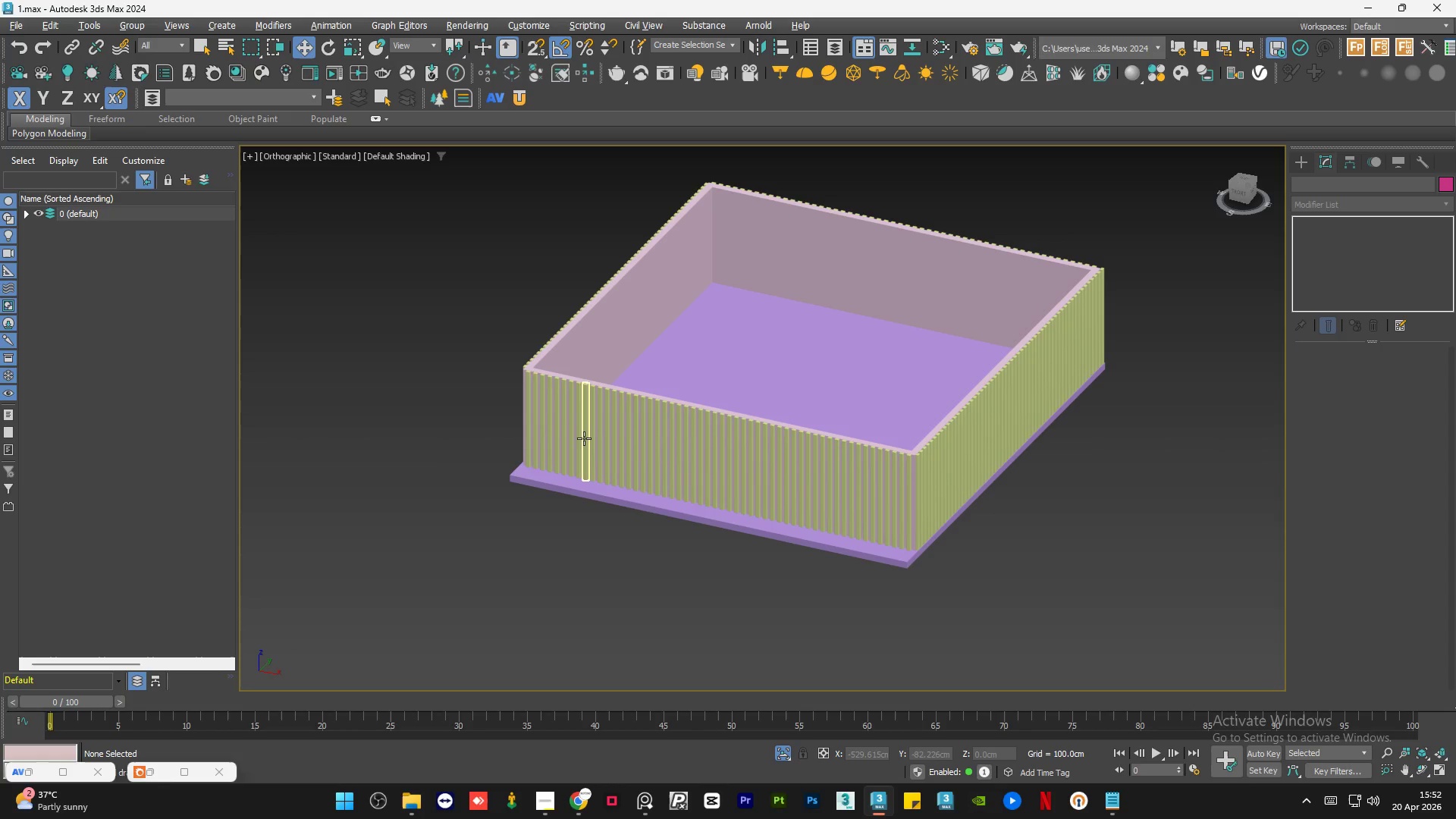 
scroll: coordinate [523, 360], scroll_direction: down, amount: 5.0
 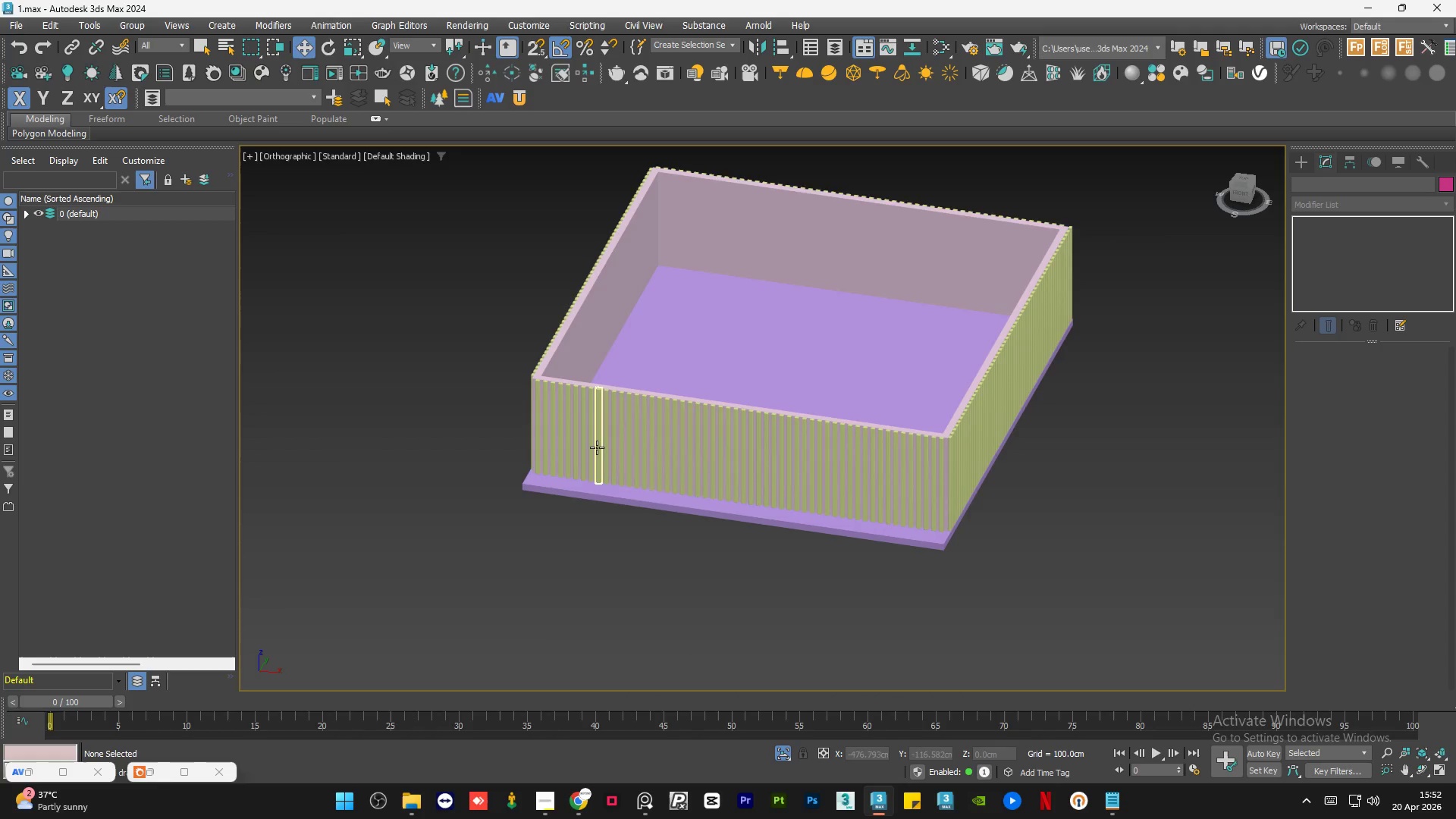 
wait(31.8)
 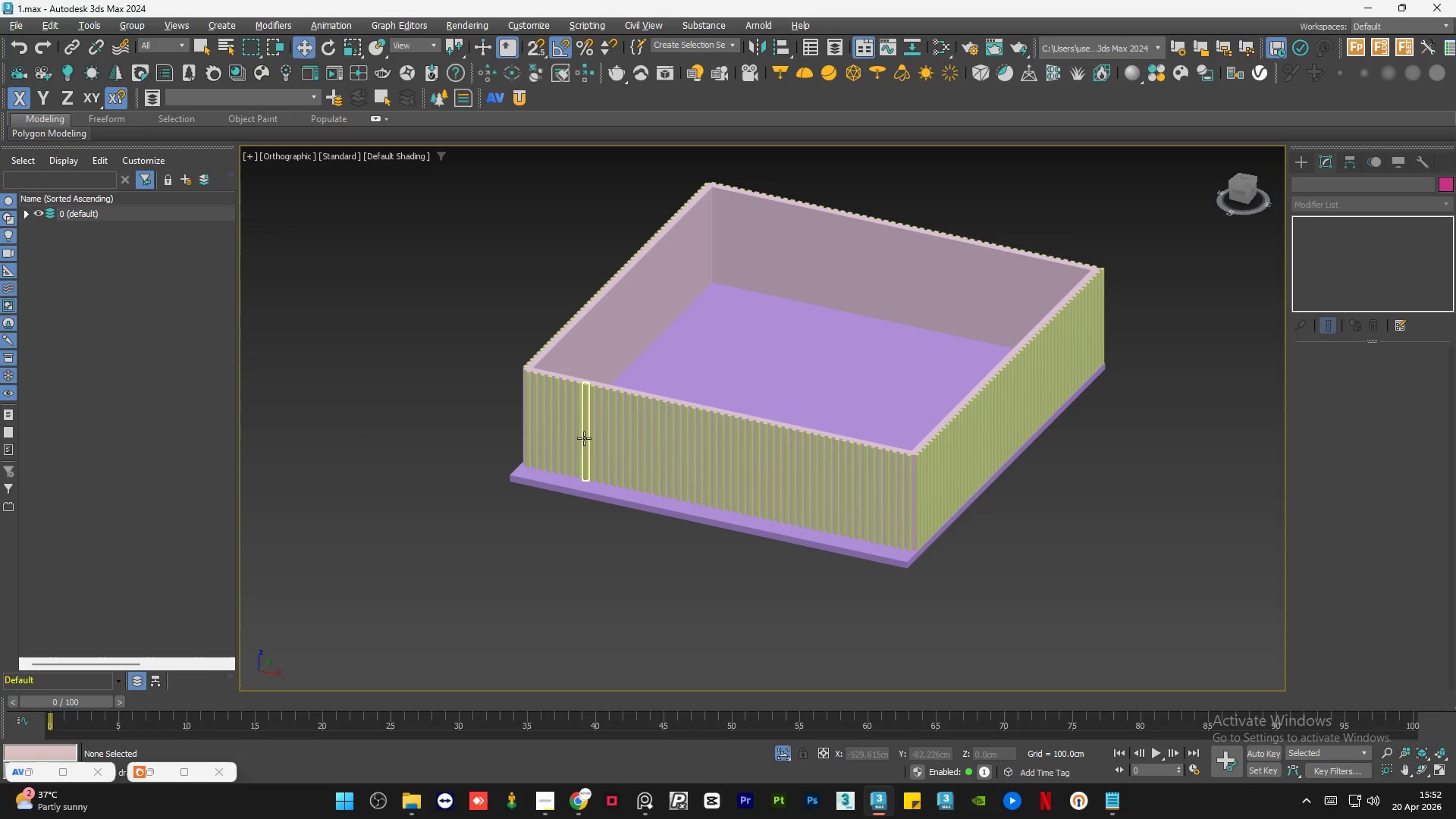 
key(Control+S)
 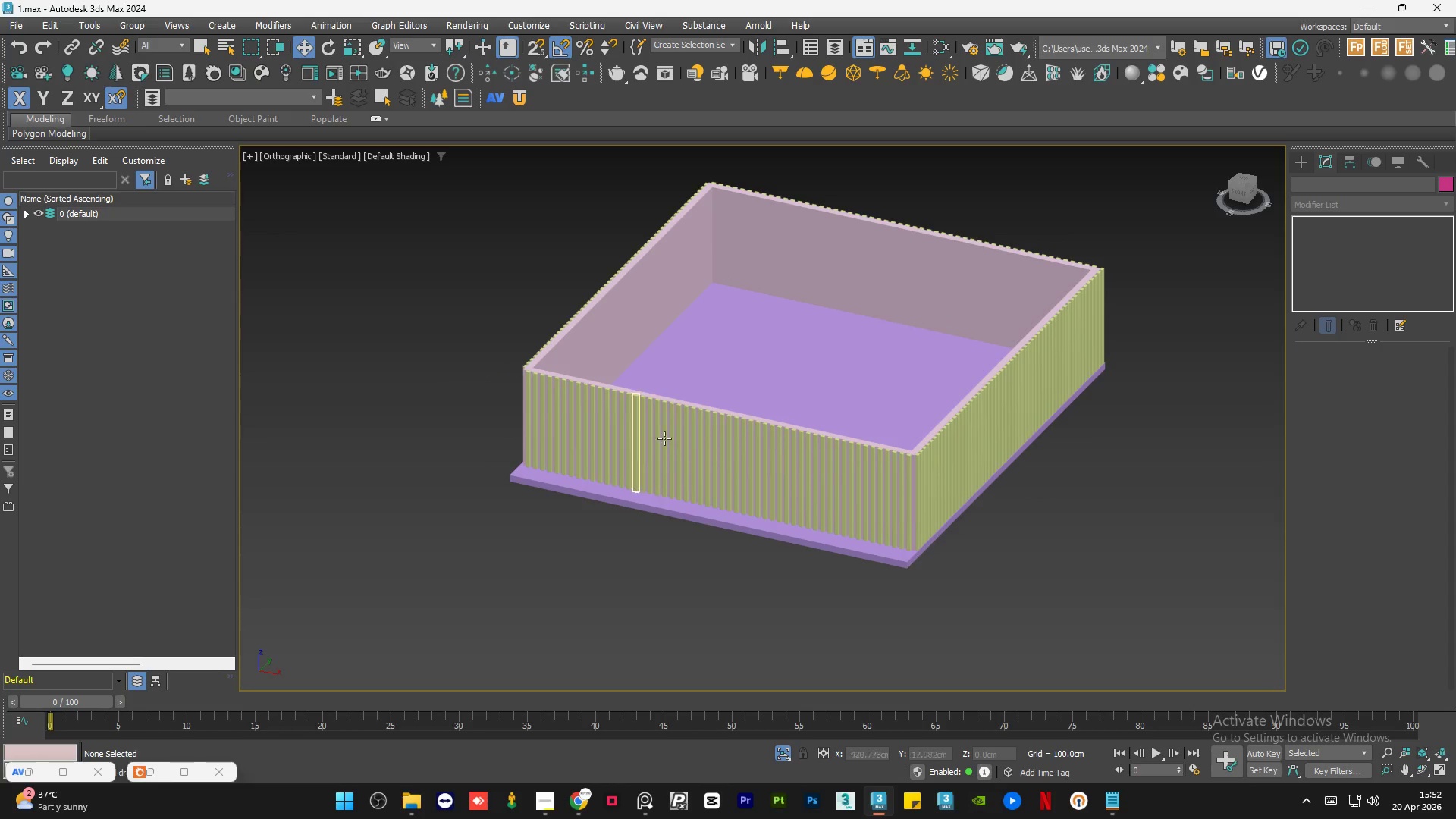 
scroll: coordinate [932, 479], scroll_direction: up, amount: 7.0
 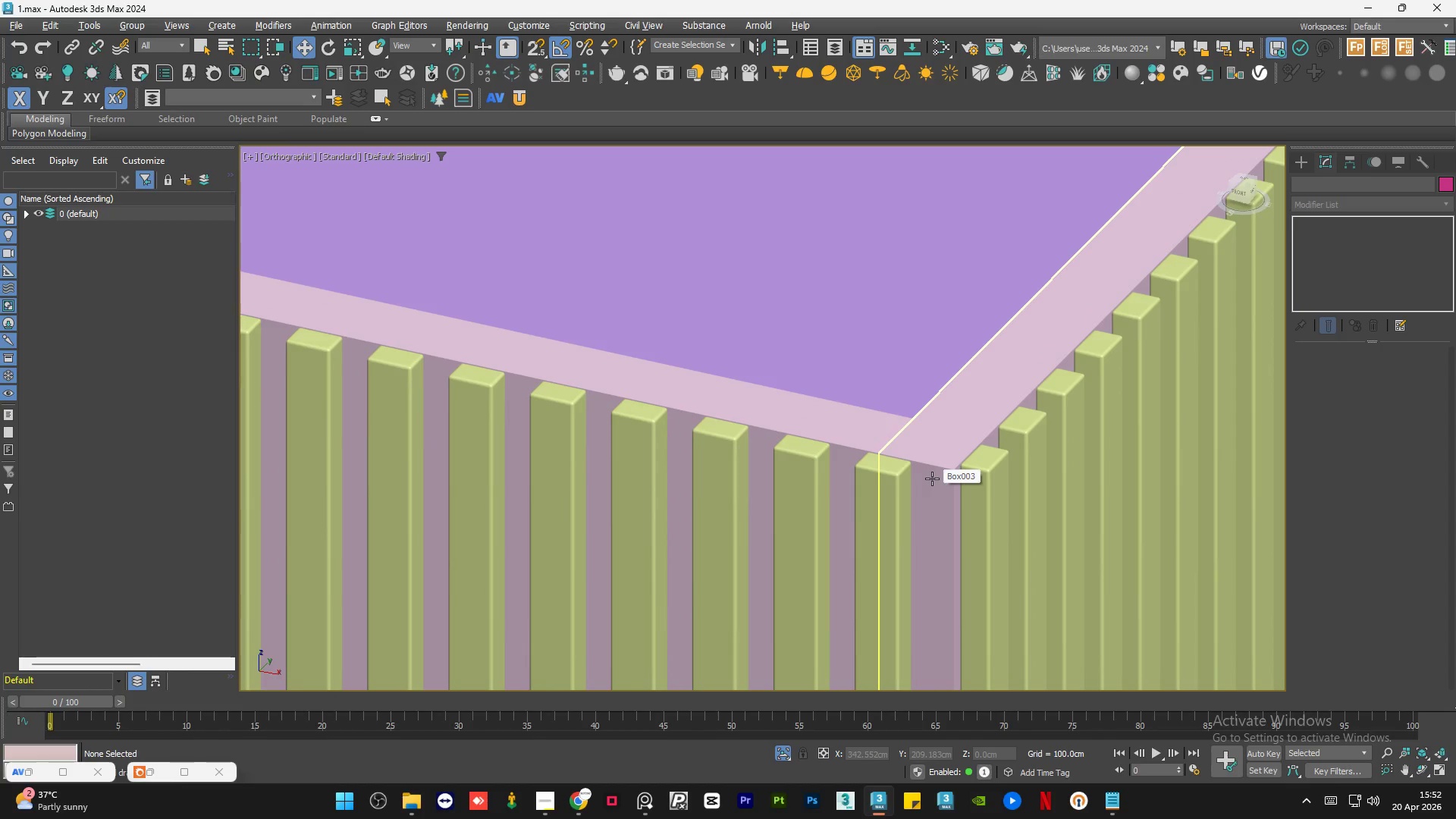 
scroll: coordinate [932, 479], scroll_direction: down, amount: 6.0
 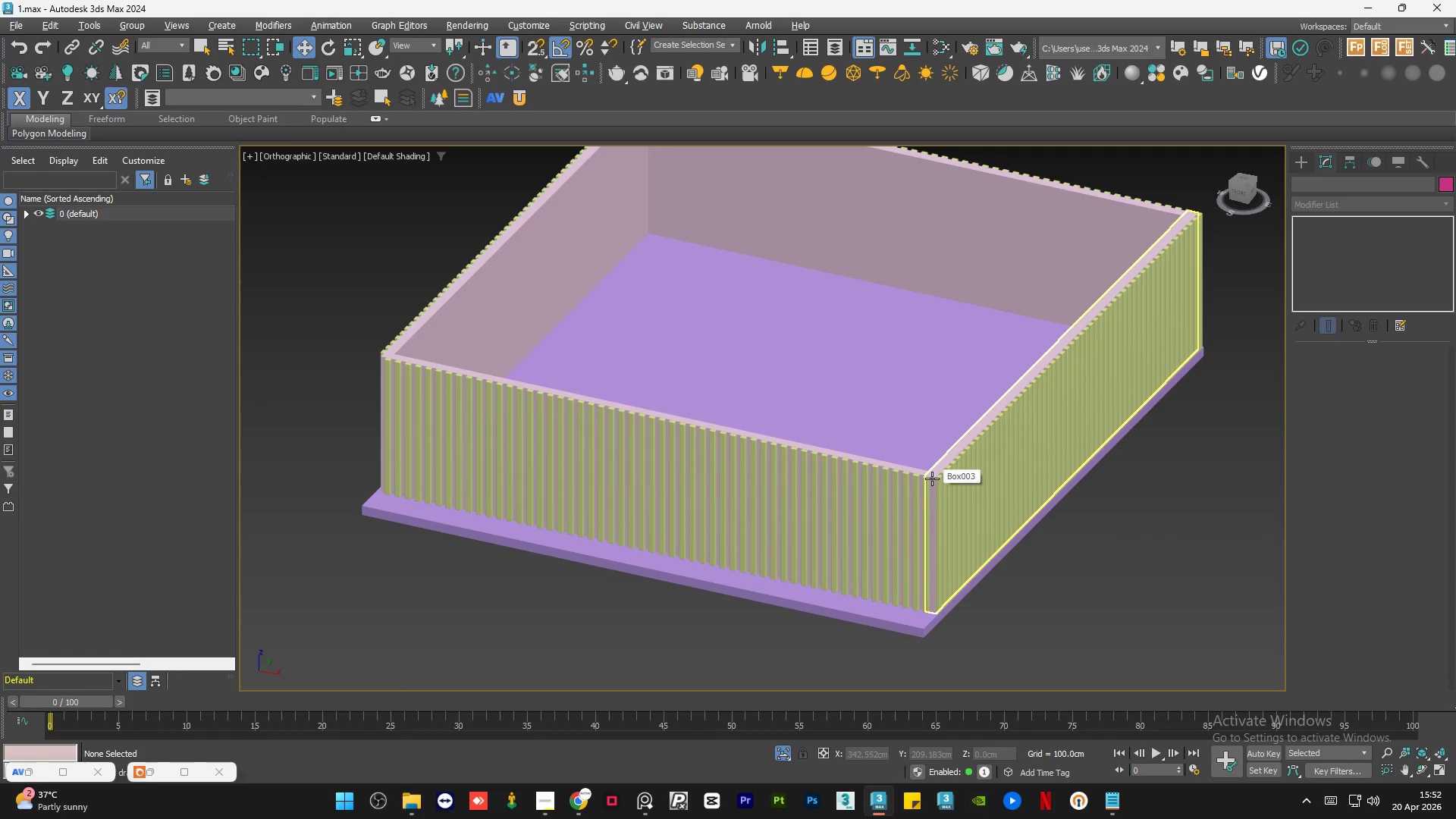 
hold_key(key=AltLeft, duration=1.12)
 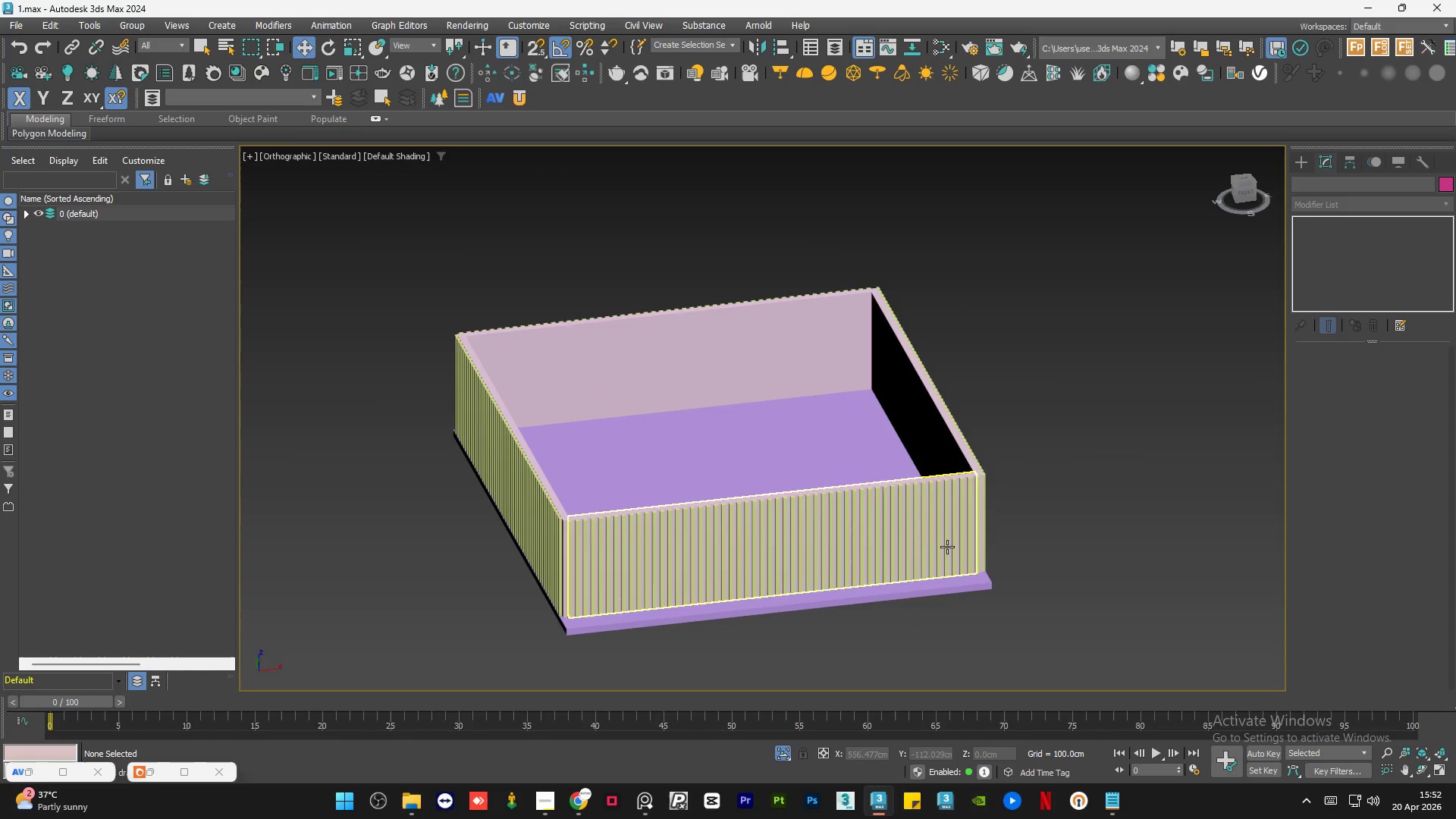 
scroll: coordinate [890, 550], scroll_direction: down, amount: 1.0
 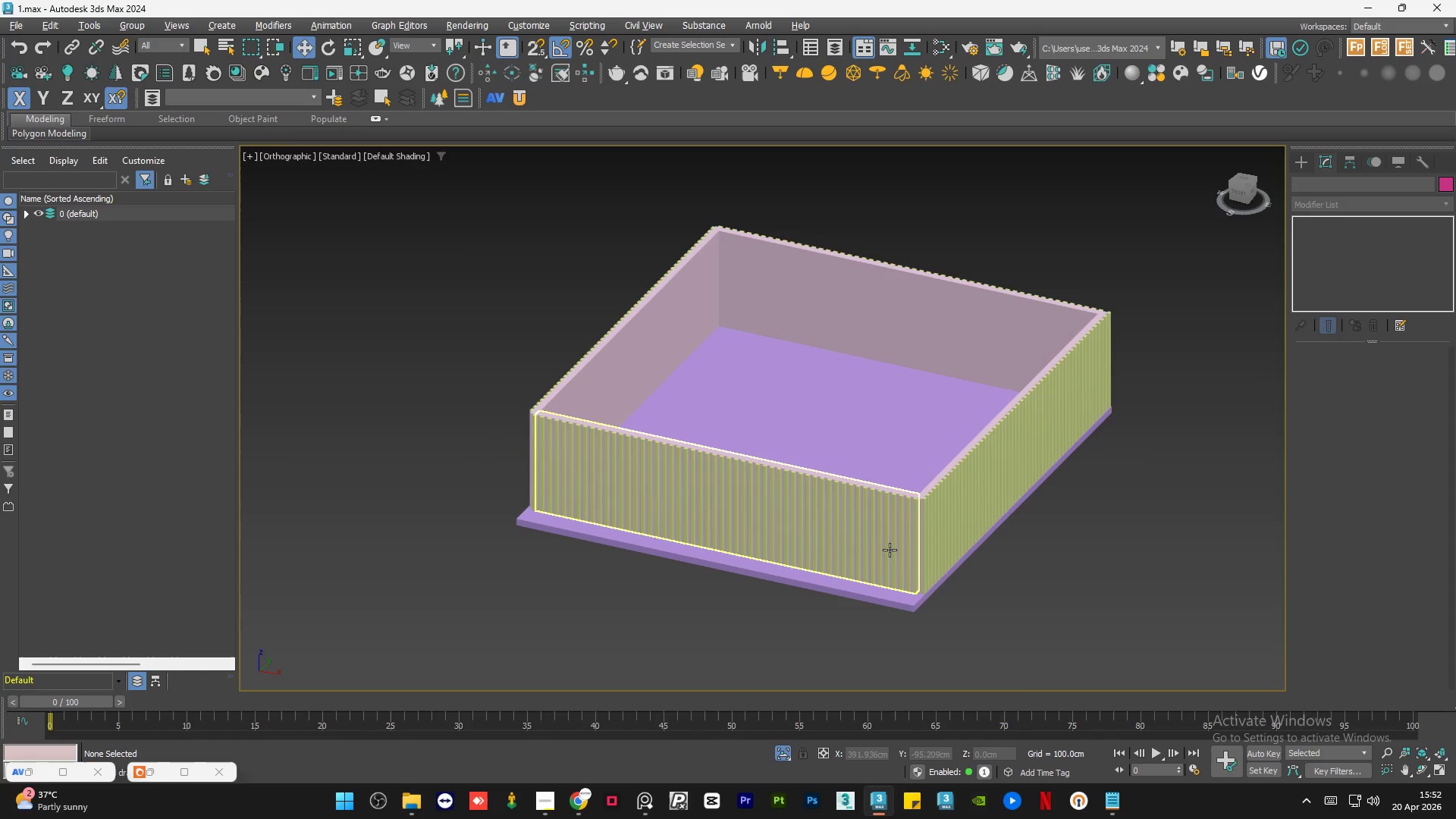 
hold_key(key=AltLeft, duration=0.86)
 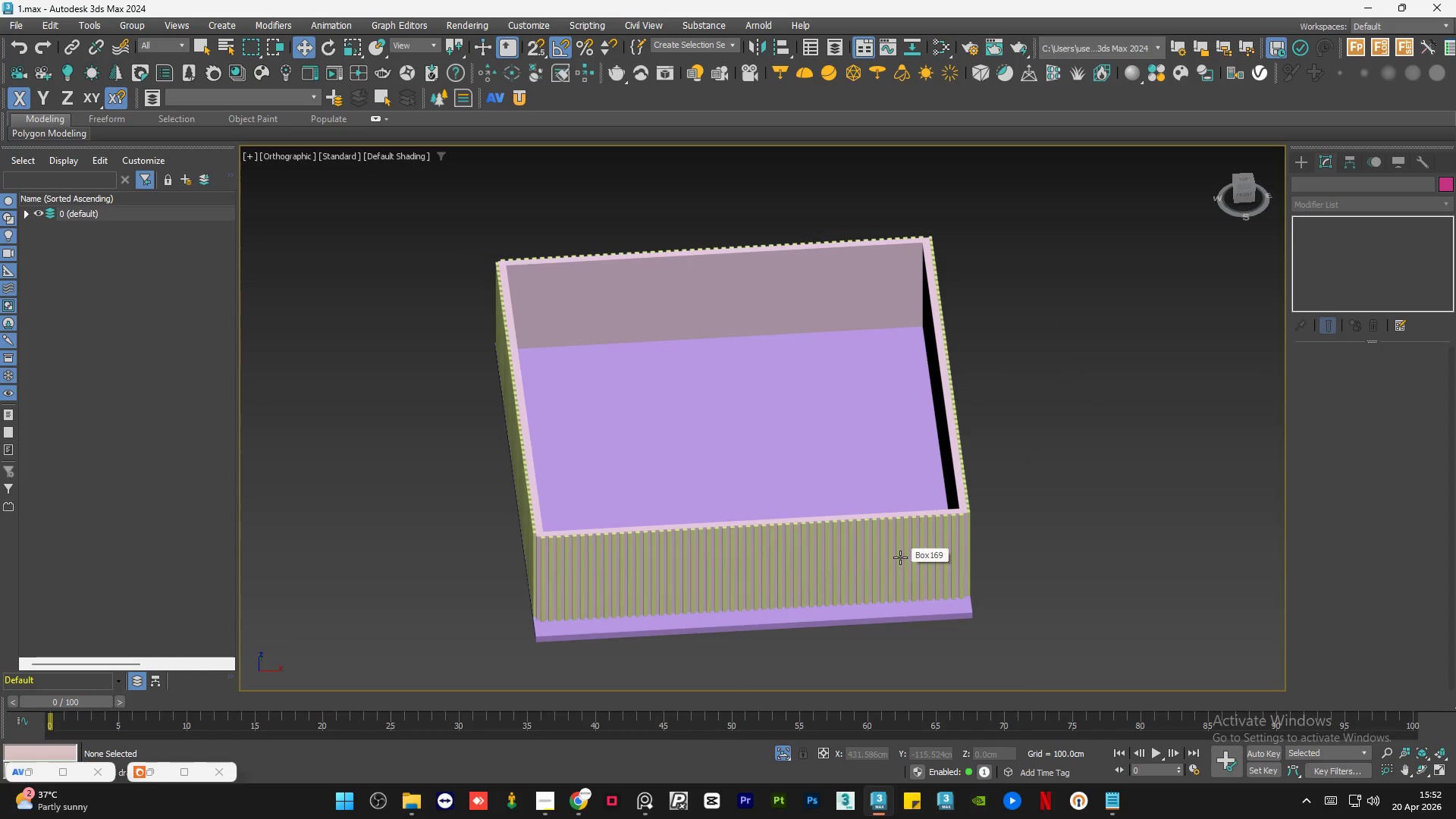 
hold_key(key=AltLeft, duration=1.5)
 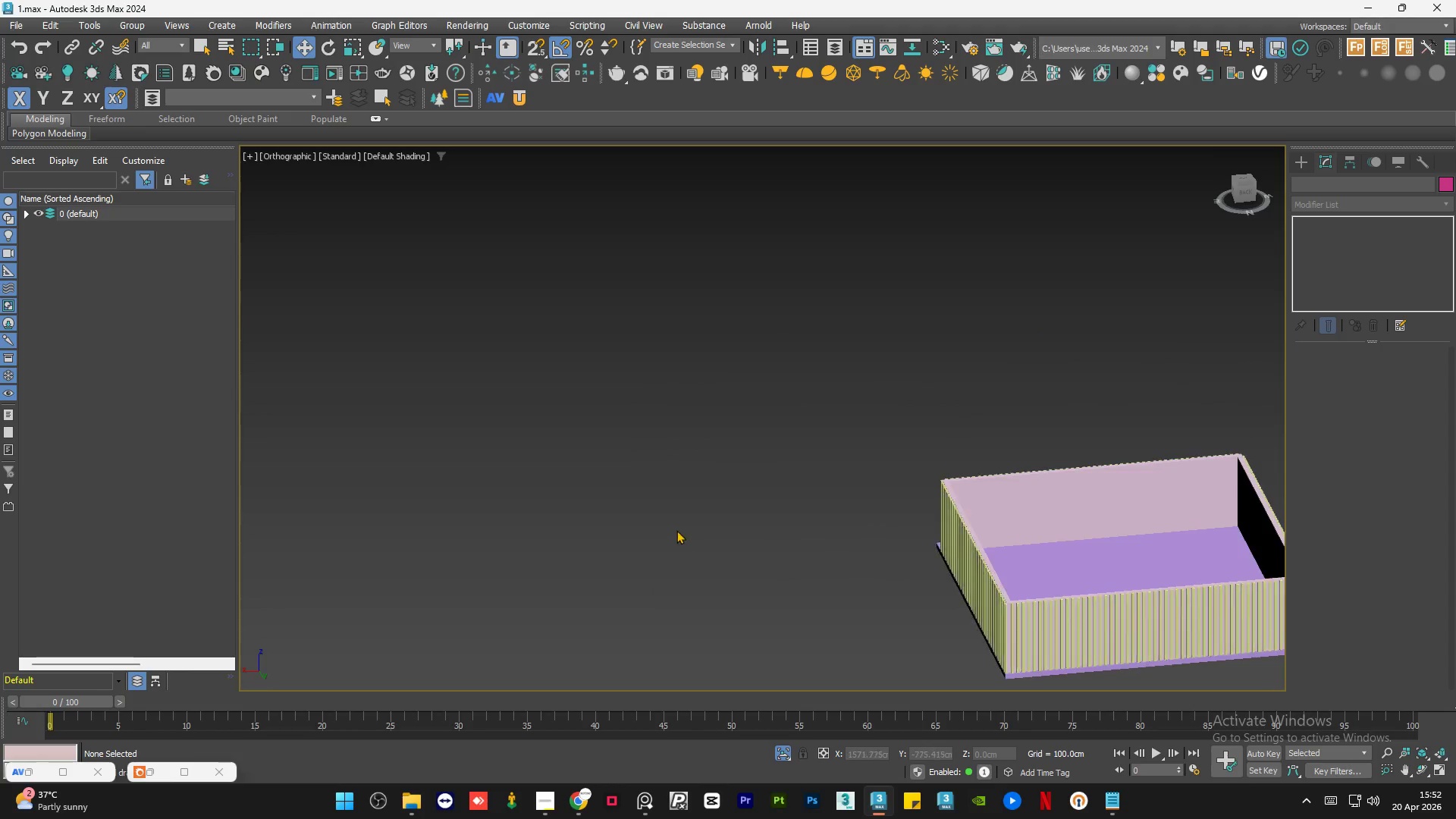 
scroll: coordinate [893, 560], scroll_direction: down, amount: 1.0
 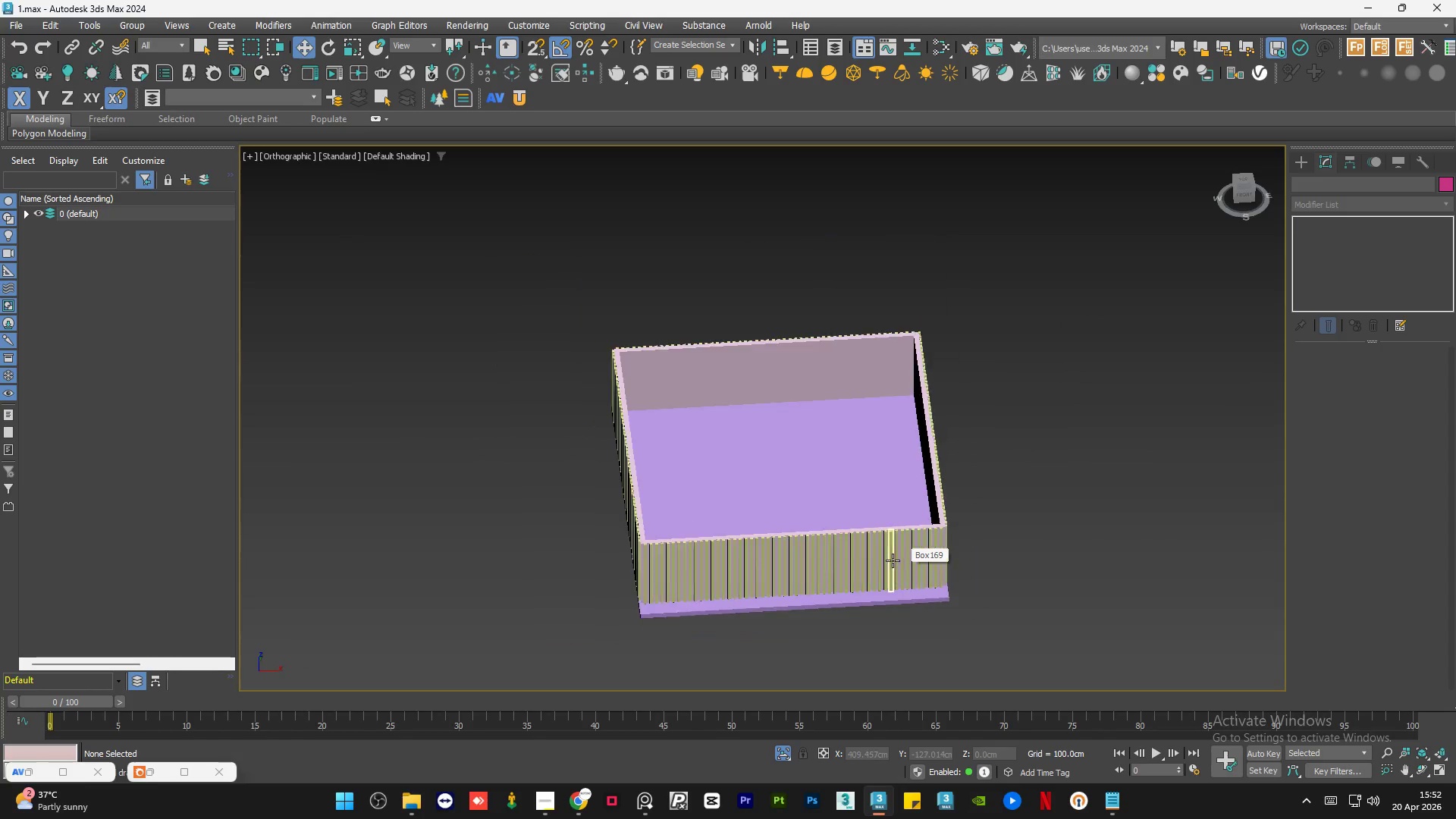 
hold_key(key=AltLeft, duration=0.55)
 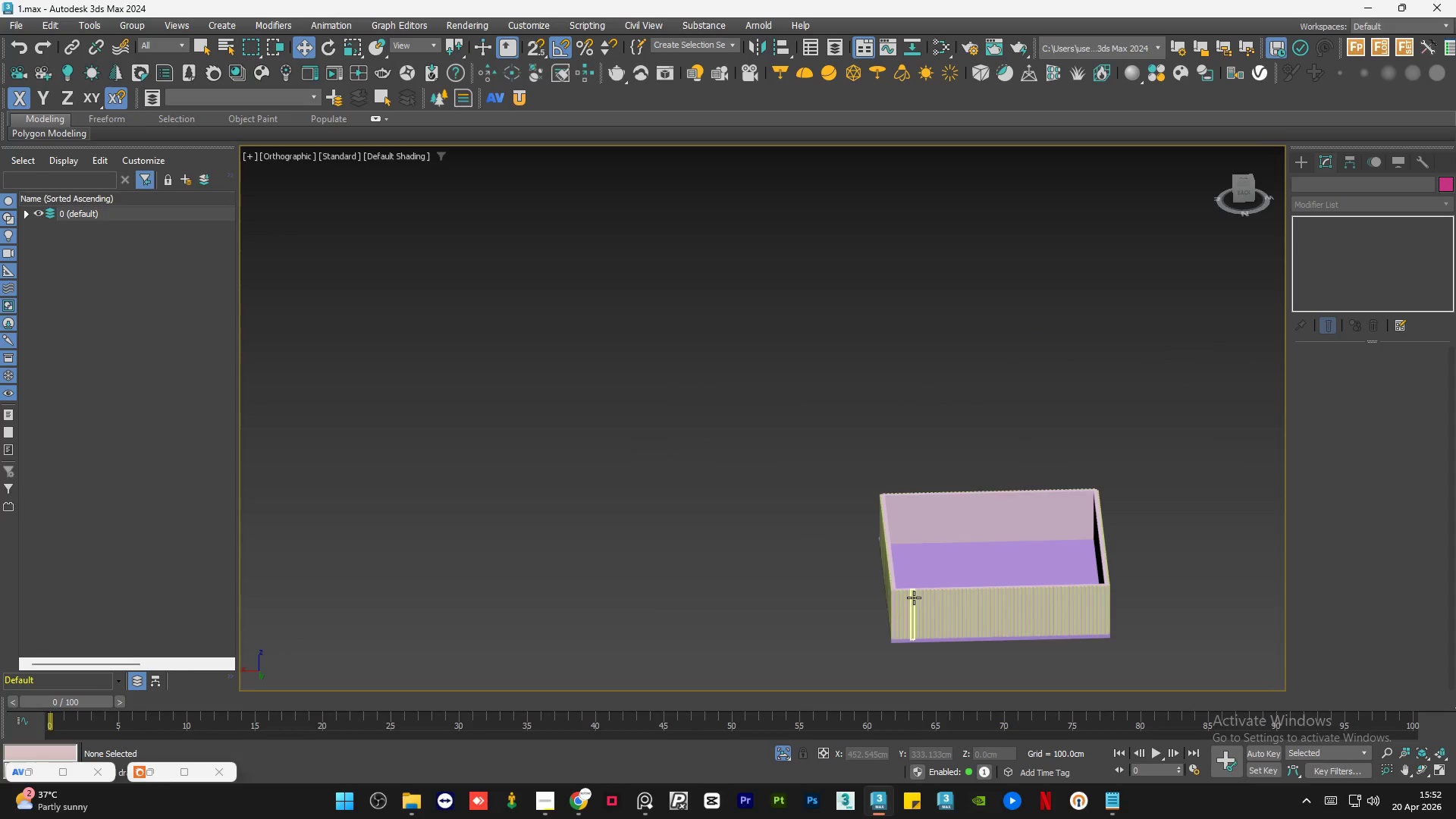 
scroll: coordinate [679, 529], scroll_direction: down, amount: 1.0
 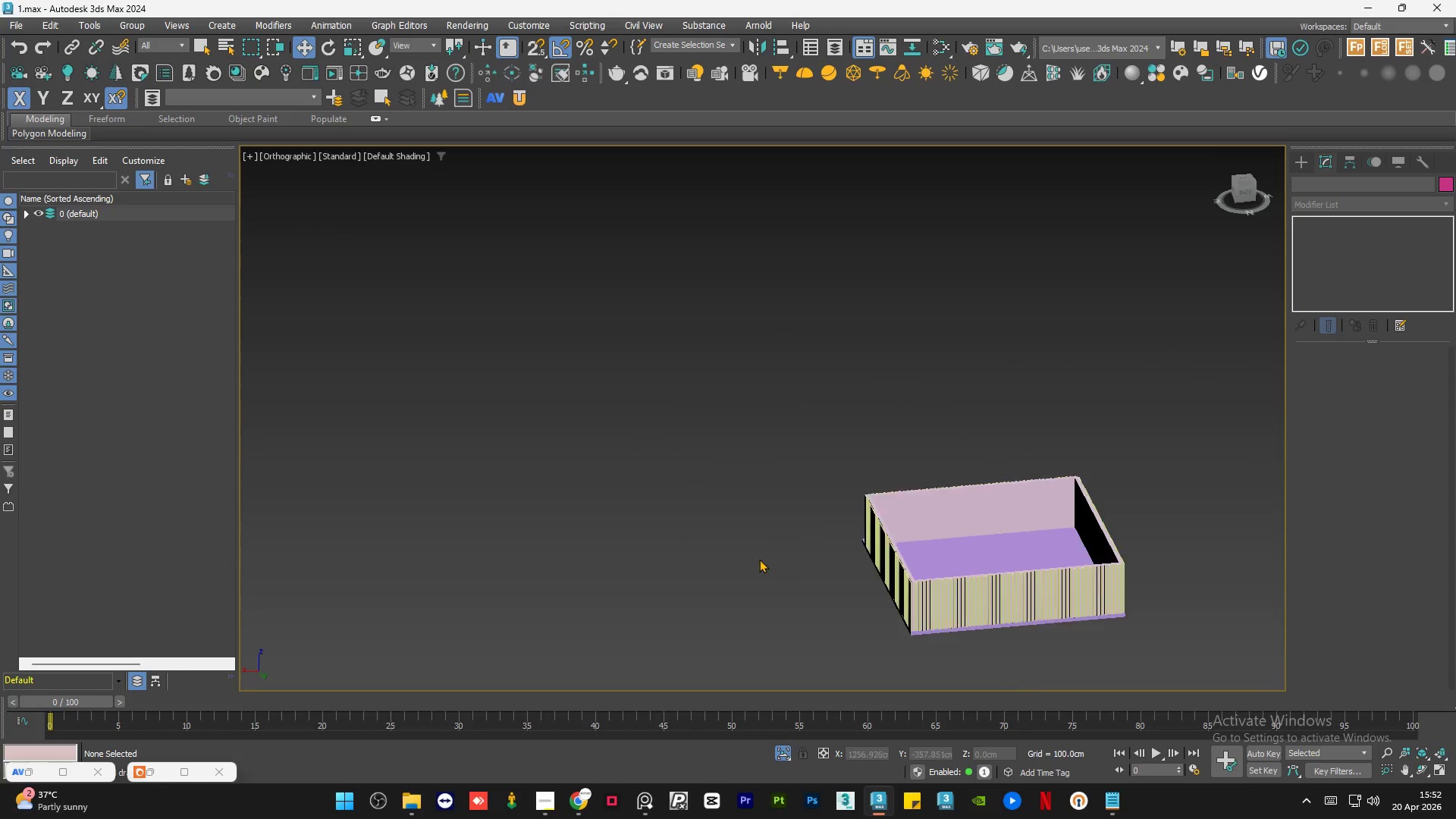 
scroll: coordinate [890, 595], scroll_direction: up, amount: 5.0
 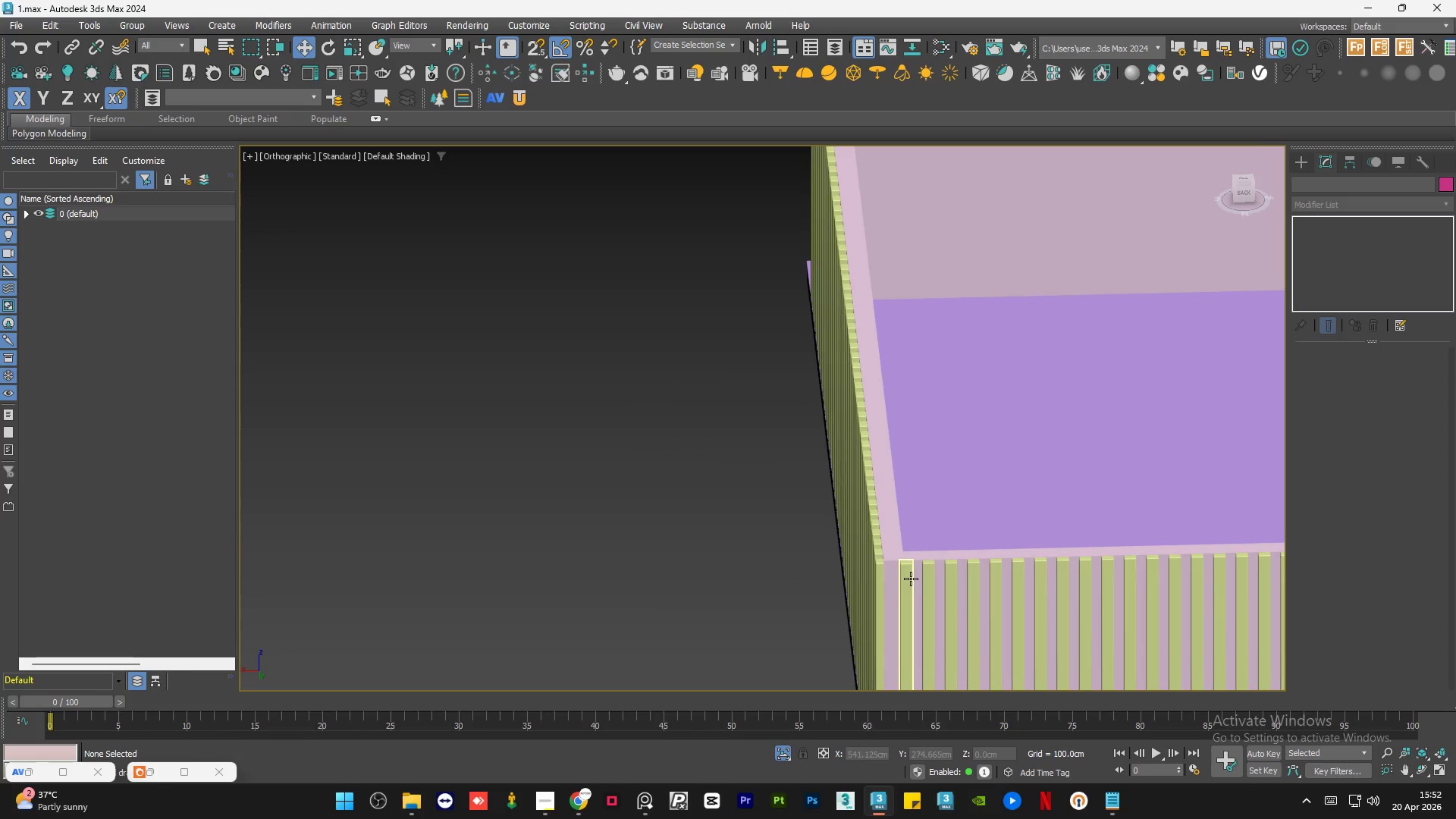 
left_click([911, 579])
 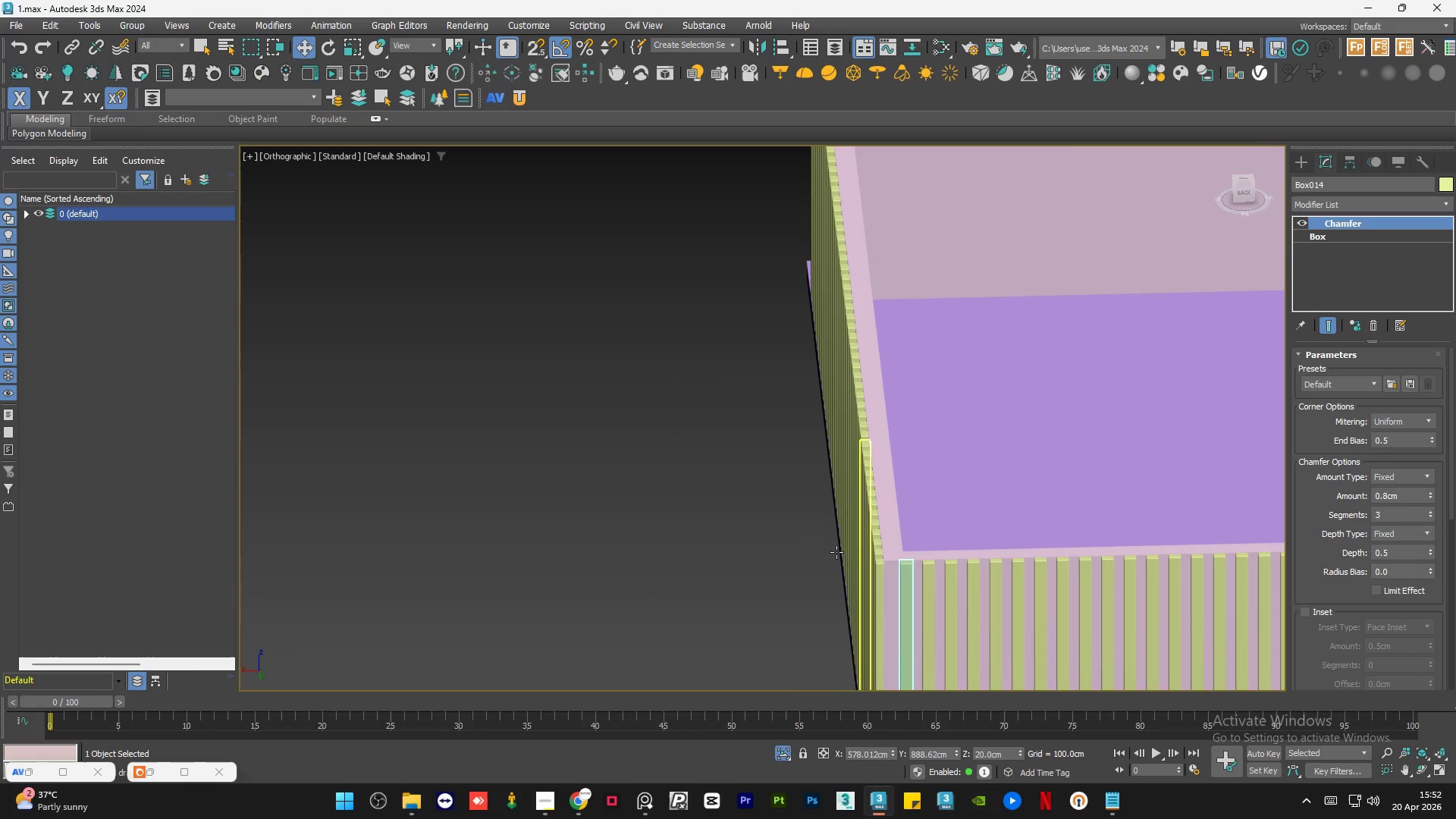 
hold_key(key=AltLeft, duration=0.72)
 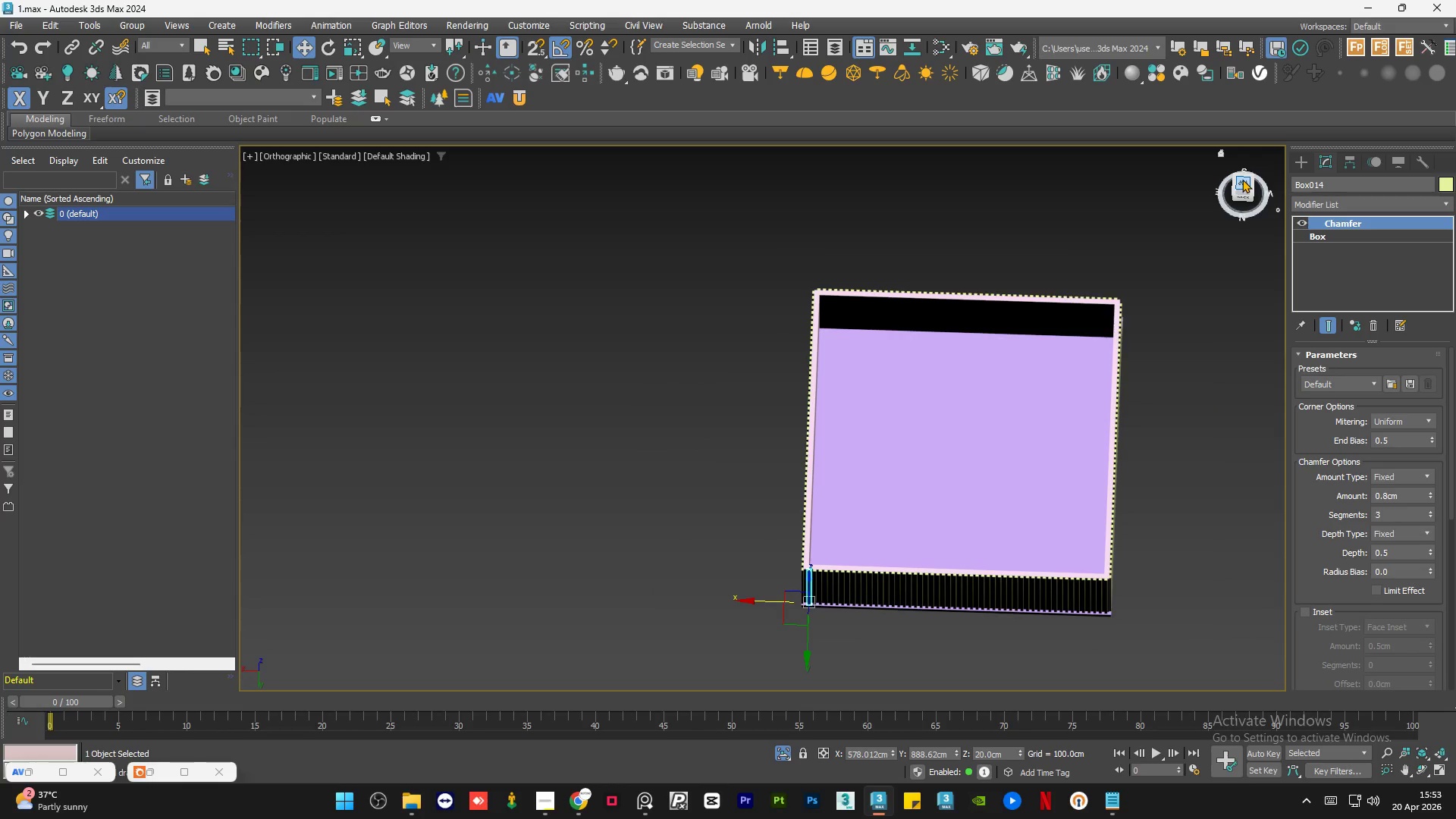 
scroll: coordinate [777, 552], scroll_direction: down, amount: 4.0
 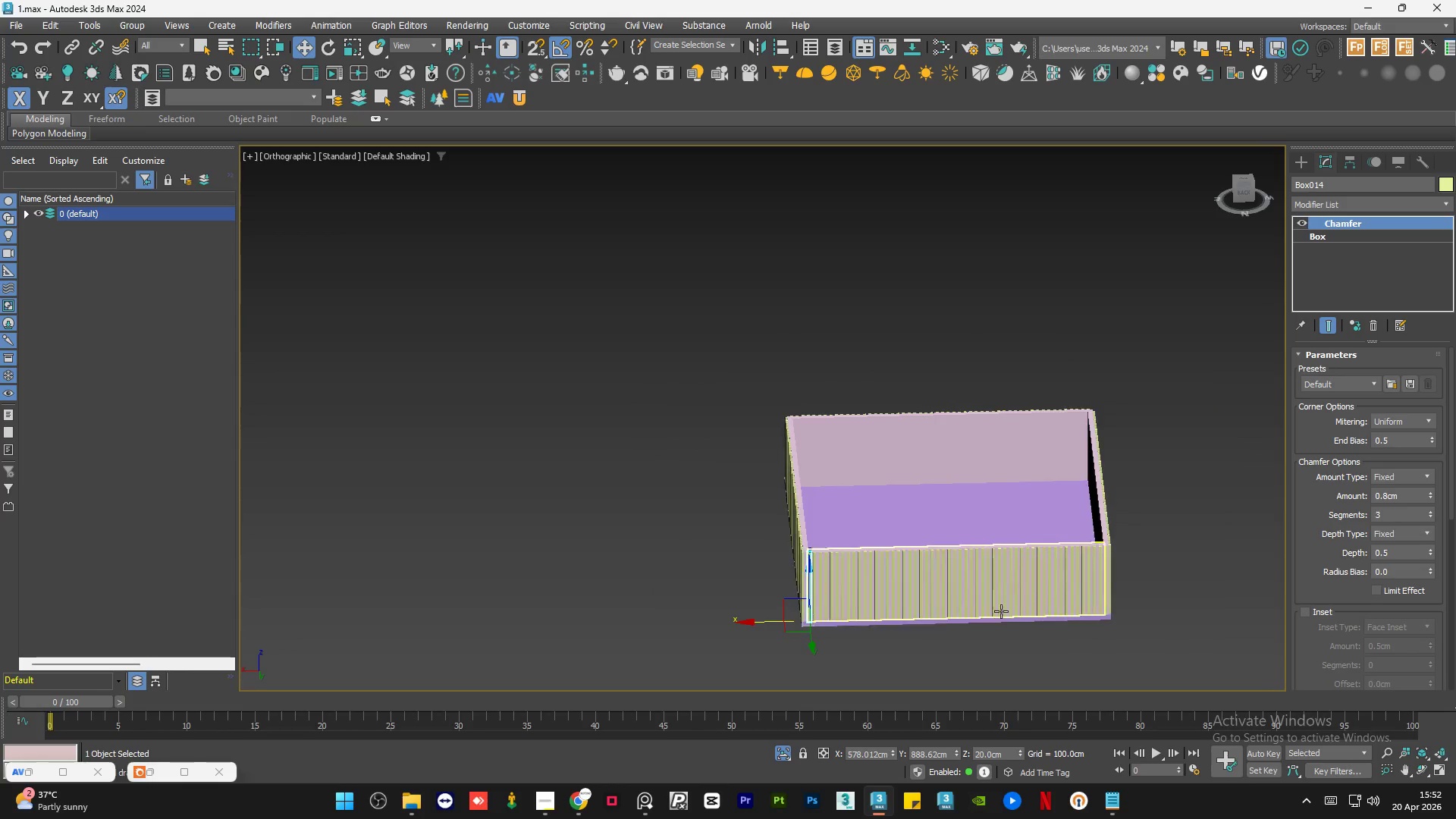 
left_click([1241, 184])
 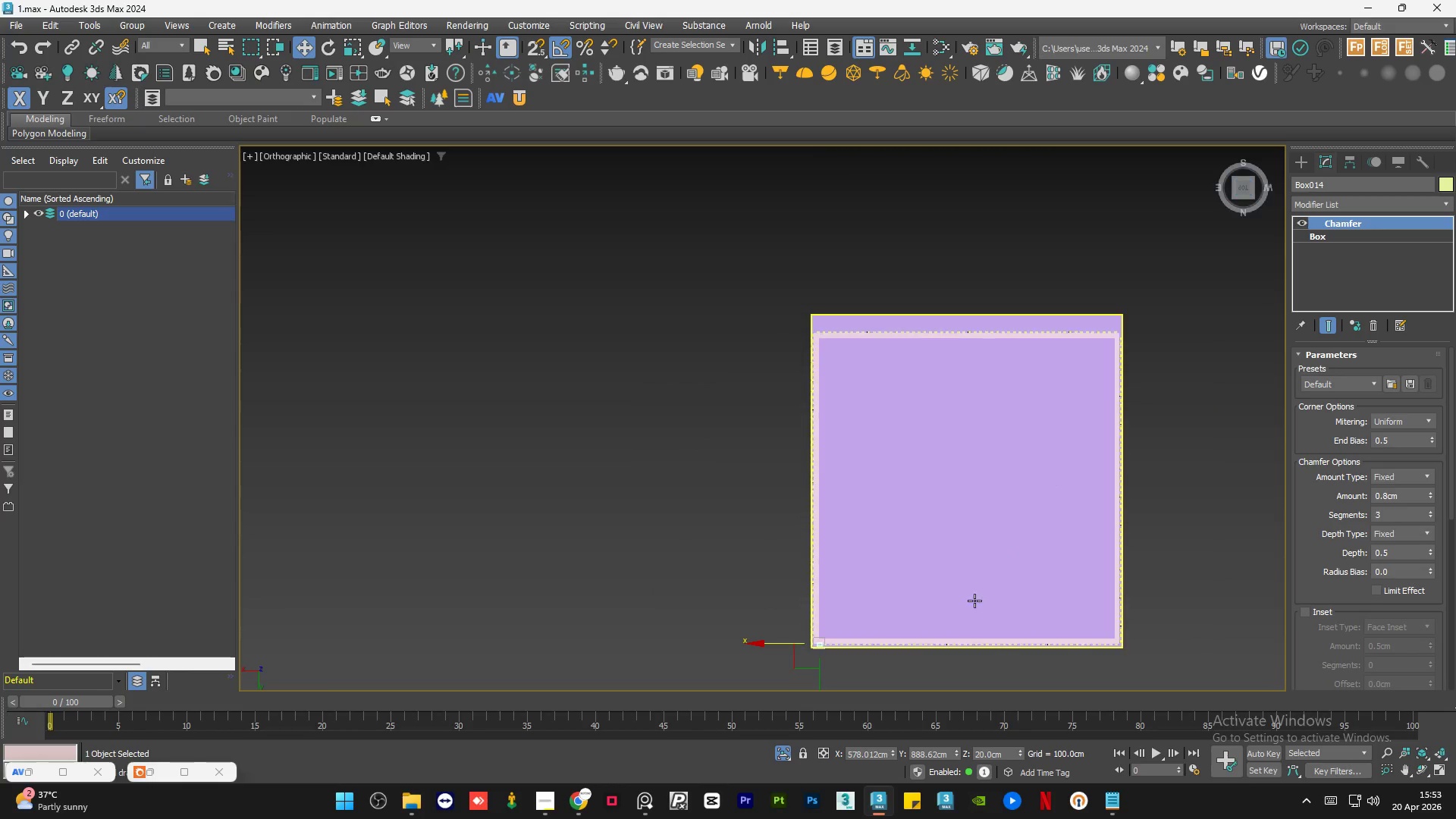 
scroll: coordinate [1083, 679], scroll_direction: up, amount: 2.0
 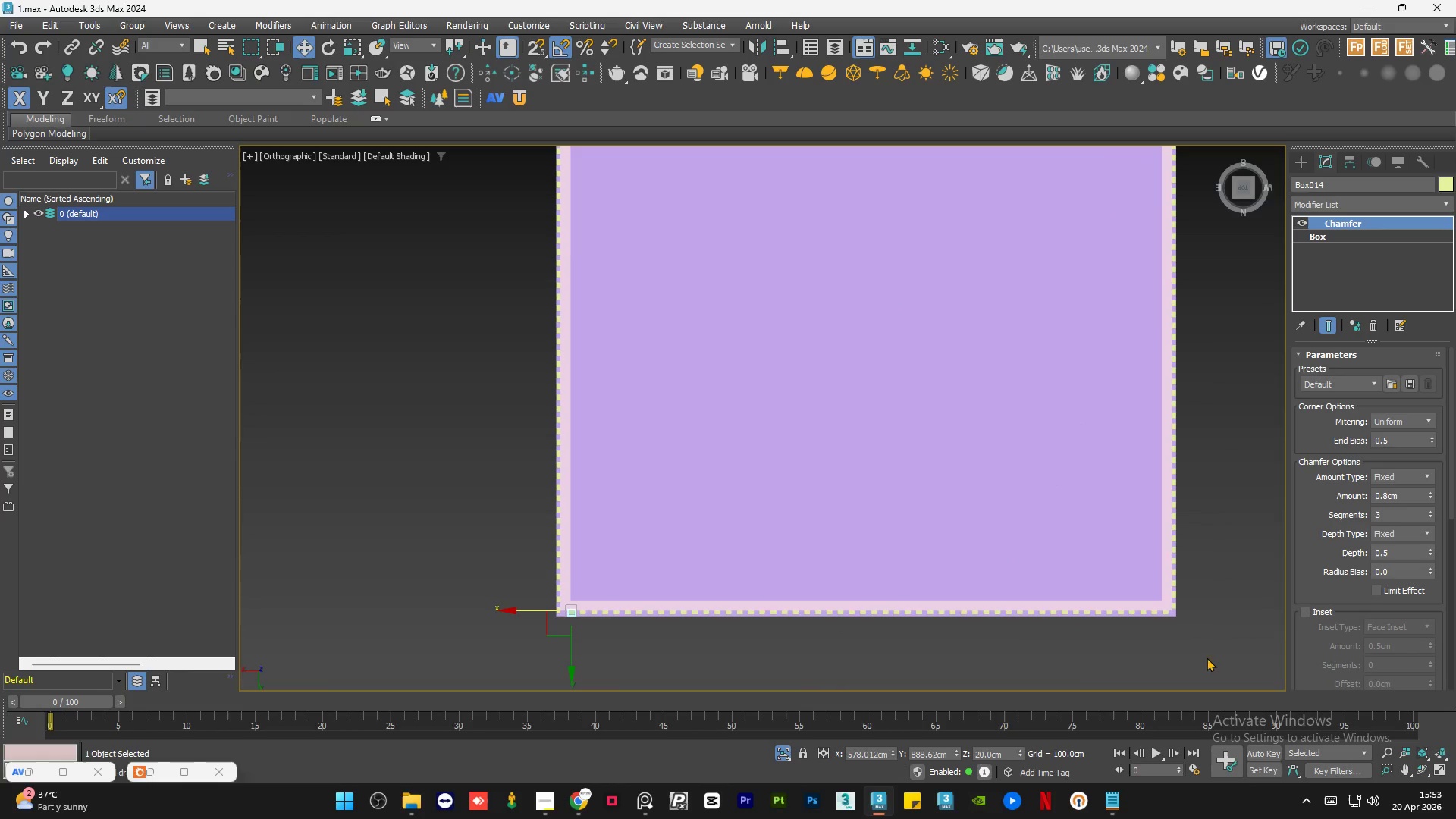 
left_click_drag(start_coordinate=[1212, 657], to_coordinate=[530, 613])
 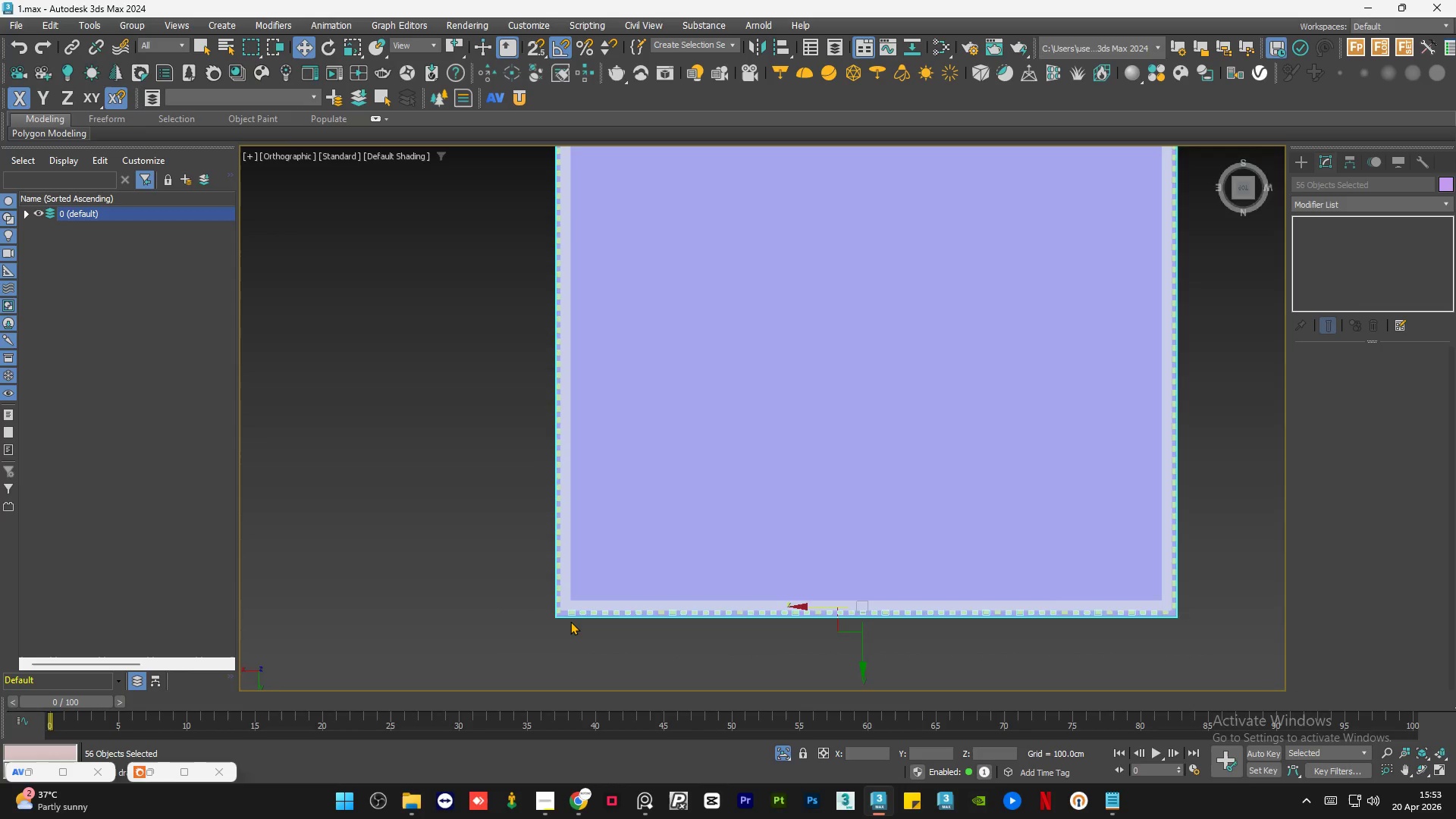 
hold_key(key=AltLeft, duration=0.66)
left_click([645, 484])
 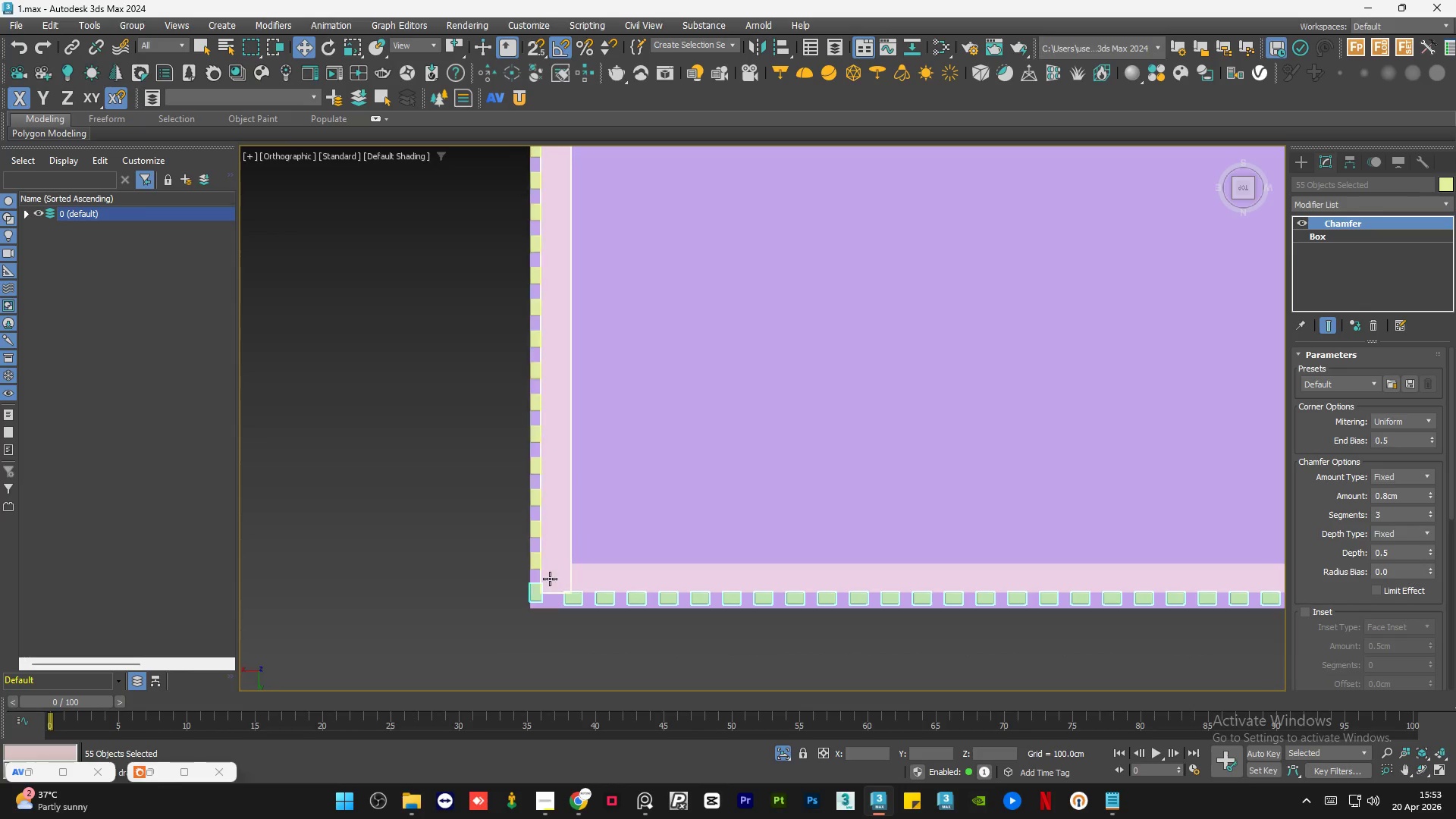 
scroll: coordinate [570, 618], scroll_direction: up, amount: 3.0
 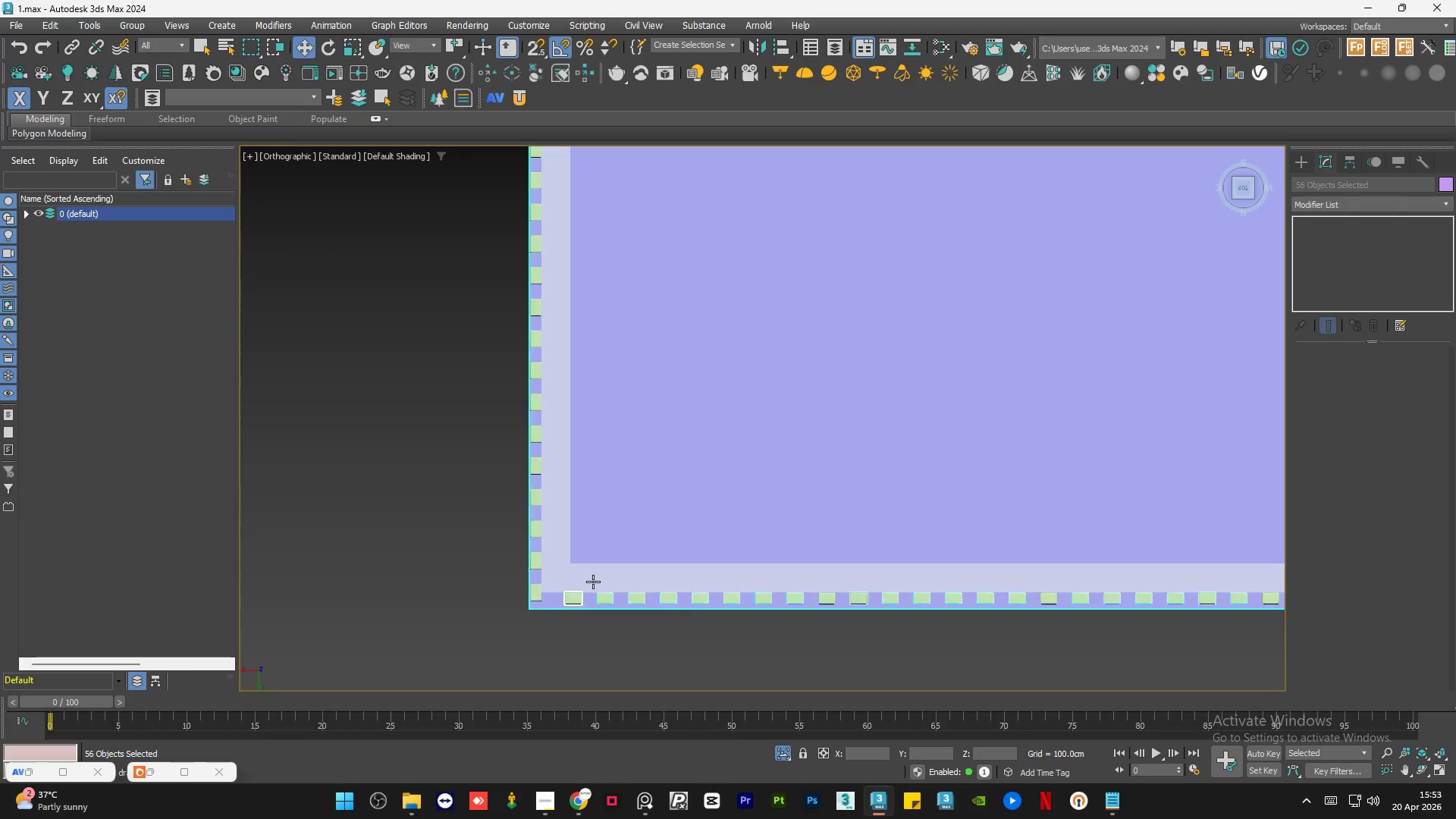 
hold_key(key=AltLeft, duration=0.53)
left_click([536, 593])
 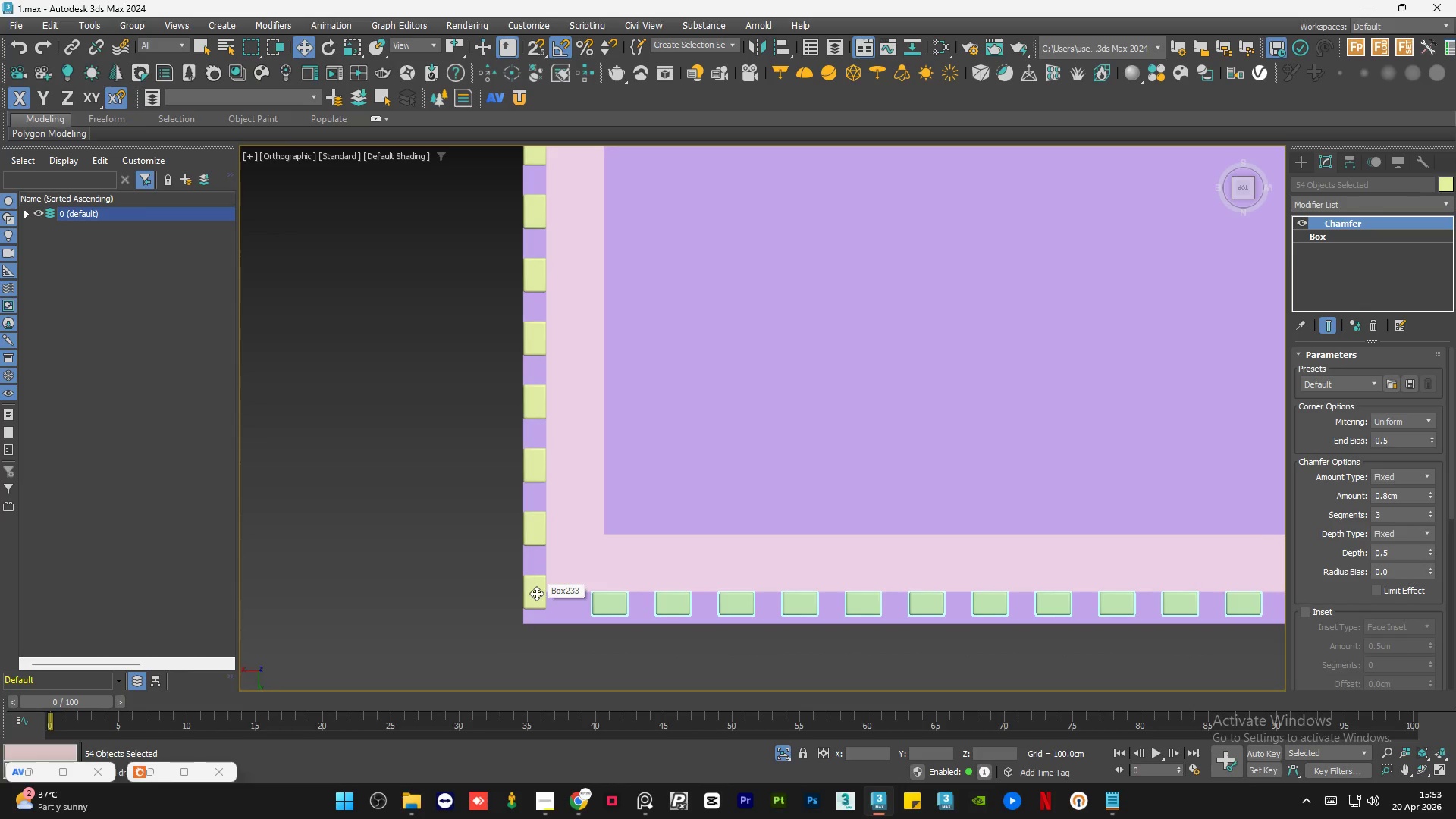 
scroll: coordinate [536, 593], scroll_direction: up, amount: 2.0
 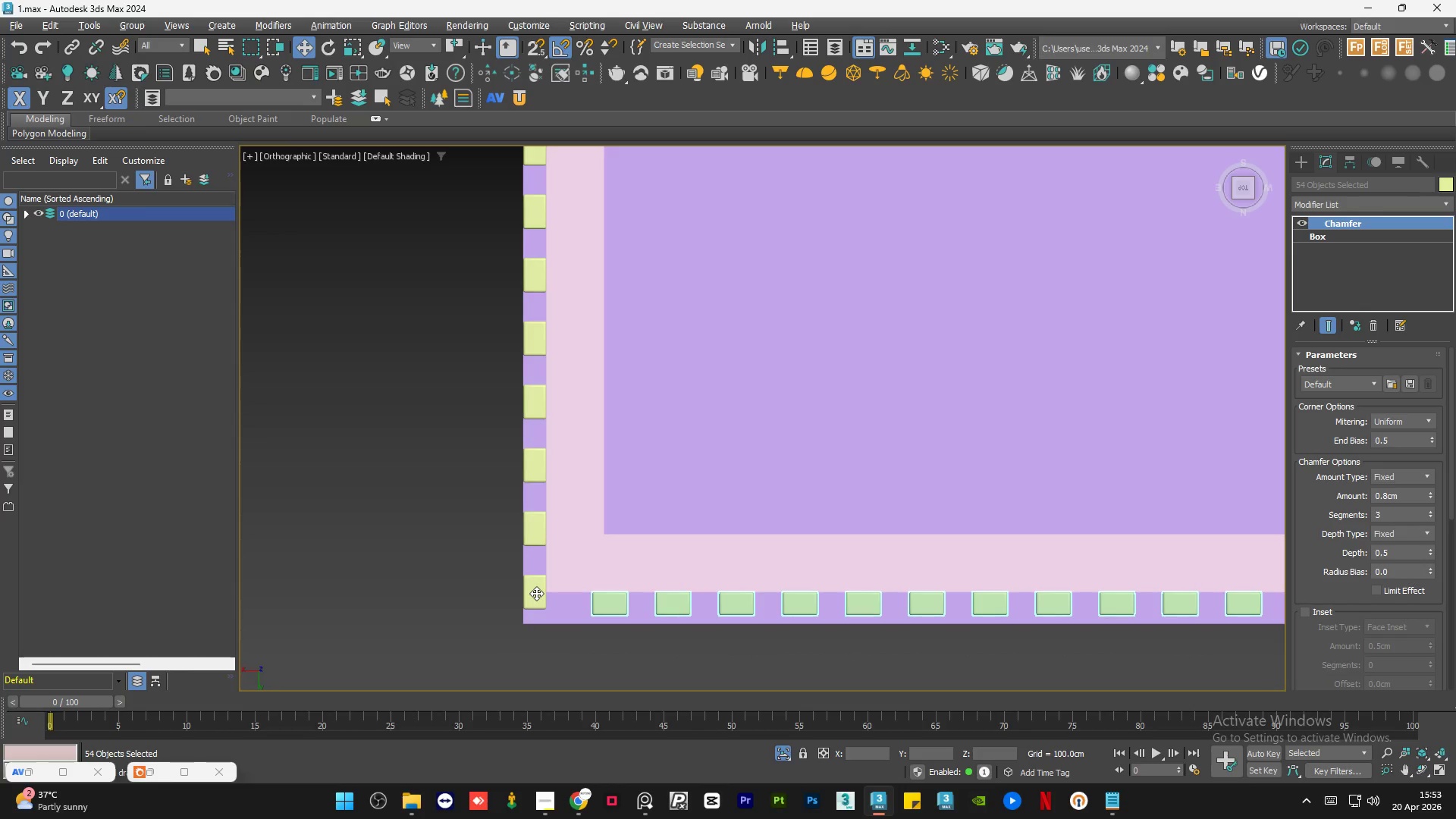 
scroll: coordinate [419, 584], scroll_direction: down, amount: 5.0
 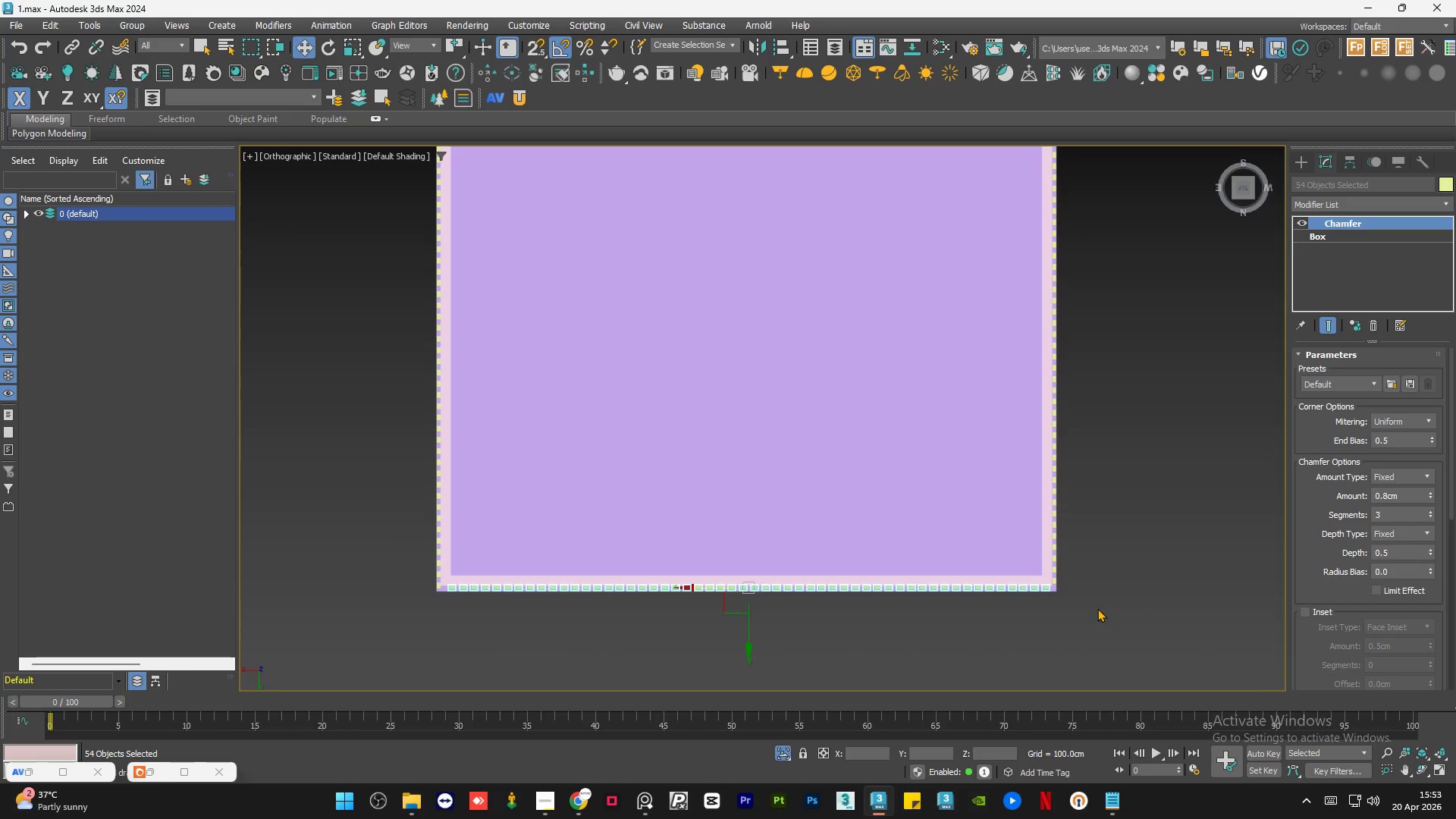 
scroll: coordinate [1048, 578], scroll_direction: up, amount: 5.0
 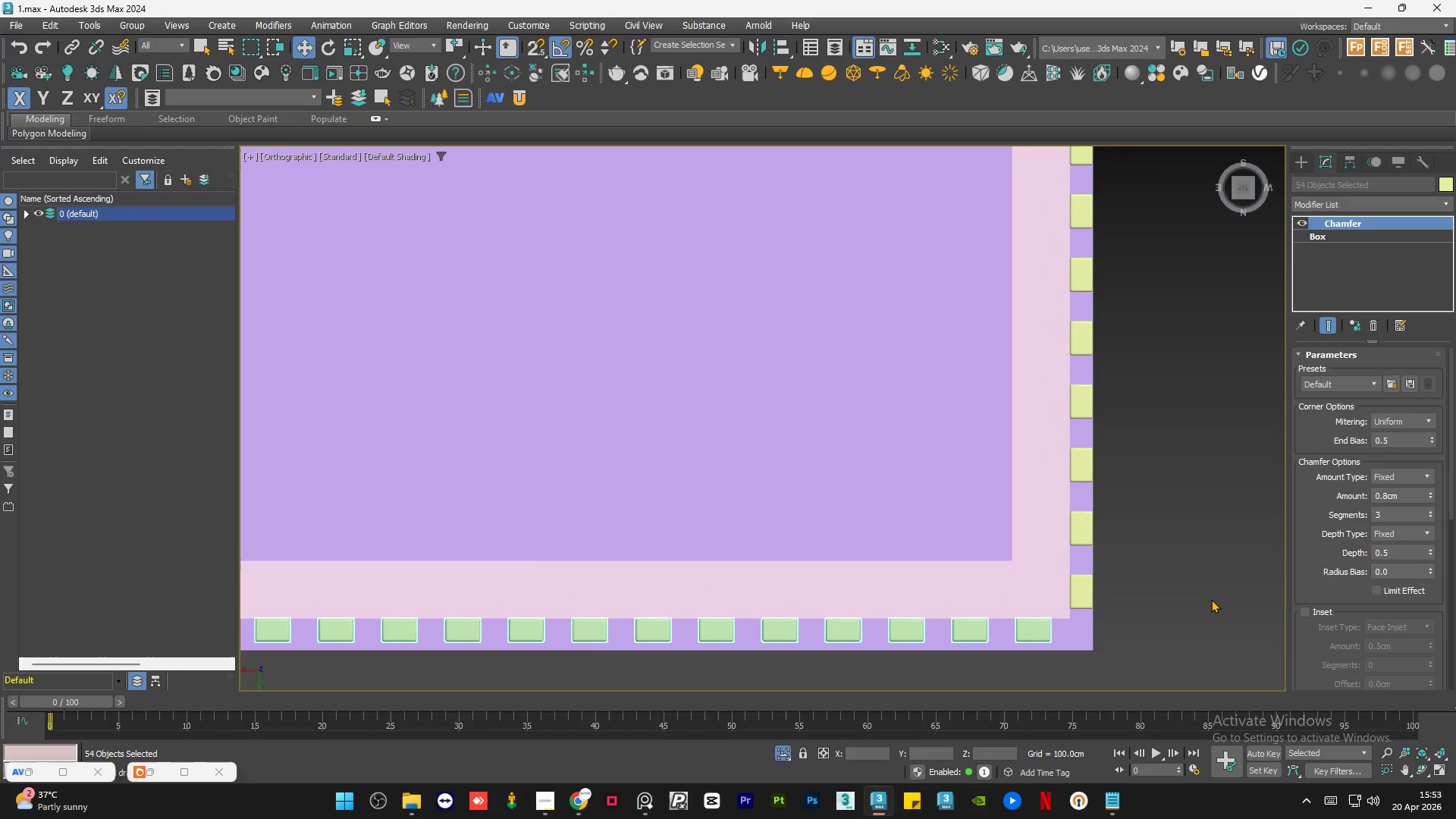 
hold_key(key=AltLeft, duration=0.75)
 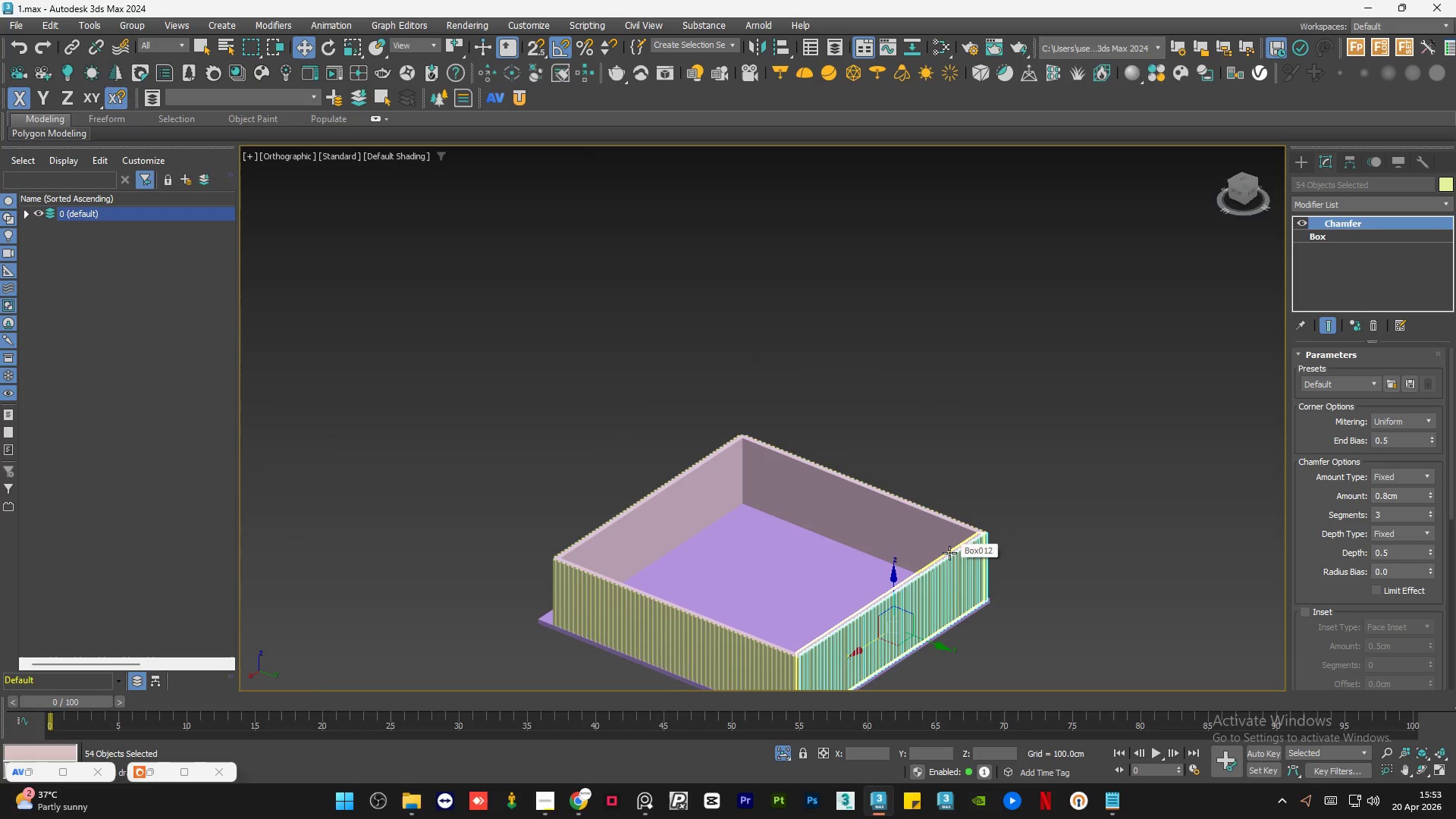 
scroll: coordinate [886, 651], scroll_direction: down, amount: 7.0
 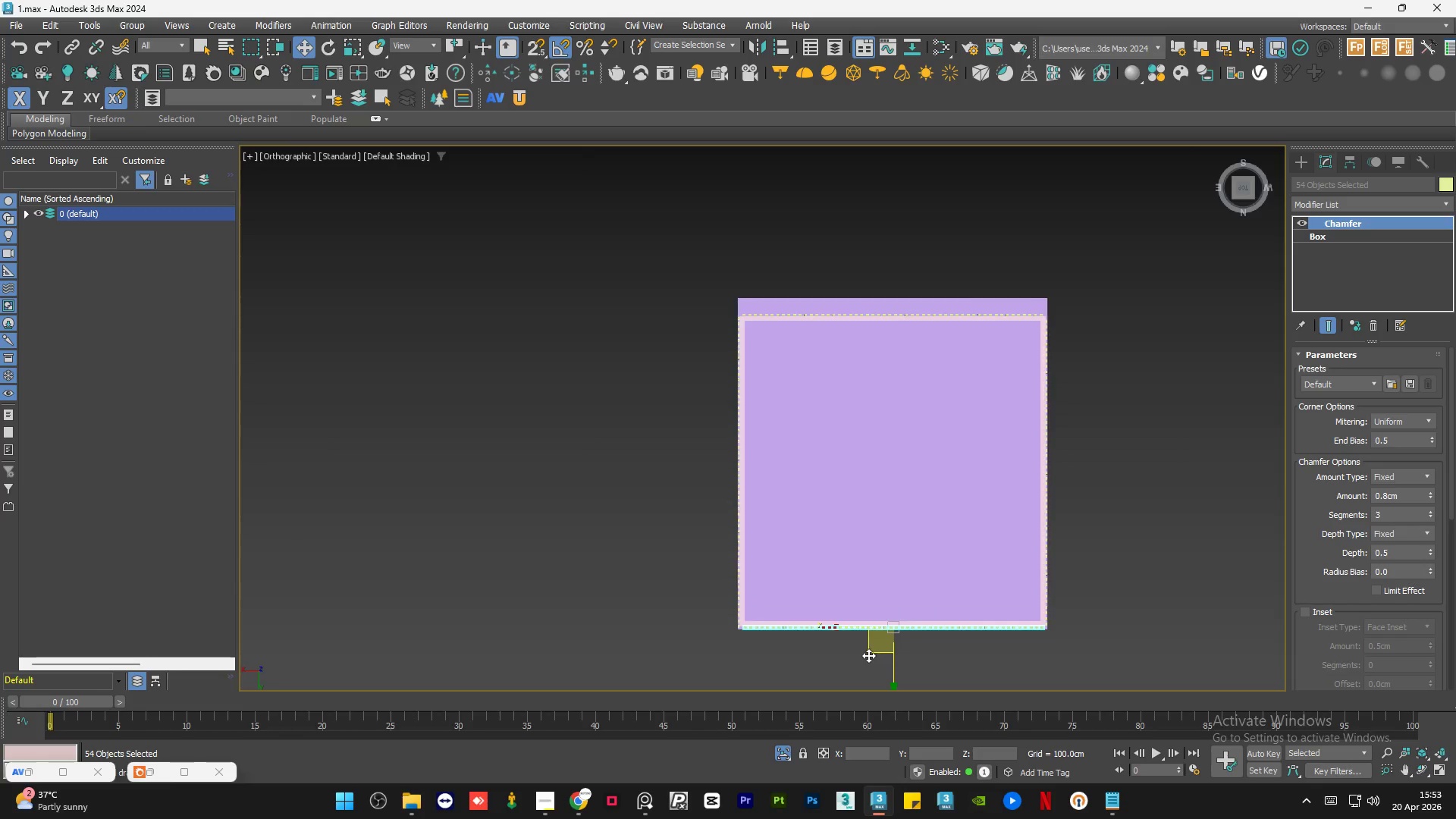 
key(Delete)
 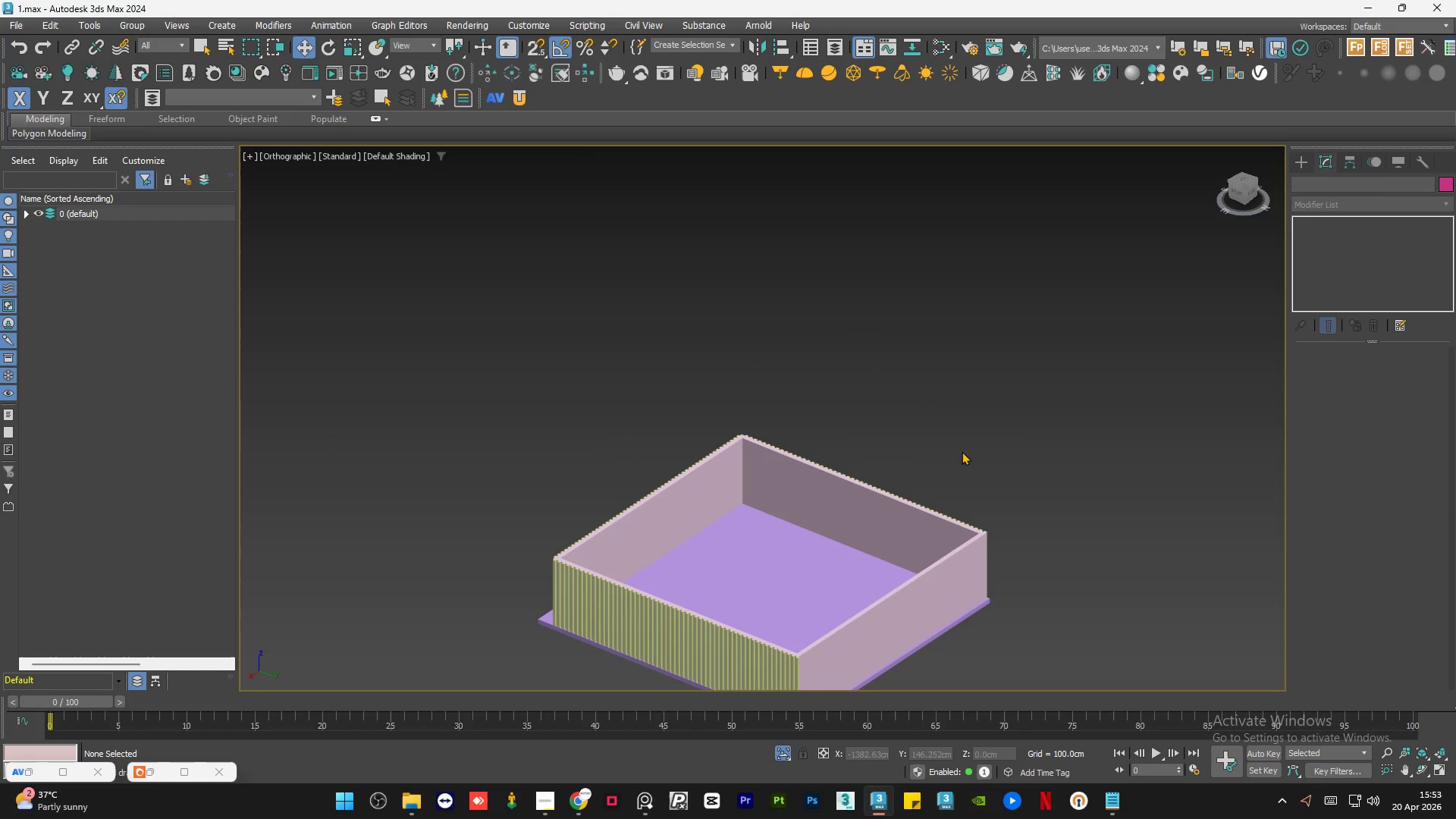 
left_click([968, 433])
 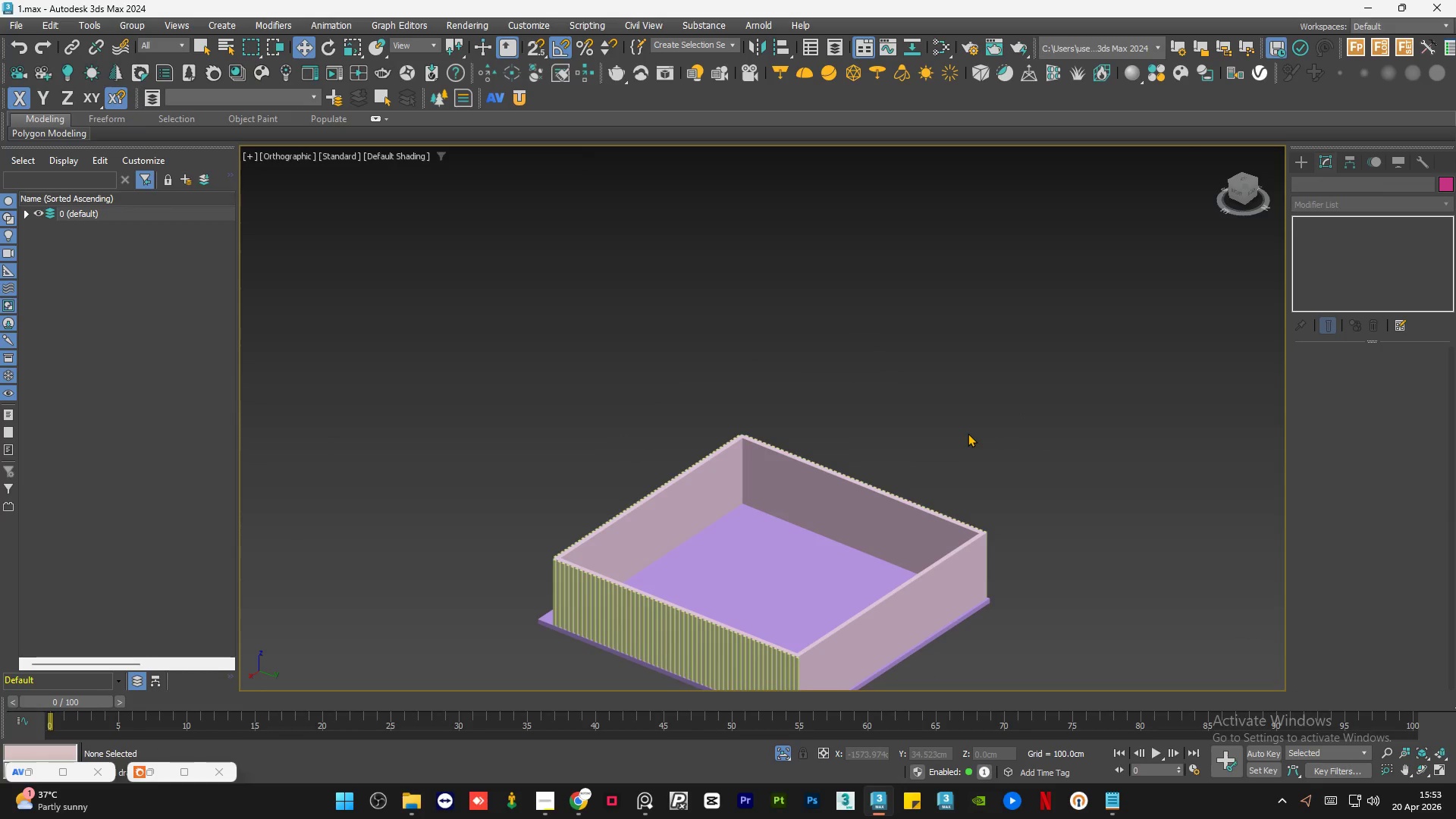 
key(Control+S)
 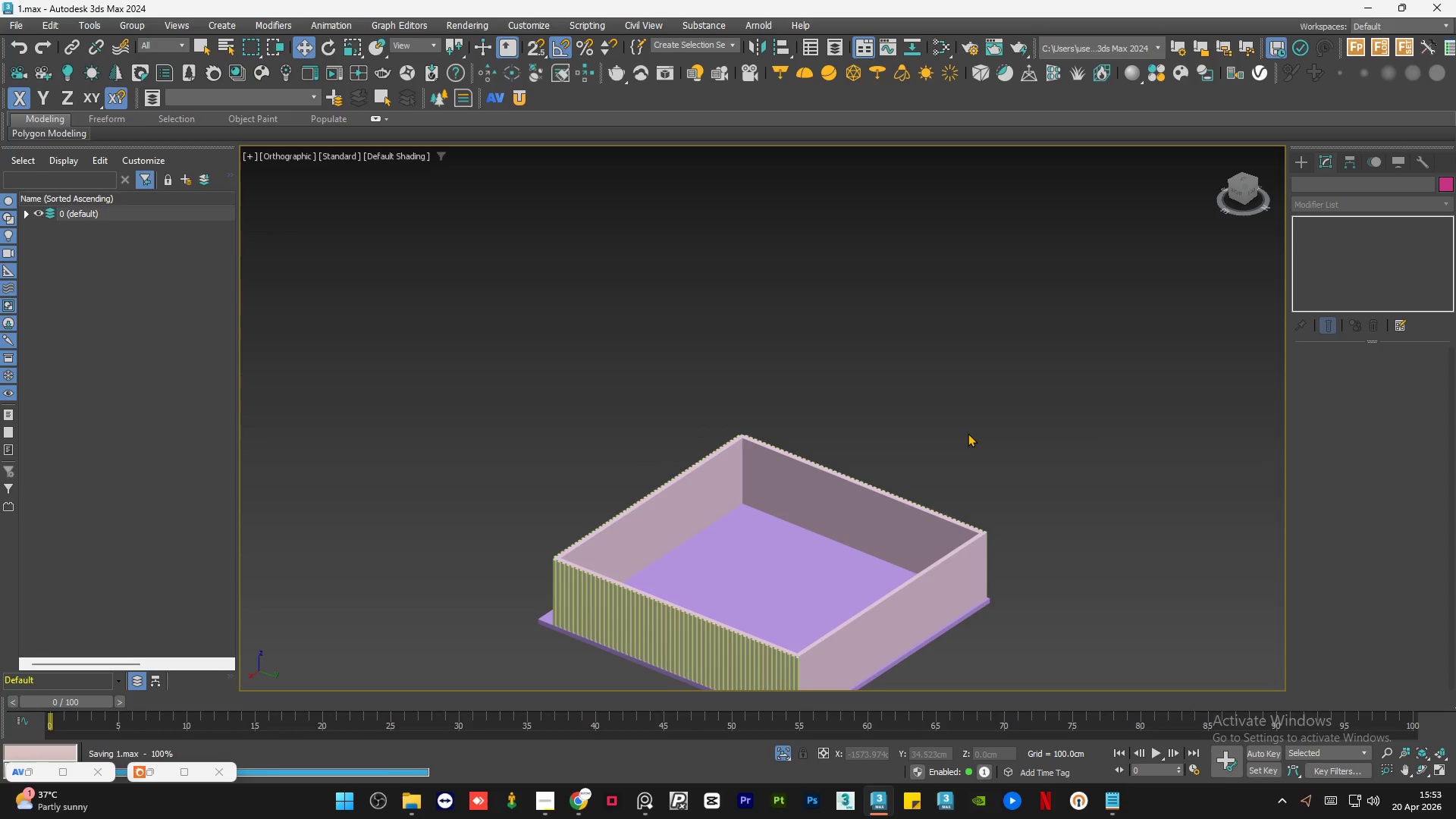 
scroll: coordinate [817, 414], scroll_direction: down, amount: 1.0
 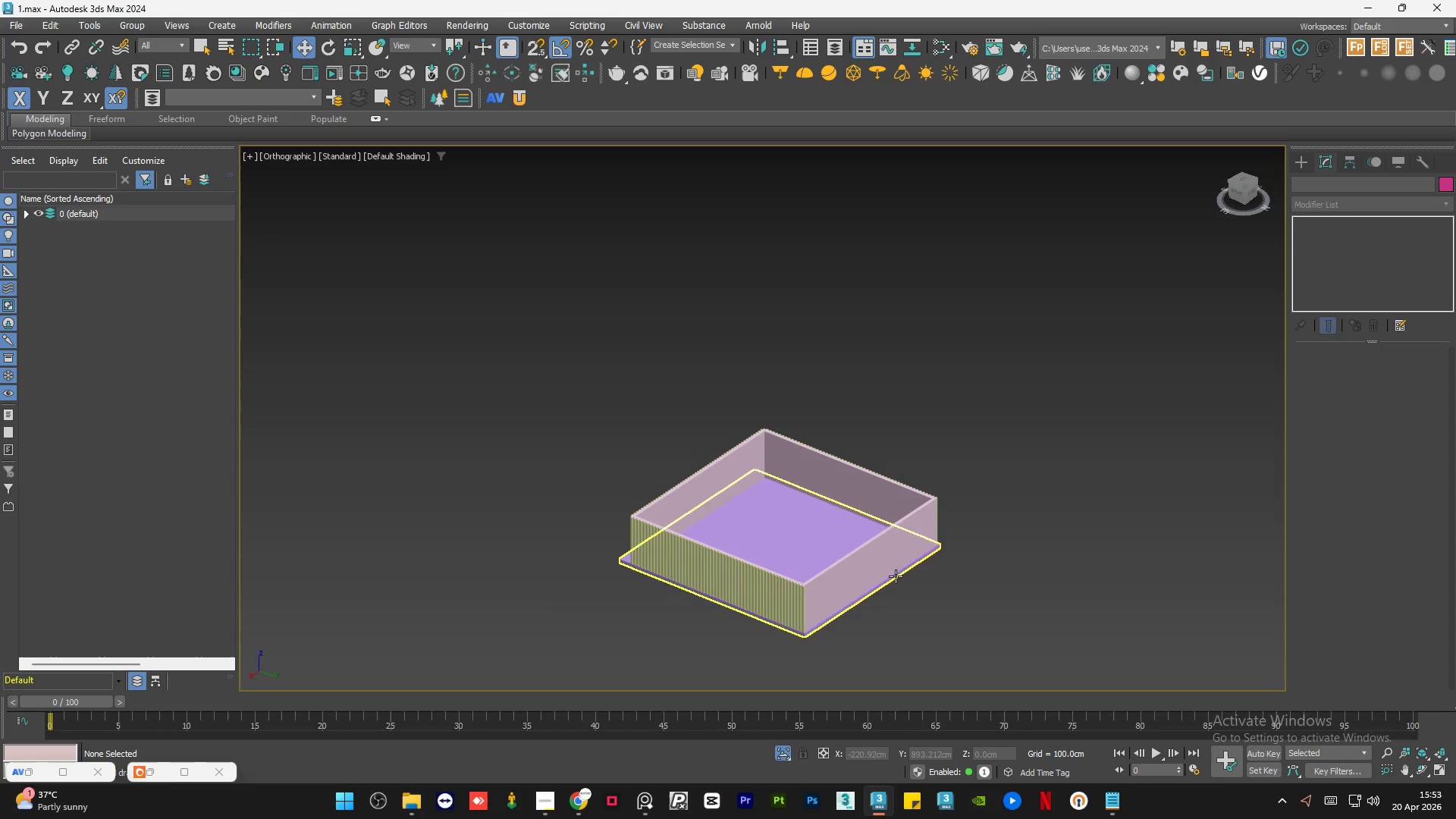 
scroll: coordinate [874, 628], scroll_direction: up, amount: 5.0
 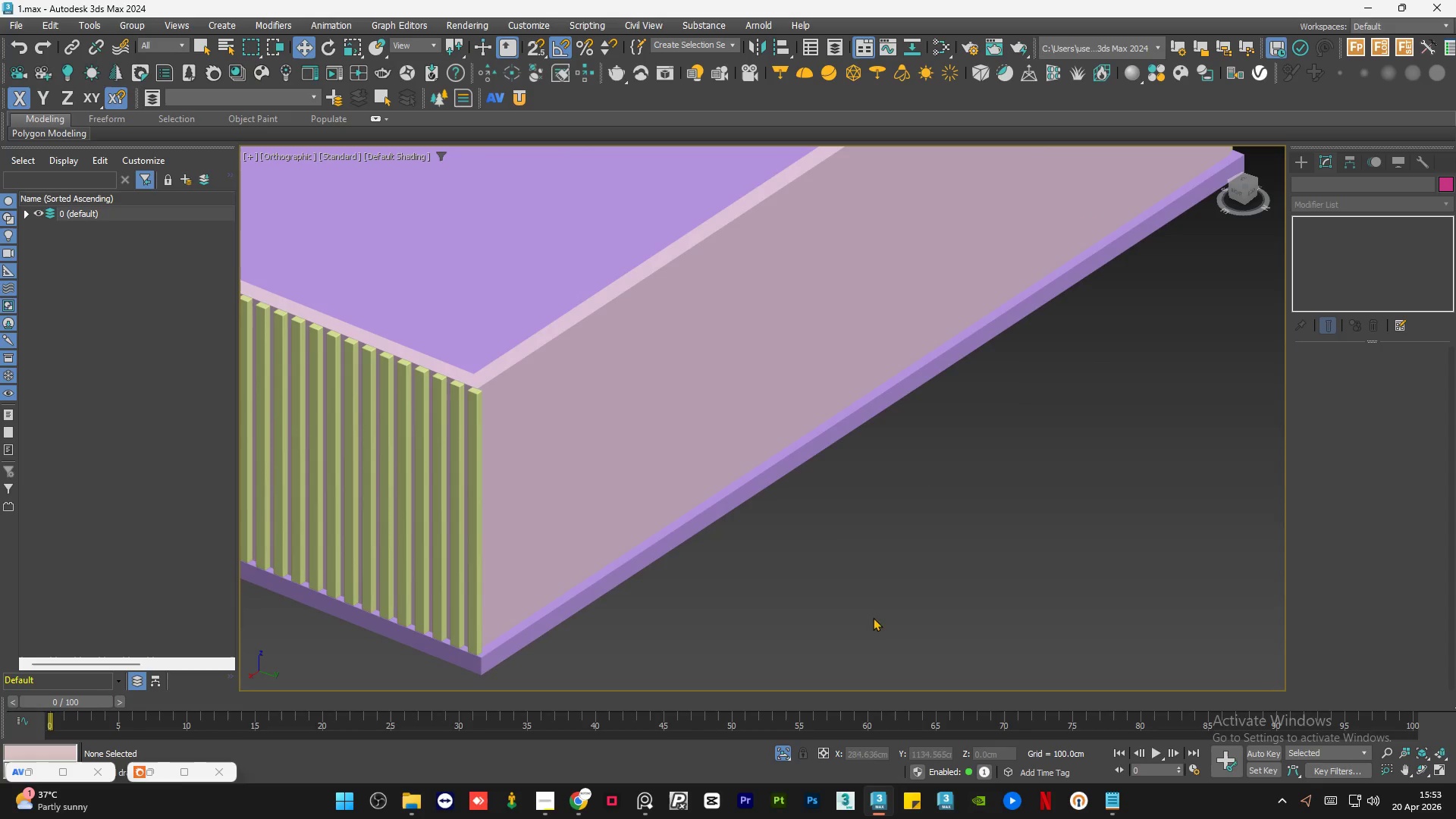 
scroll: coordinate [762, 637], scroll_direction: down, amount: 2.0
 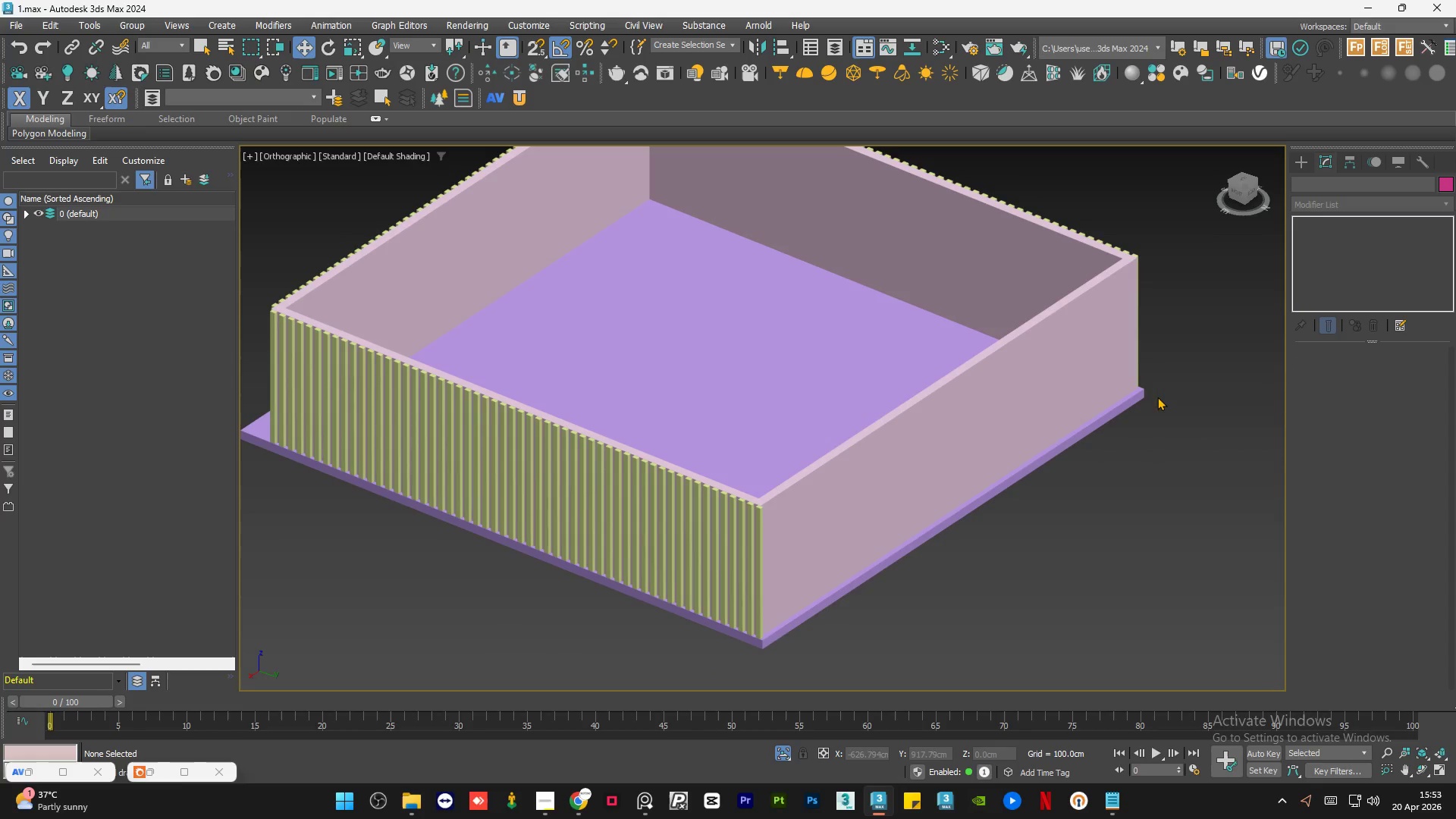 
hold_key(key=AltLeft, duration=1.3)
scroll: coordinate [978, 528], scroll_direction: up, amount: 1.0
 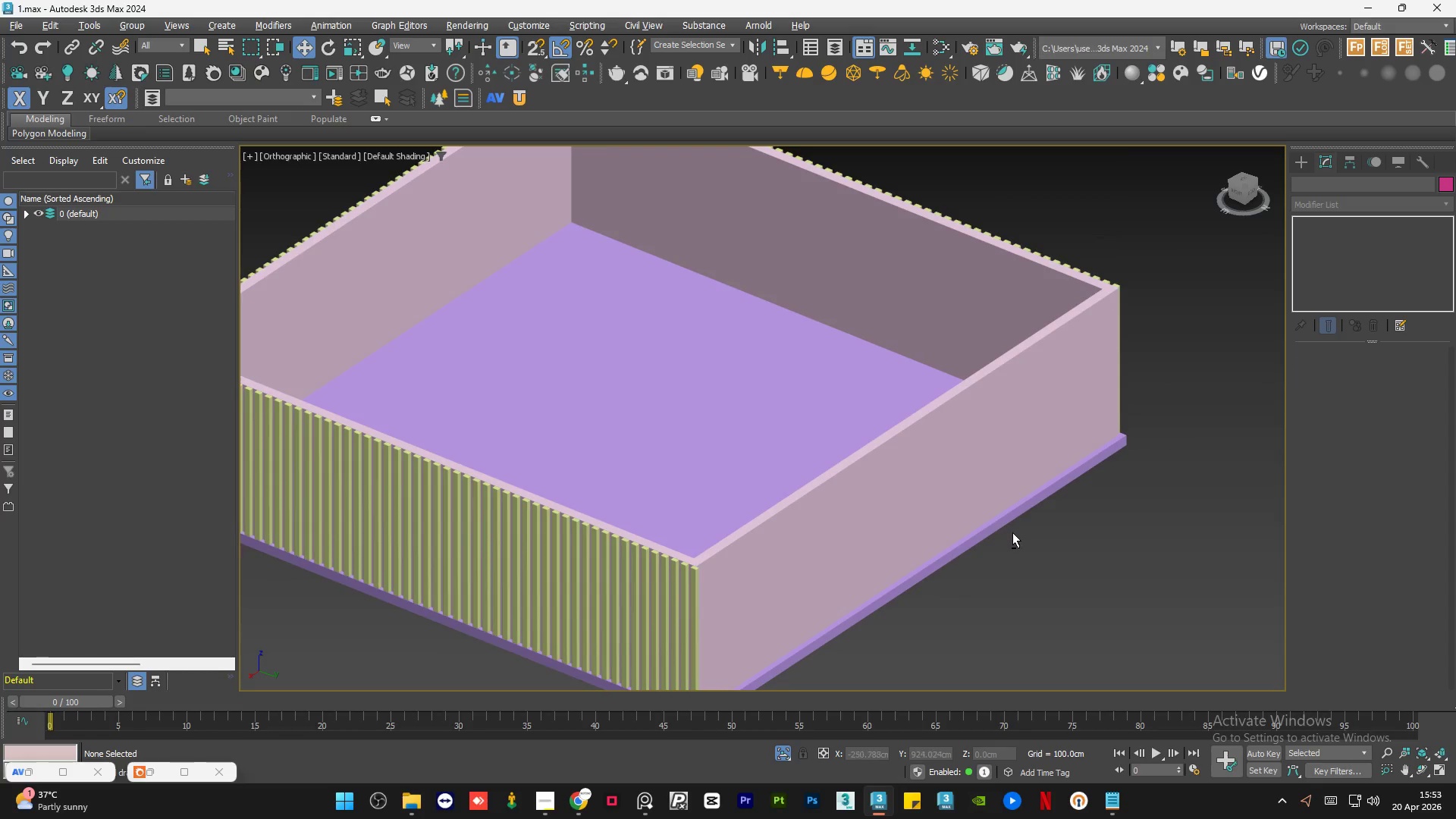 
hold_key(key=AltLeft, duration=0.8)
scroll: coordinate [864, 455], scroll_direction: down, amount: 1.0
 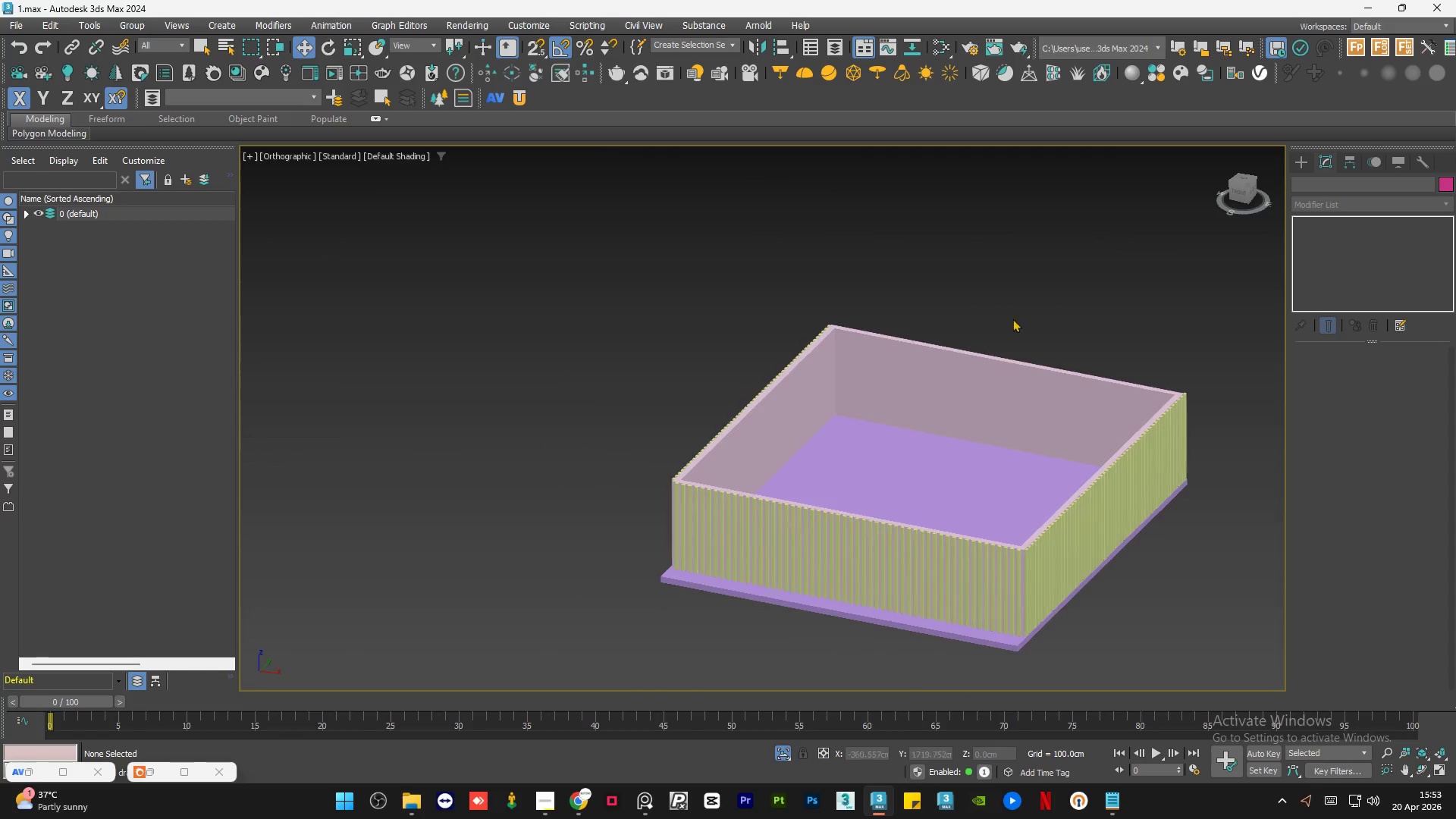 
left_click([1025, 290])
 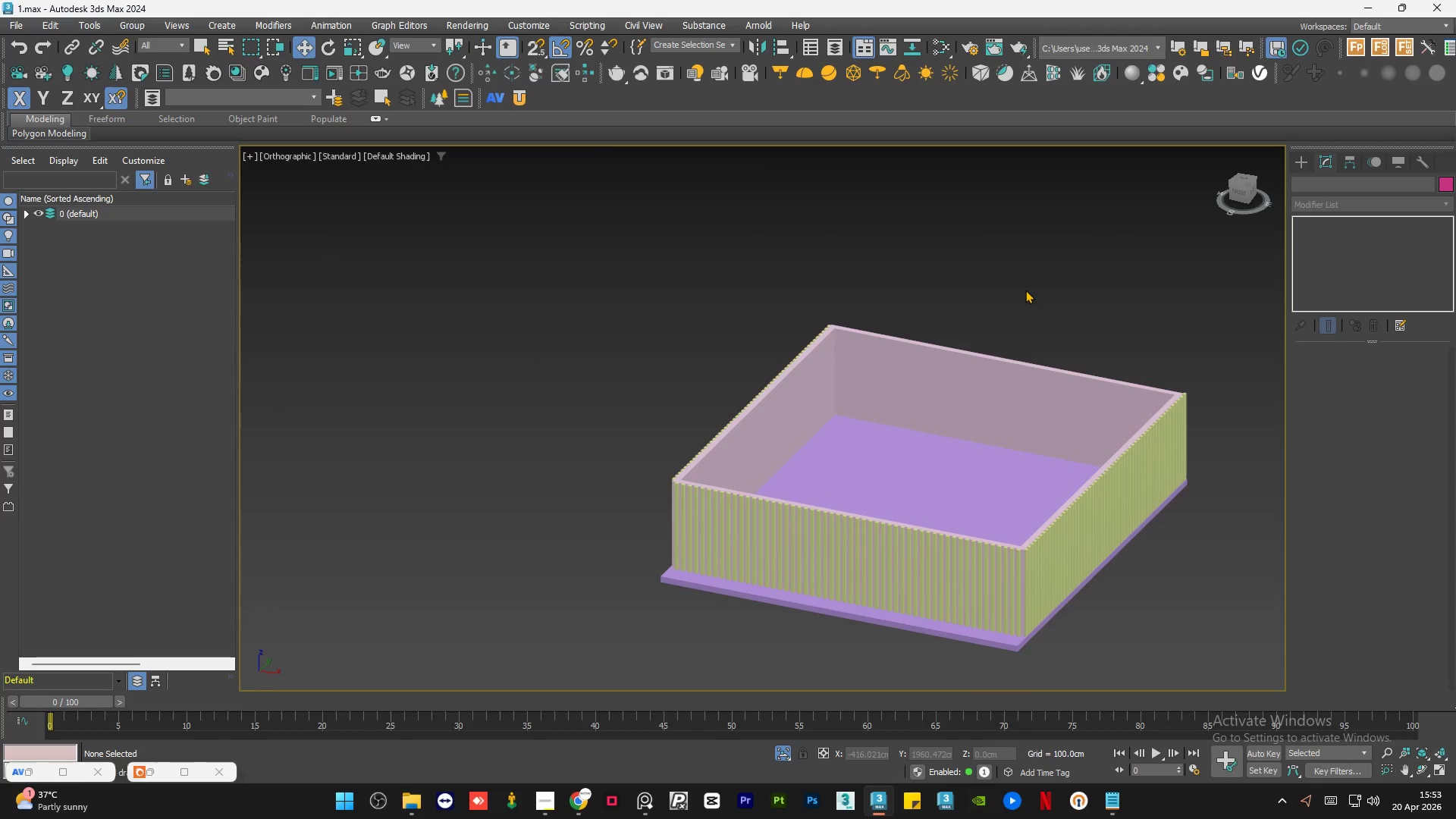 
key(Control+S)
 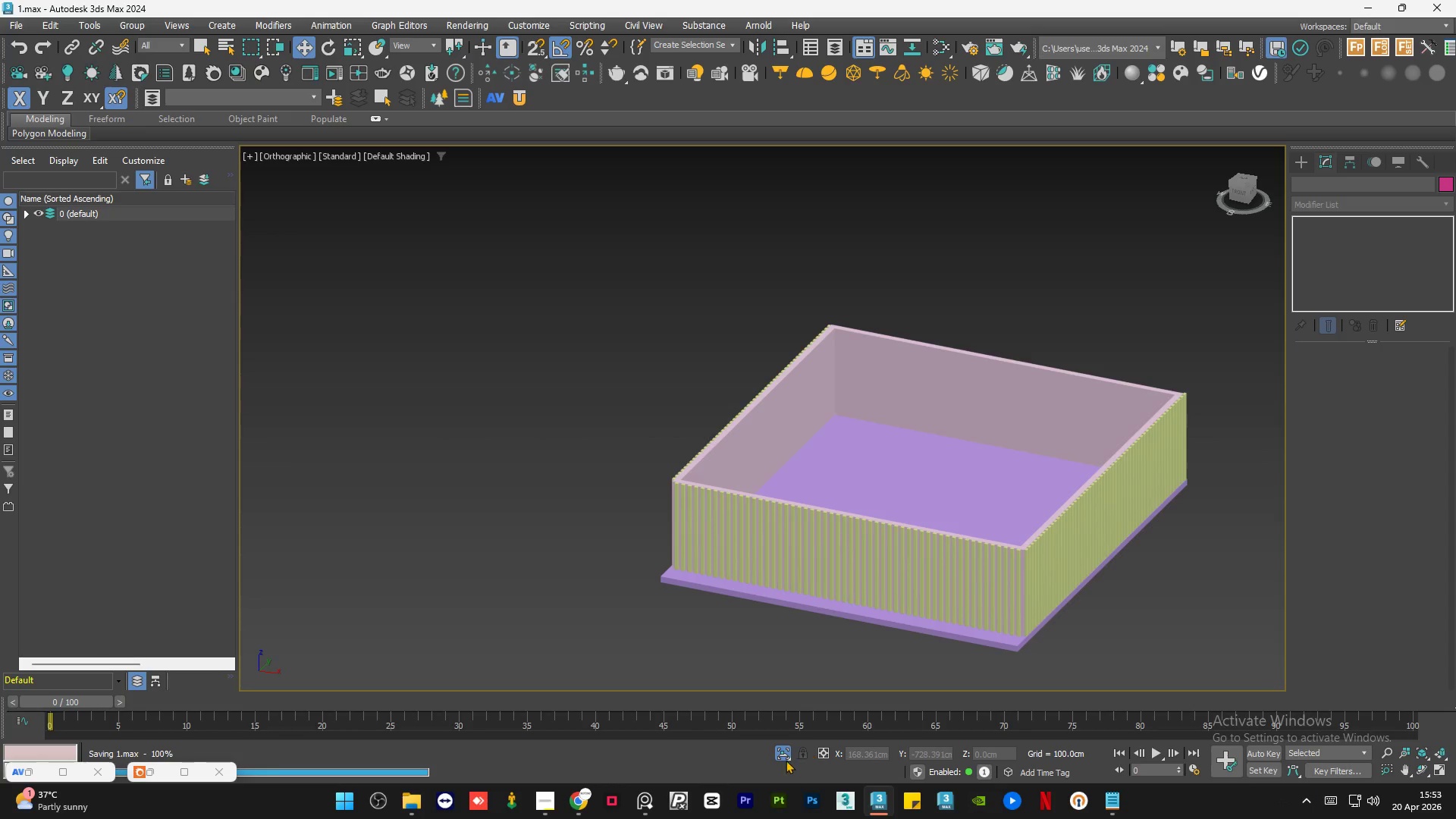 
left_click([785, 751])
 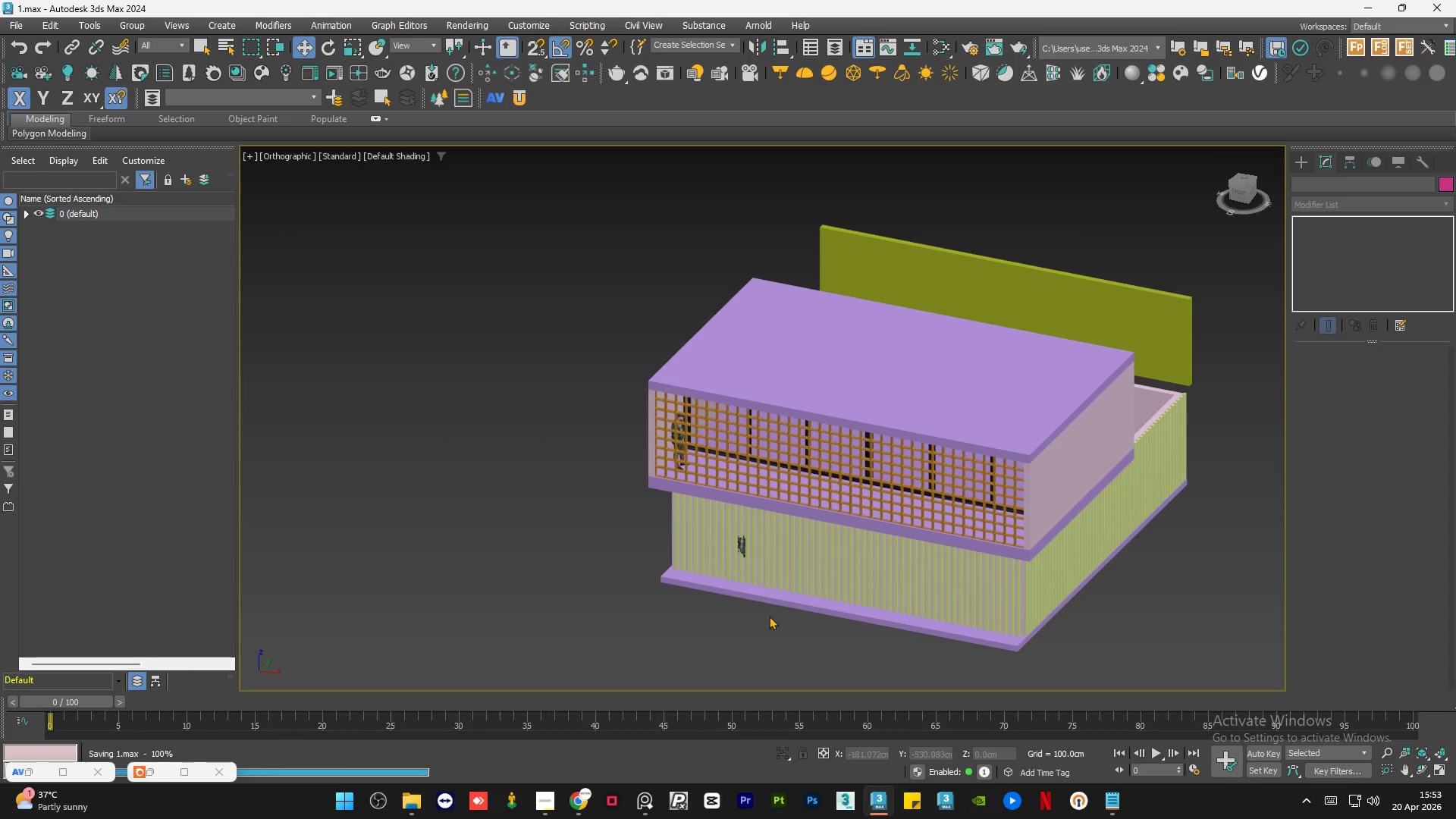 
hold_key(key=AltLeft, duration=1.64)
 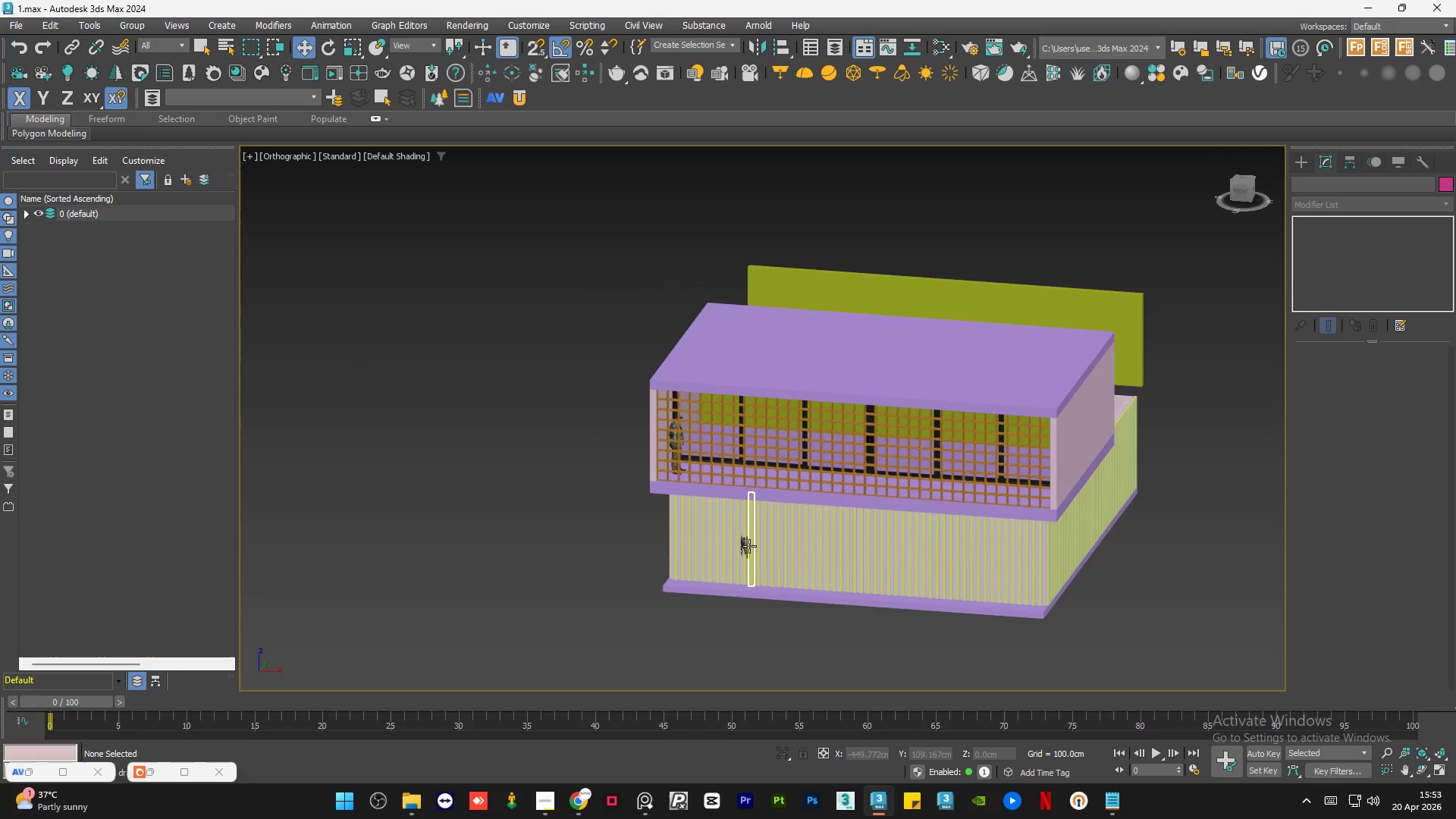 
scroll: coordinate [749, 546], scroll_direction: up, amount: 3.0
 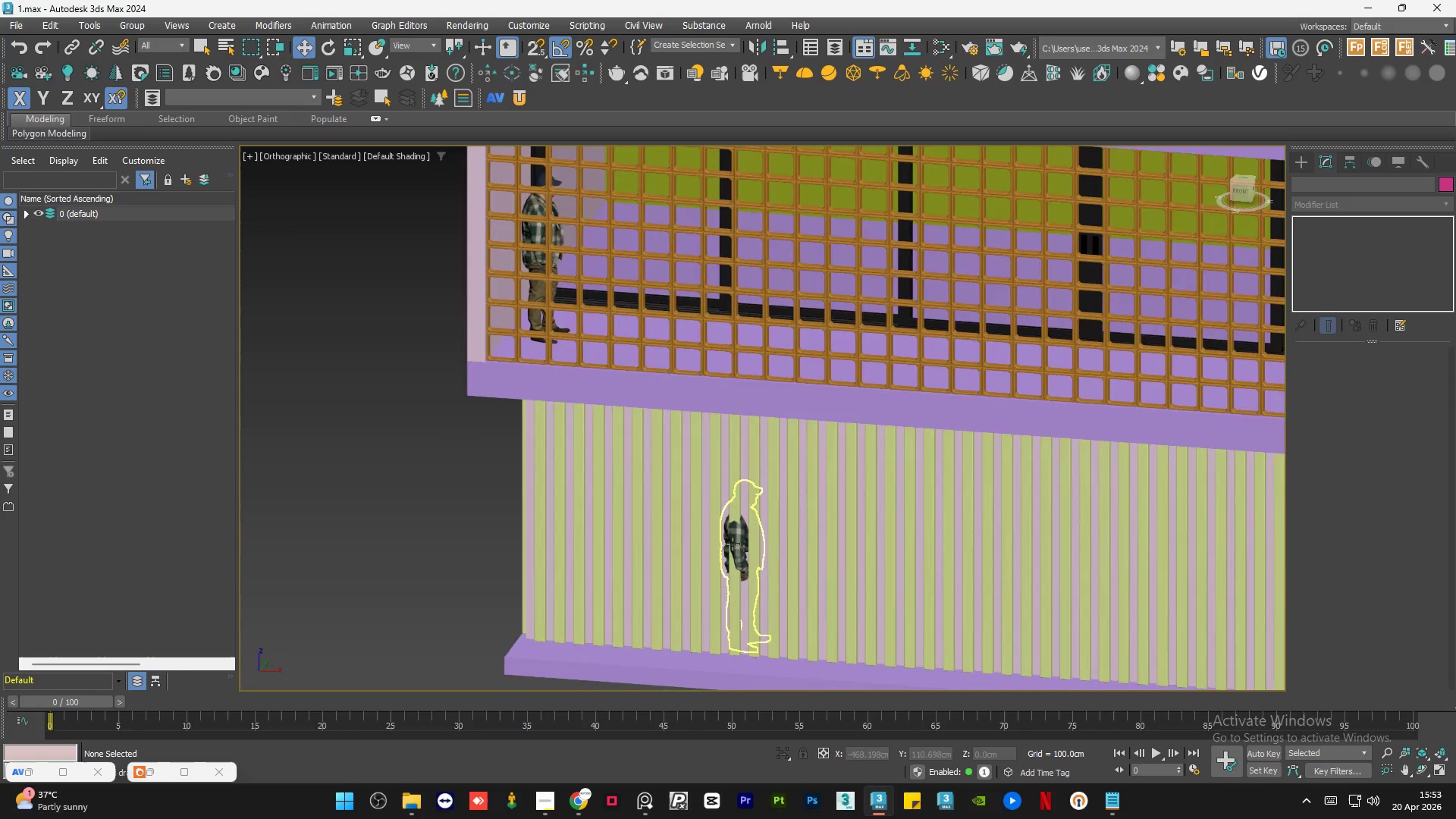 
left_click([733, 544])
 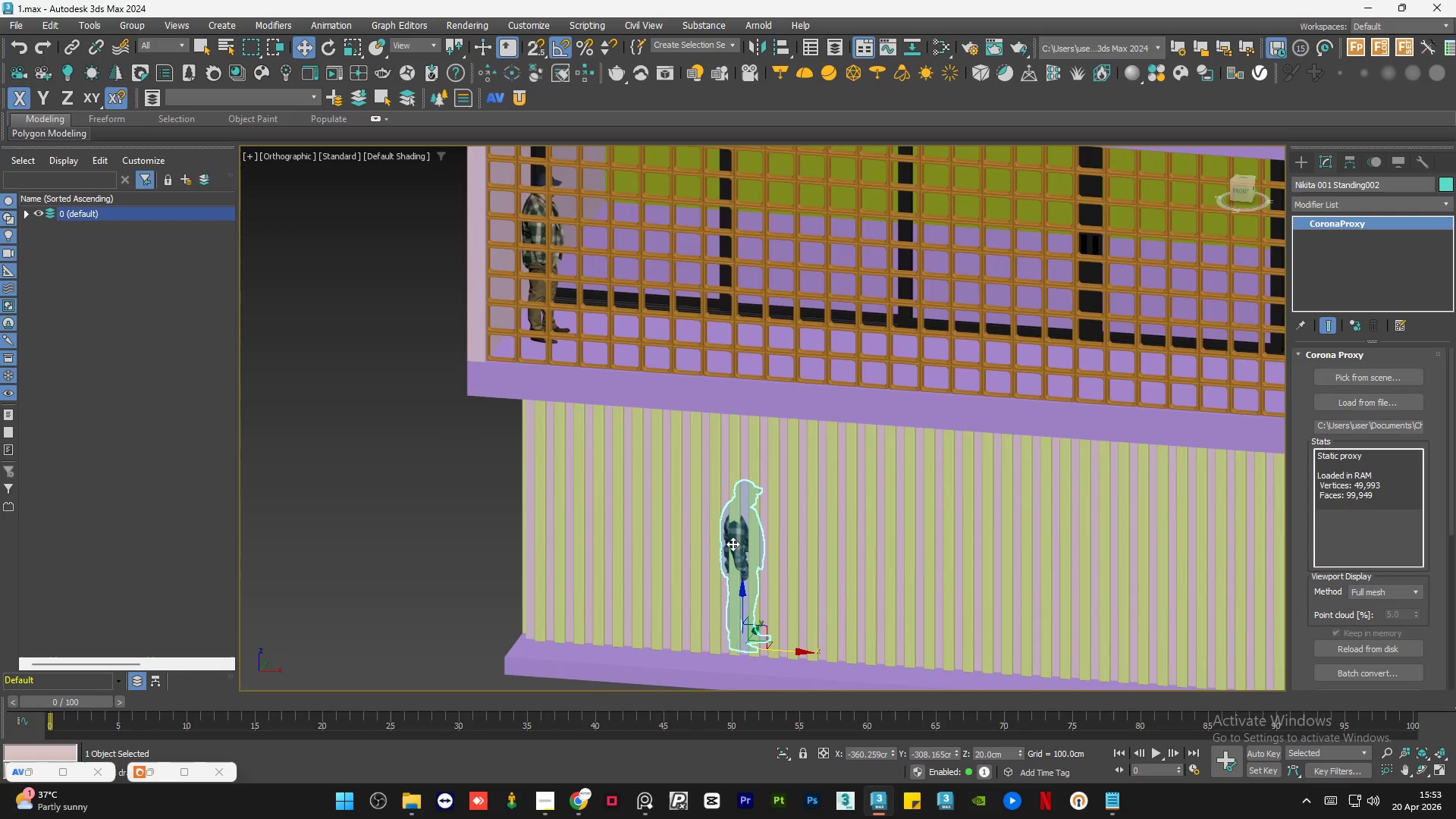 
hold_key(key=AltLeft, duration=0.75)
 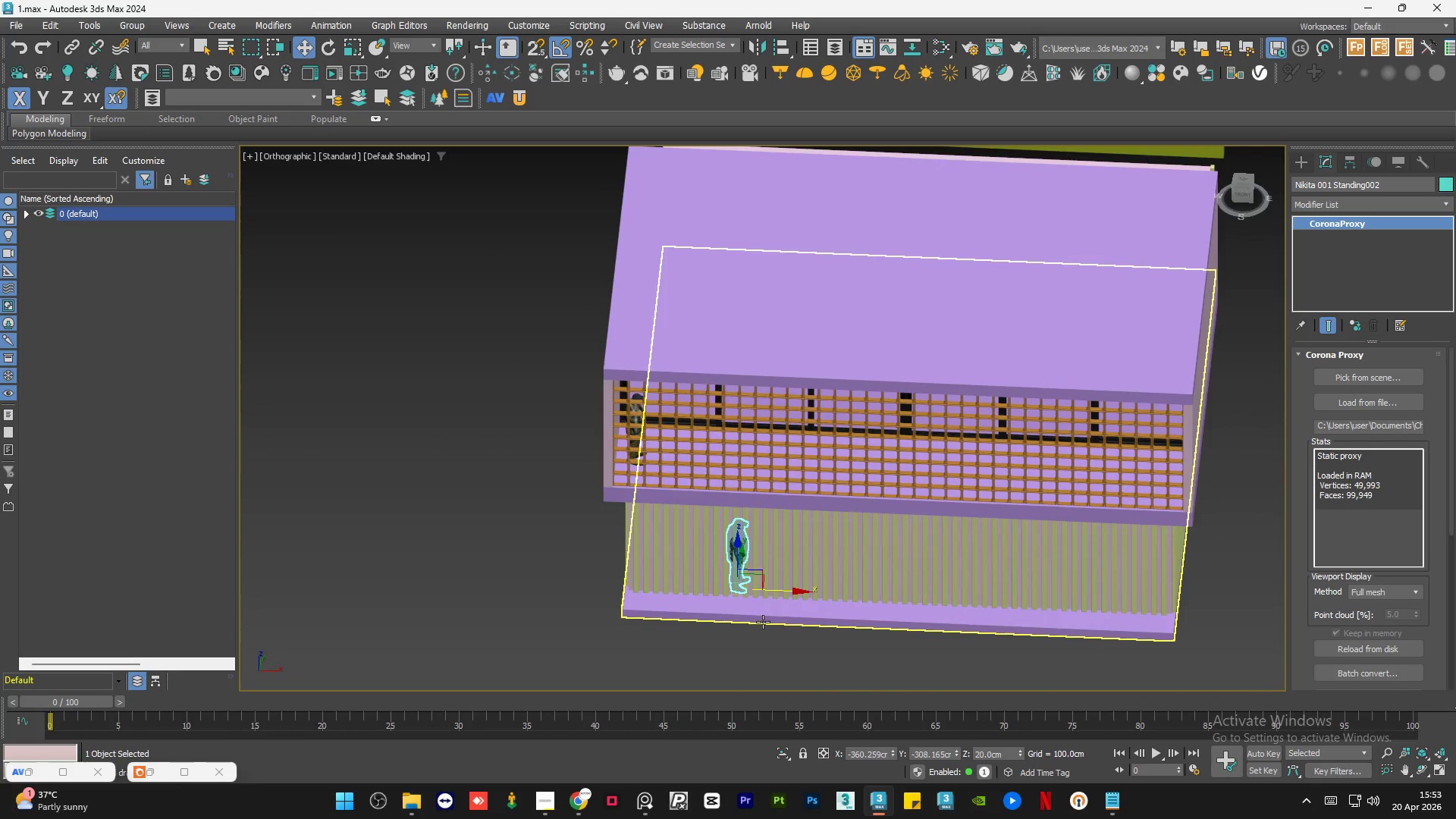 
scroll: coordinate [733, 544], scroll_direction: down, amount: 2.0
 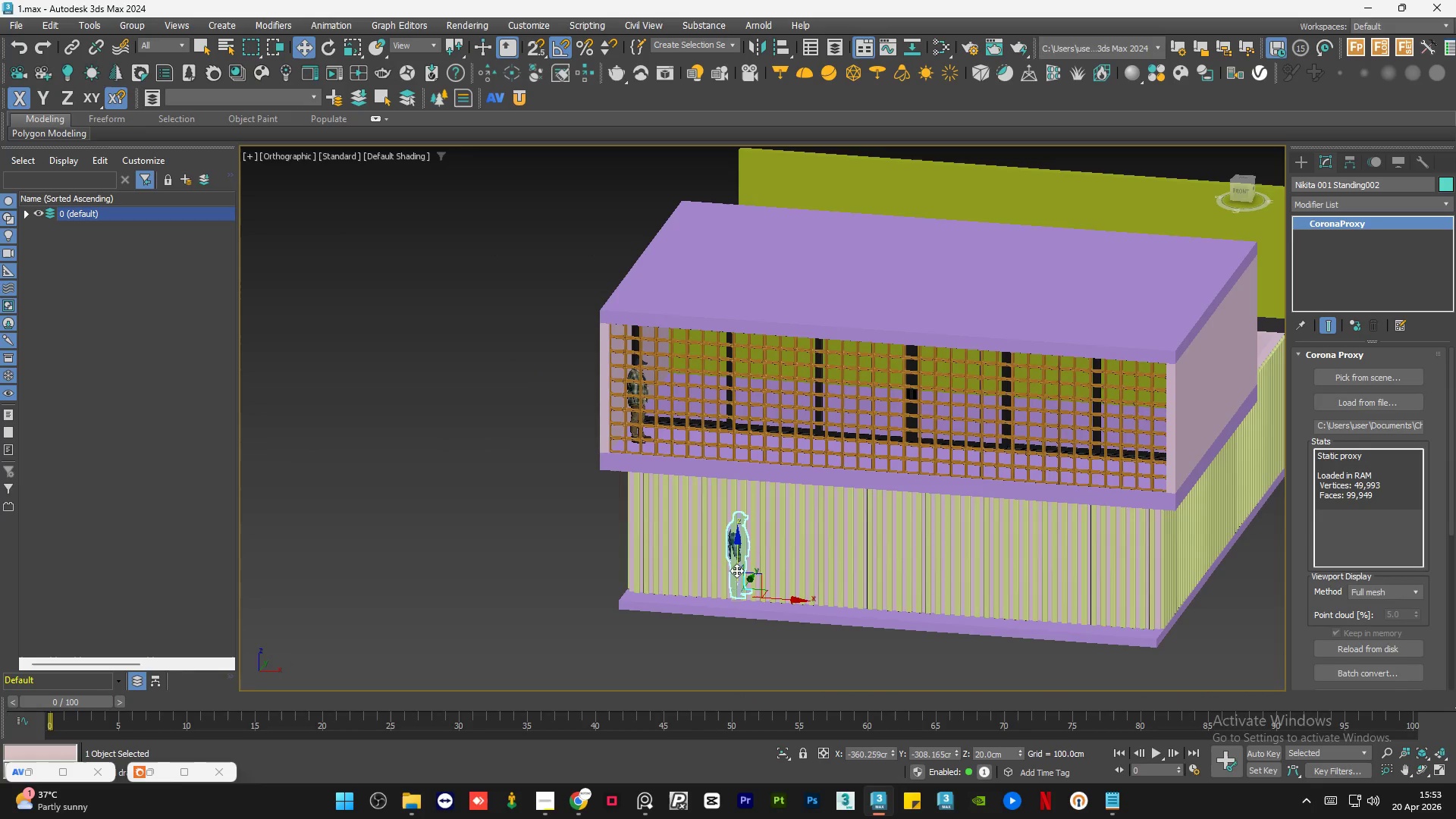 
key(E)
 